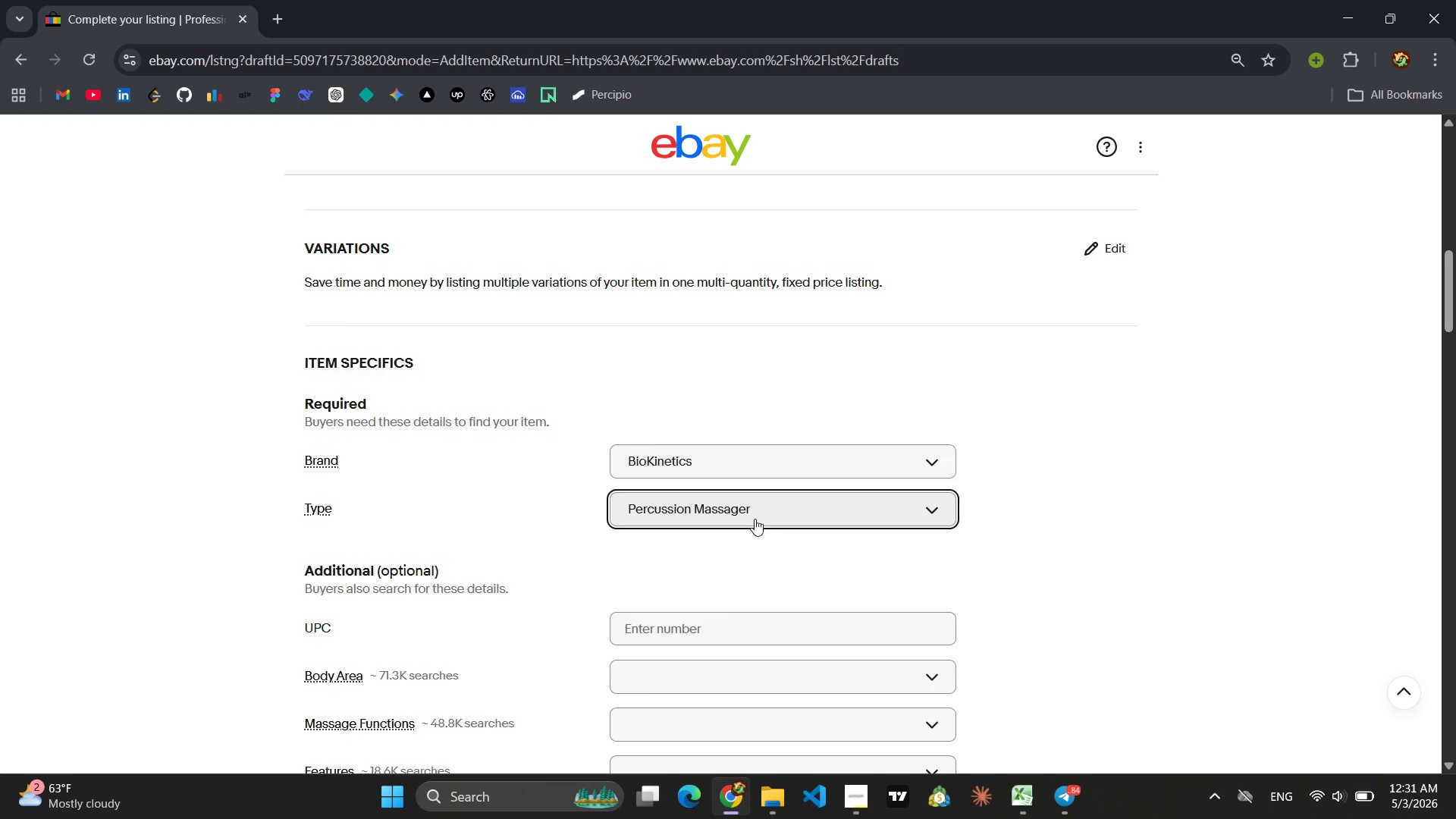 
scroll: coordinate [755, 519], scroll_direction: down, amount: 1.0
 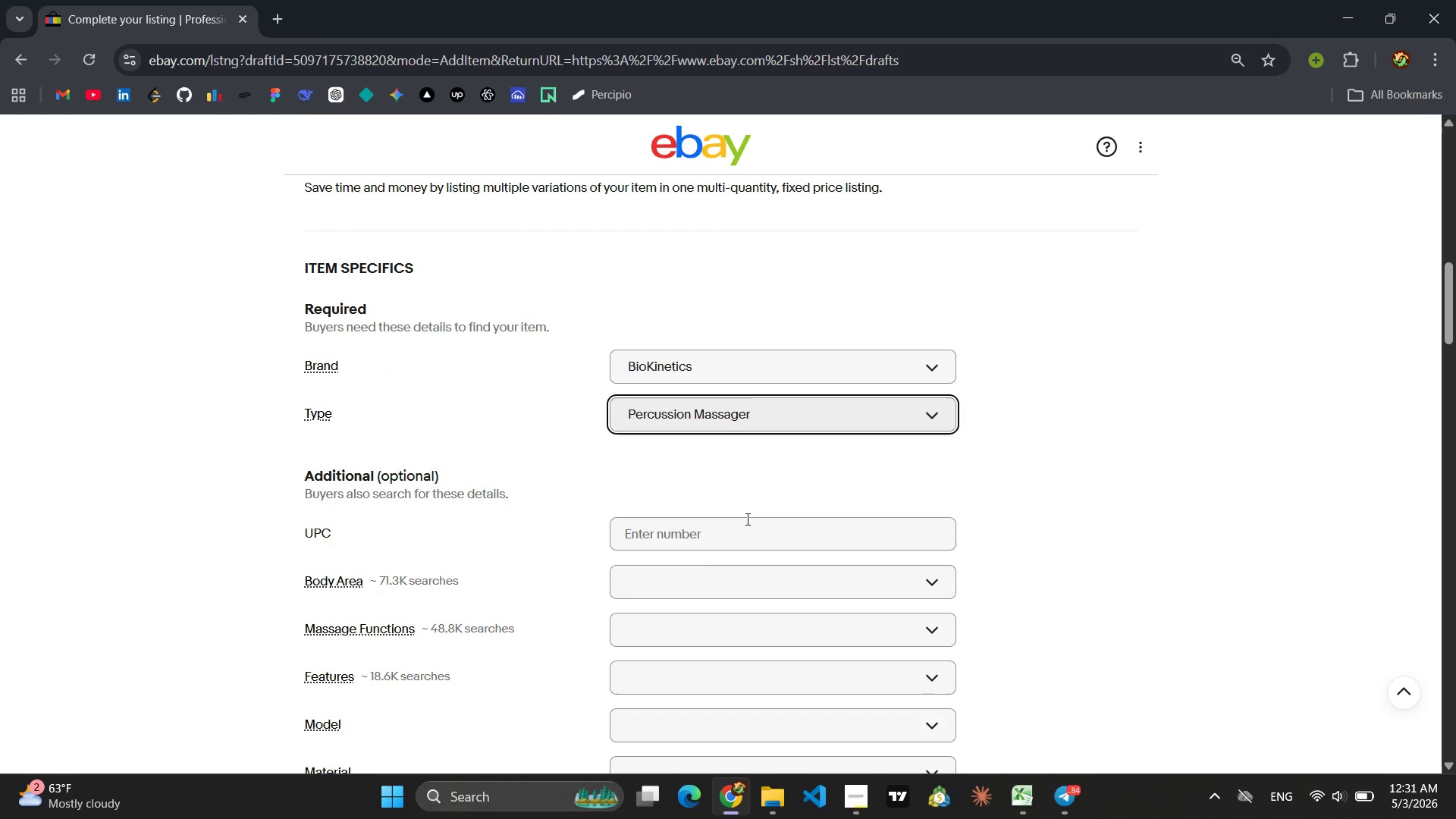 
left_click([746, 519])
 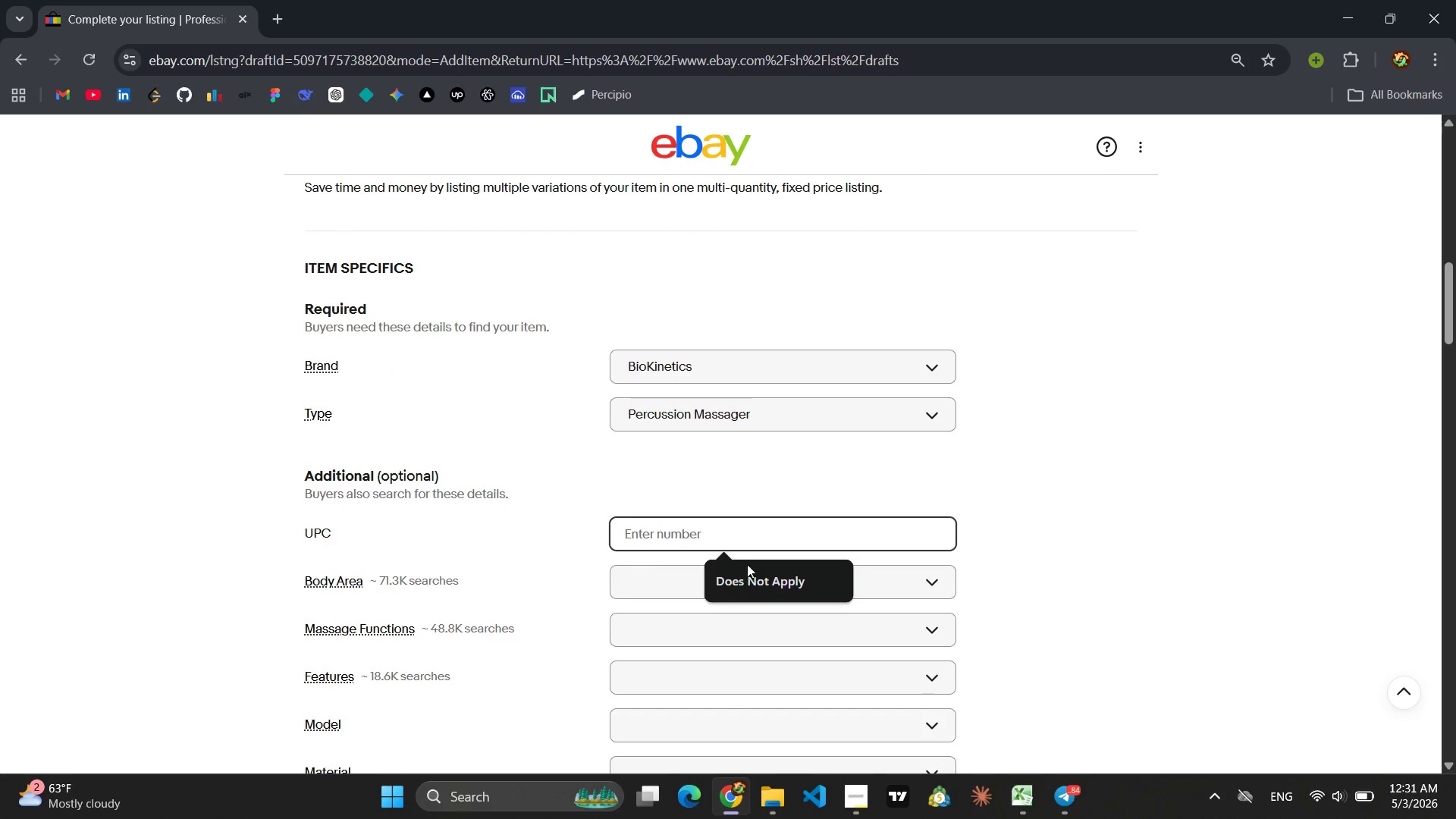 
left_click([747, 571])
 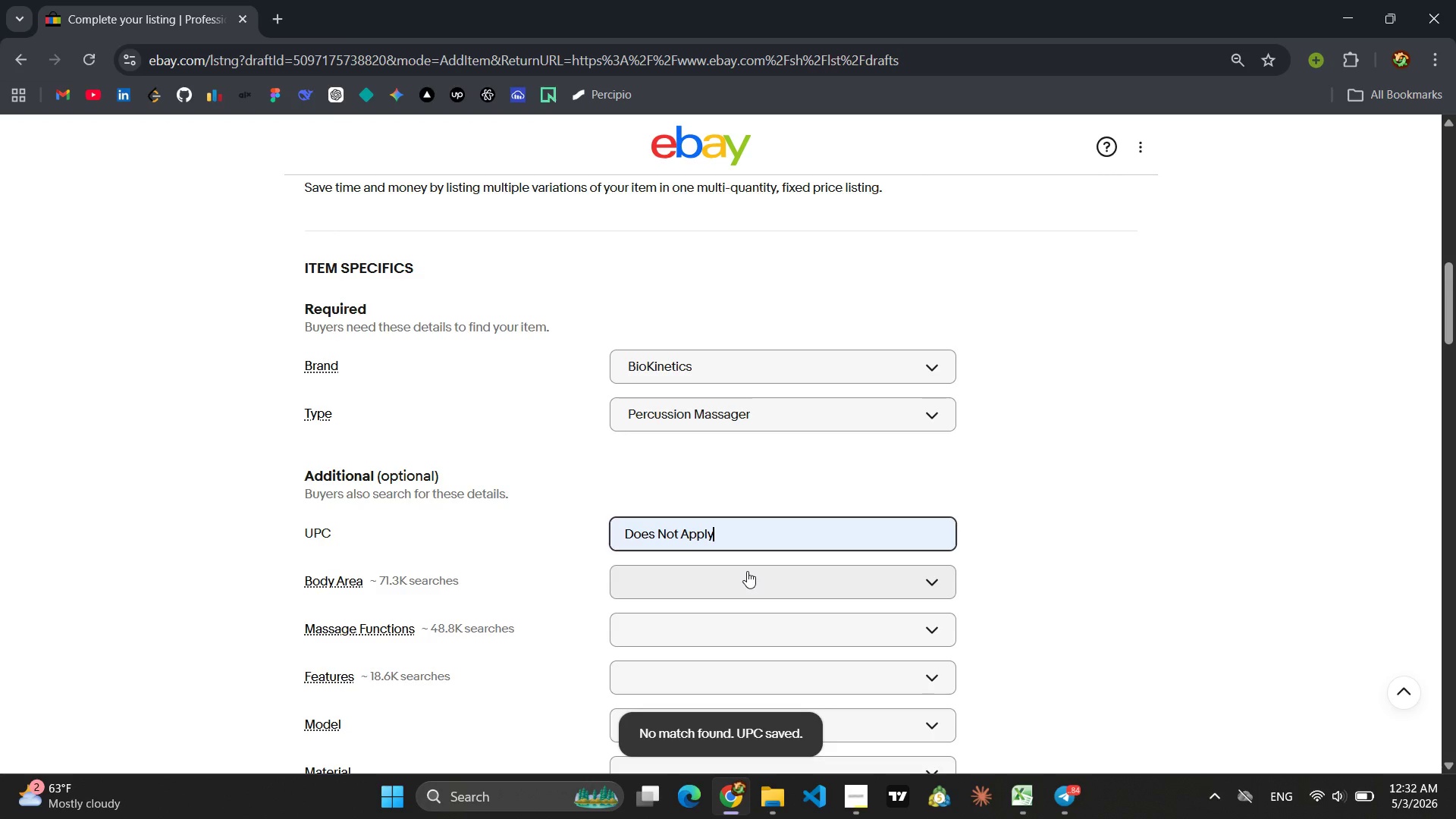 
wait(12.84)
 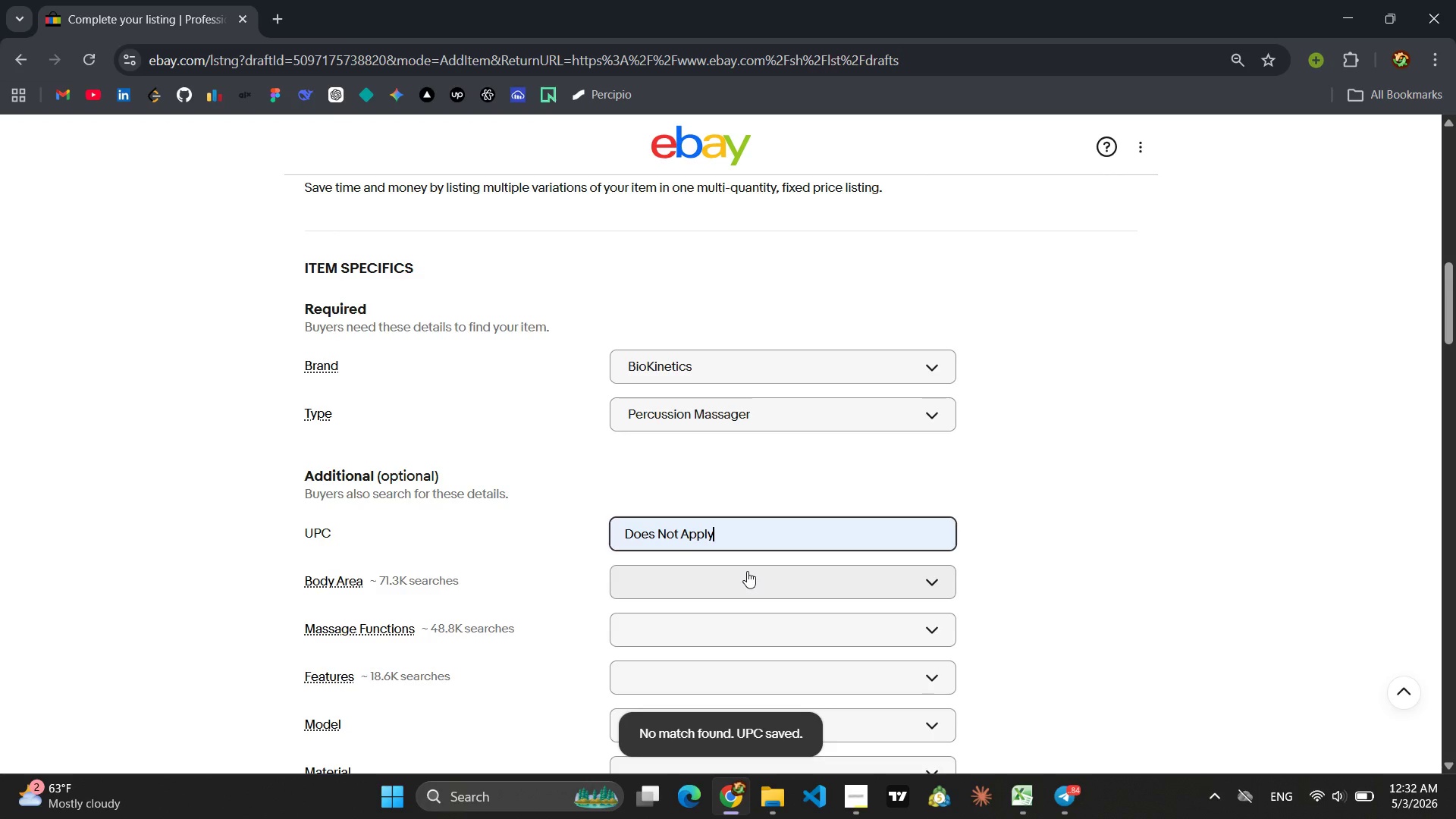 
scroll: coordinate [747, 570], scroll_direction: down, amount: 4.0
 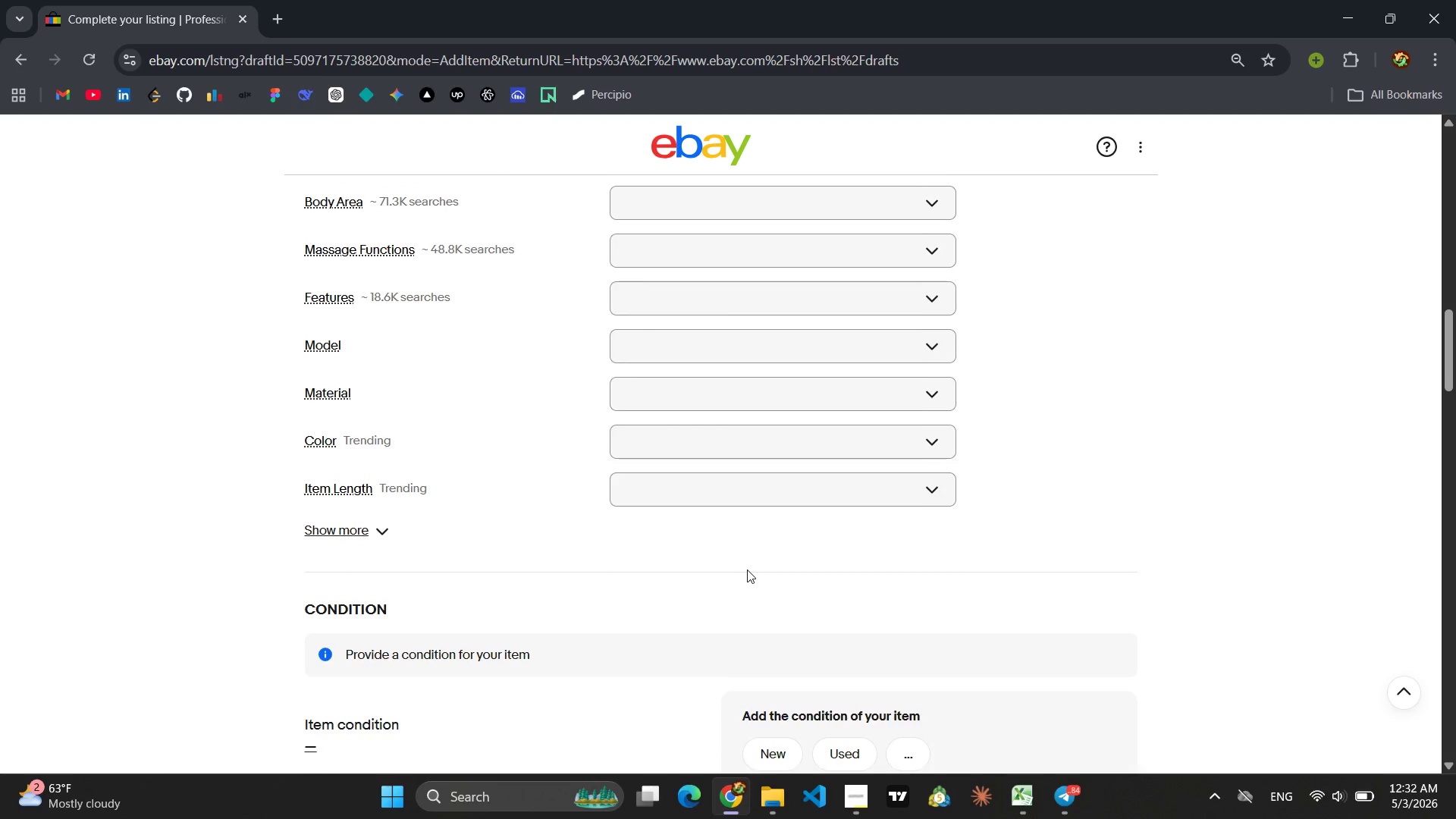 
scroll: coordinate [747, 570], scroll_direction: up, amount: 2.0
 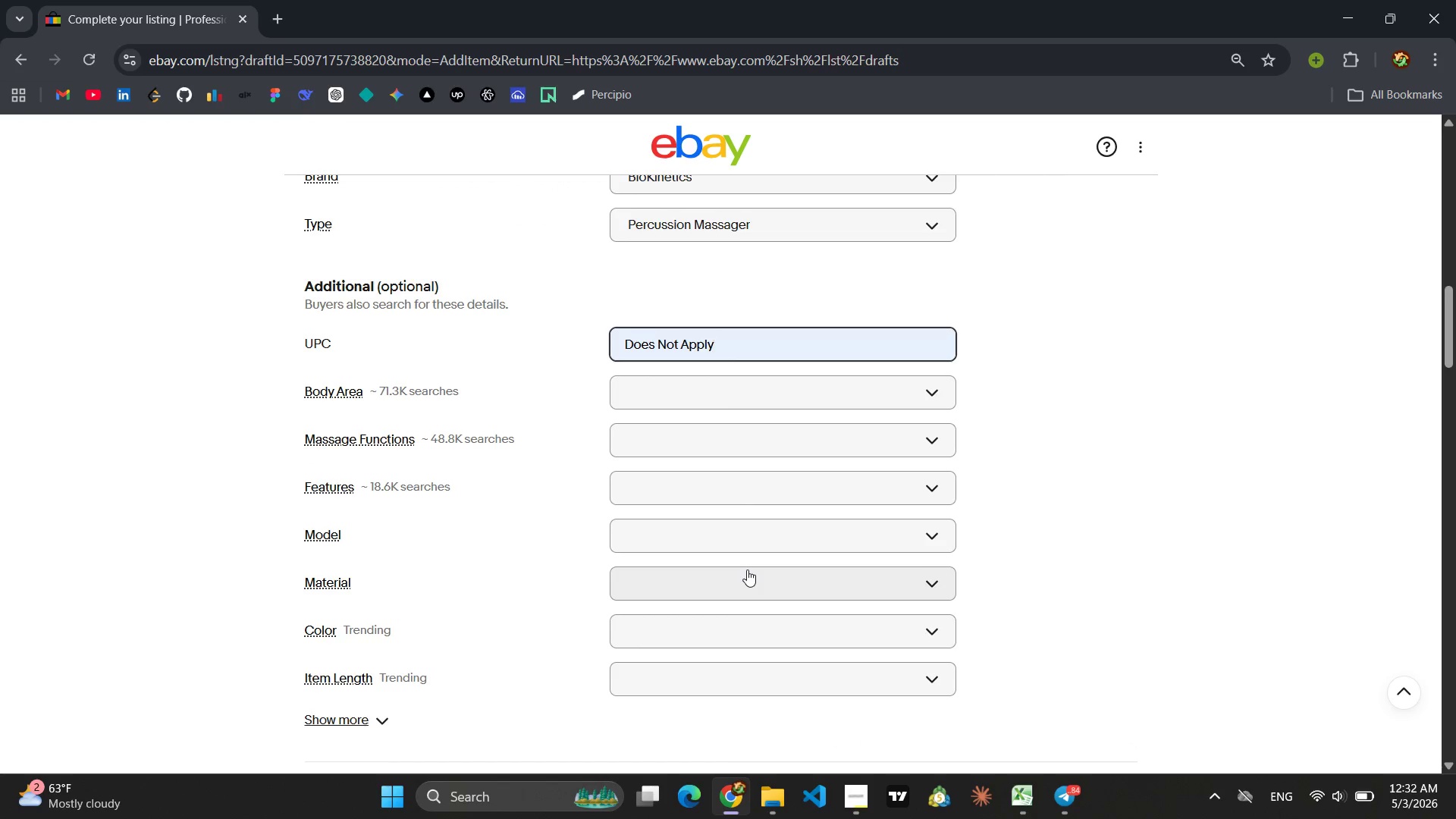 
scroll: coordinate [747, 570], scroll_direction: down, amount: 2.0
 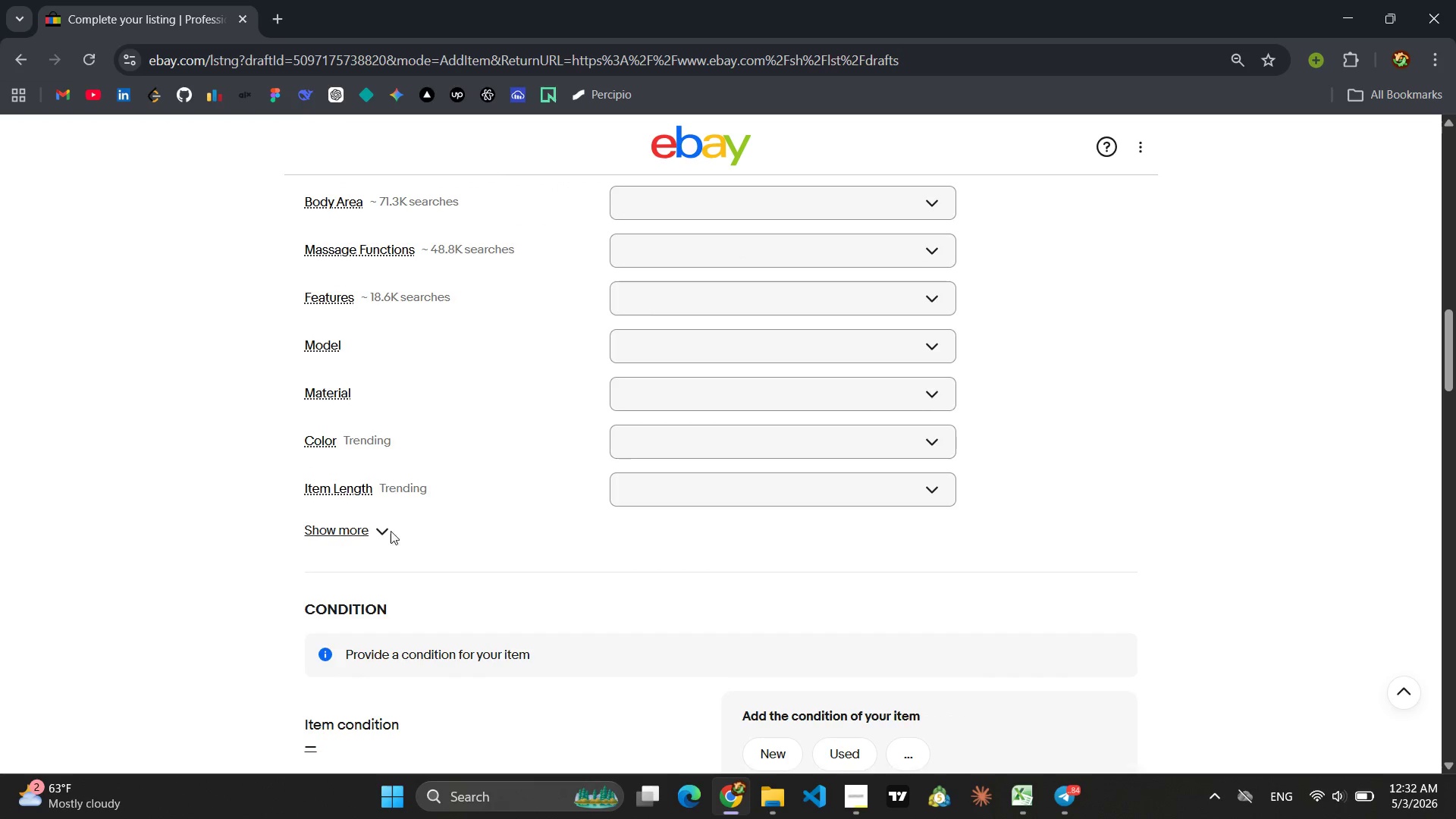 
left_click([387, 527])
 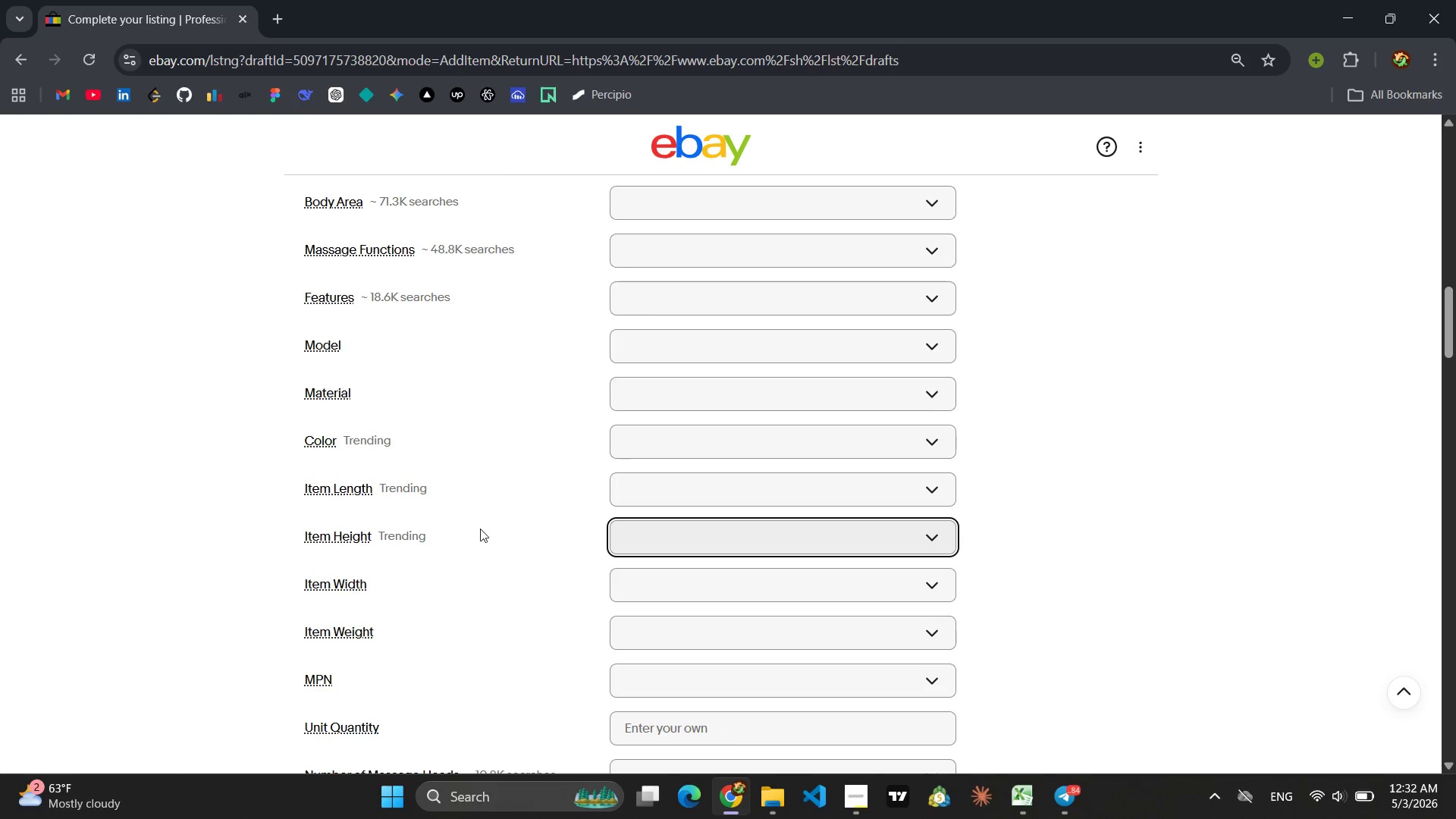 
scroll: coordinate [493, 529], scroll_direction: down, amount: 2.0
 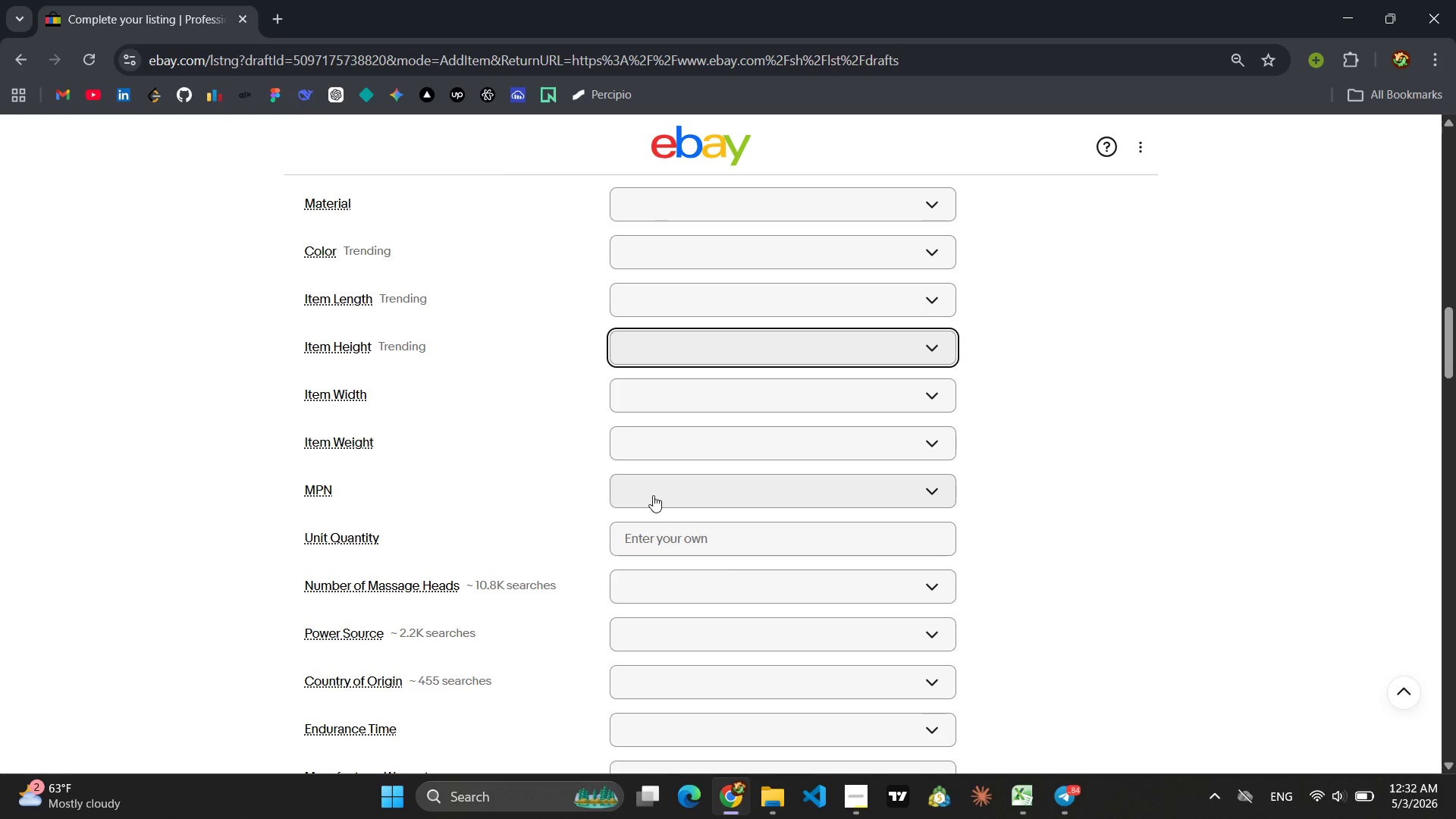 
left_click([653, 495])
 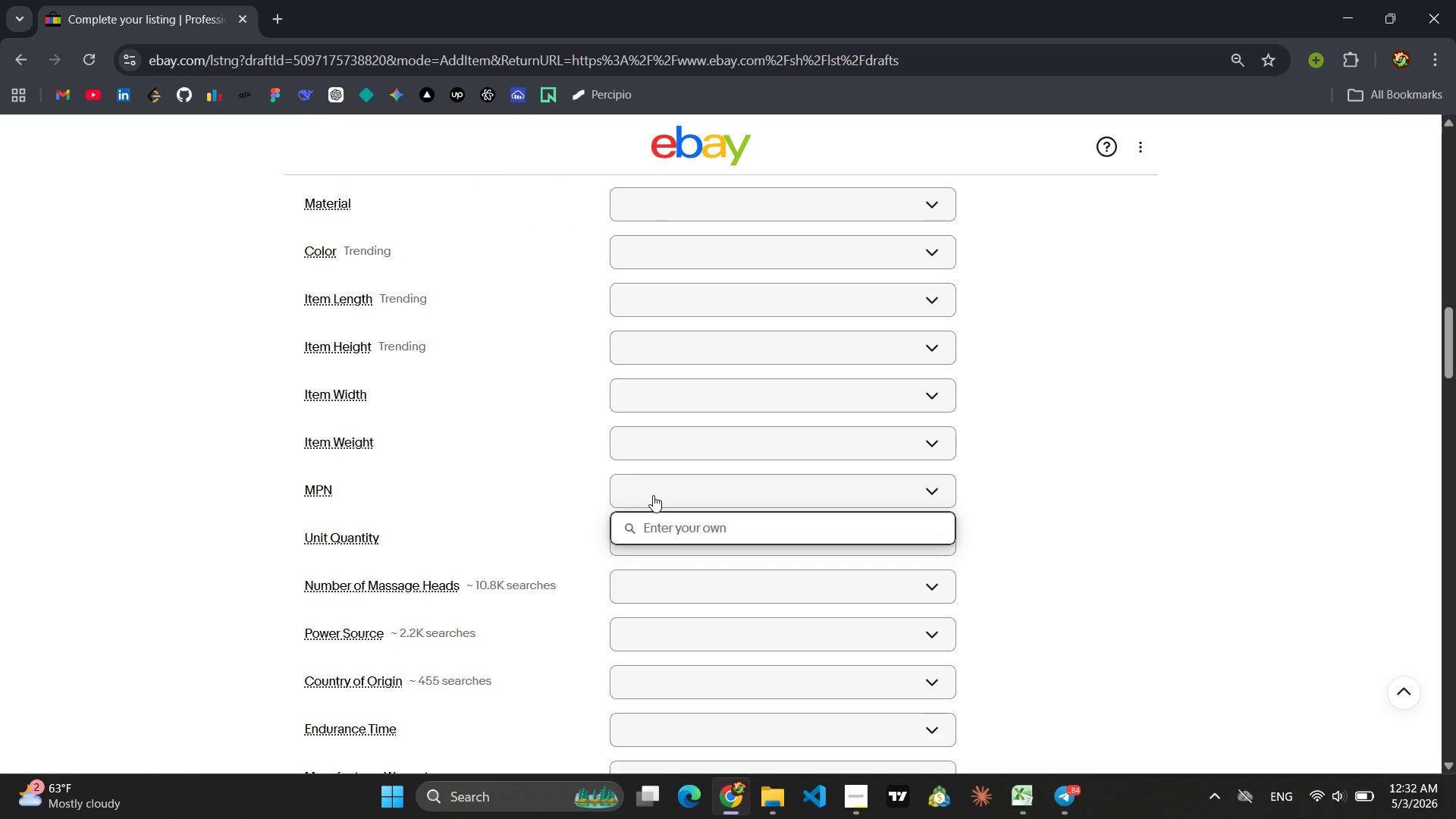 
type(ZF-00005)
 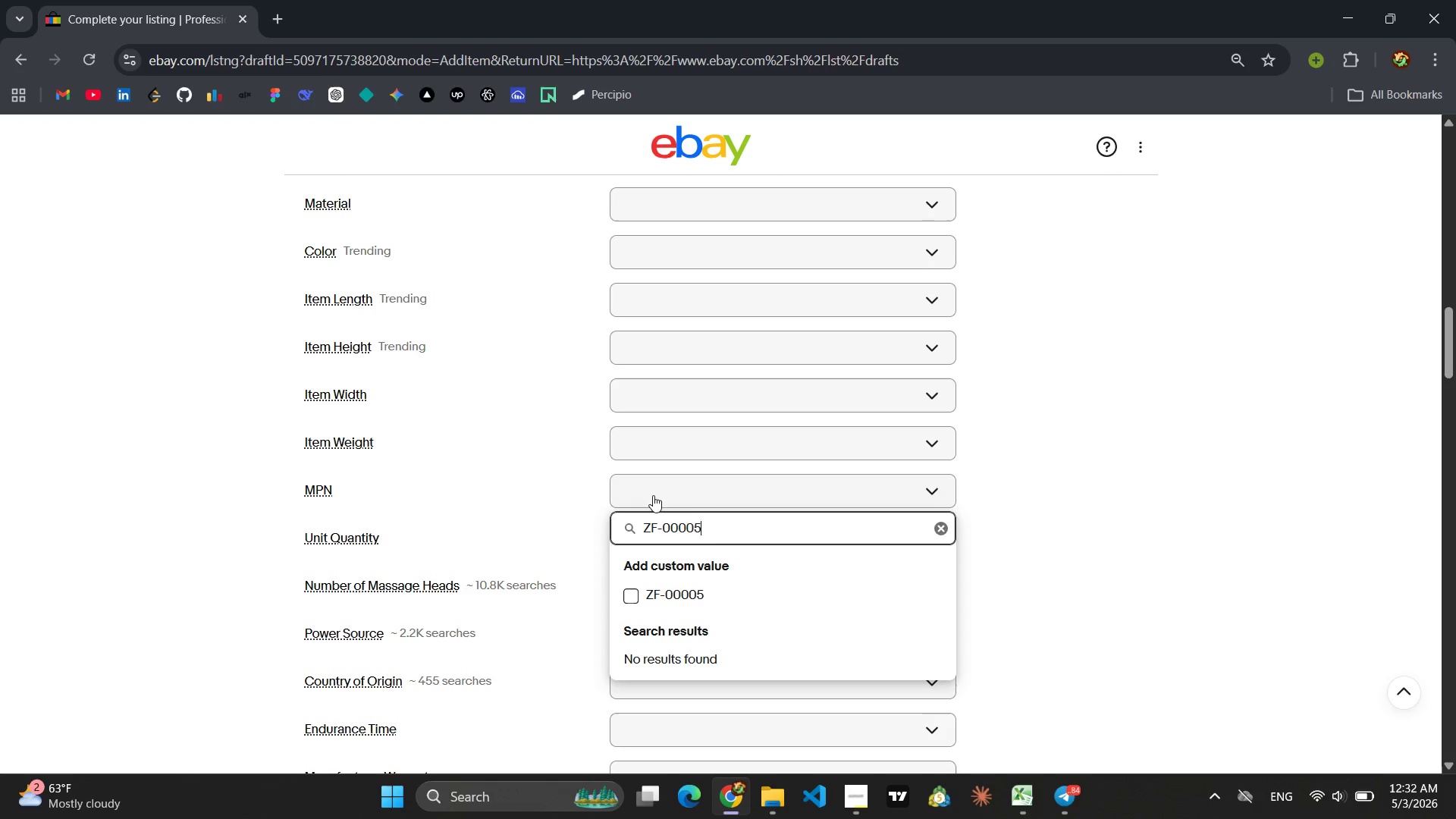 
key(Enter)
 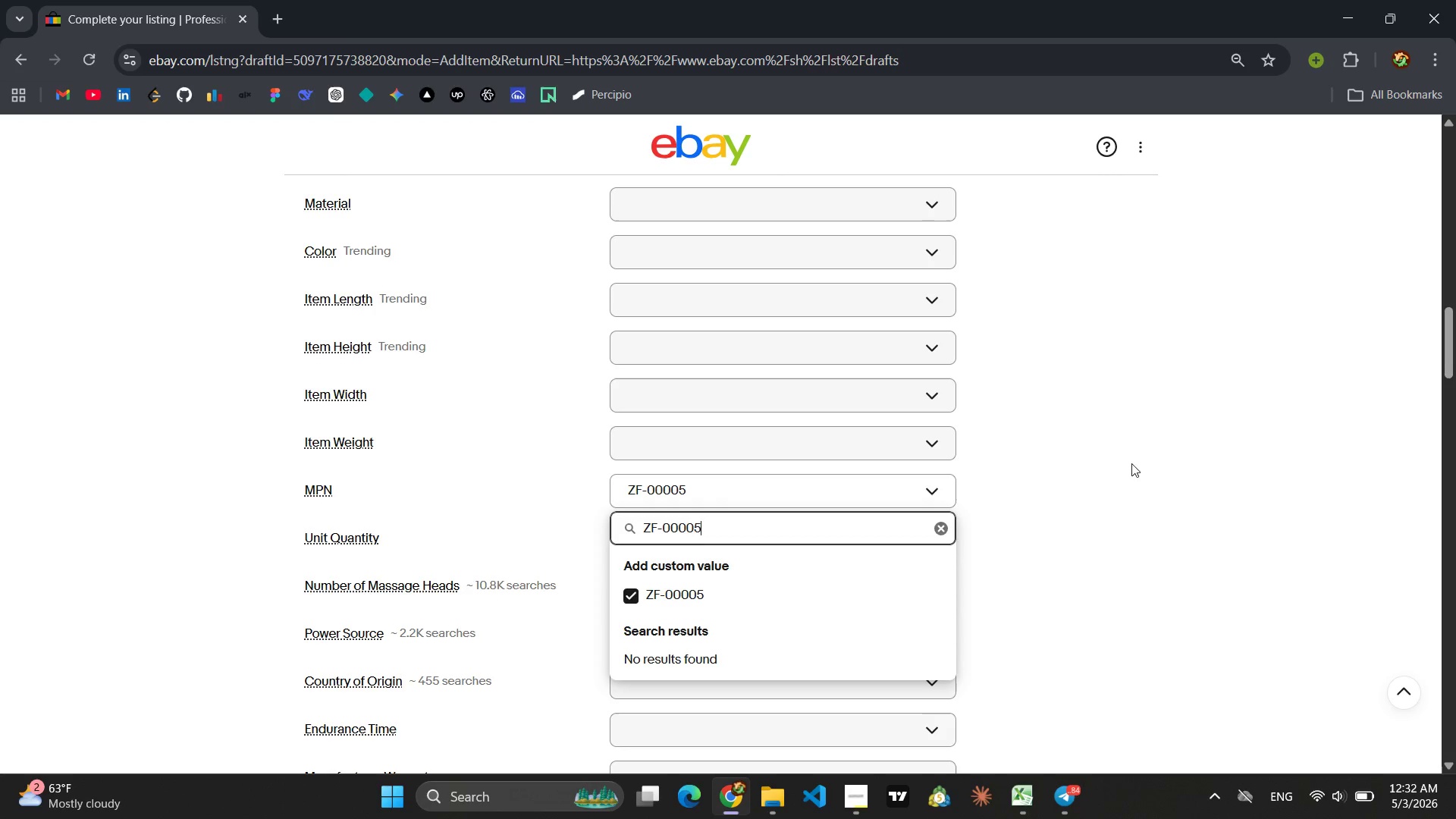 
left_click([1117, 483])
 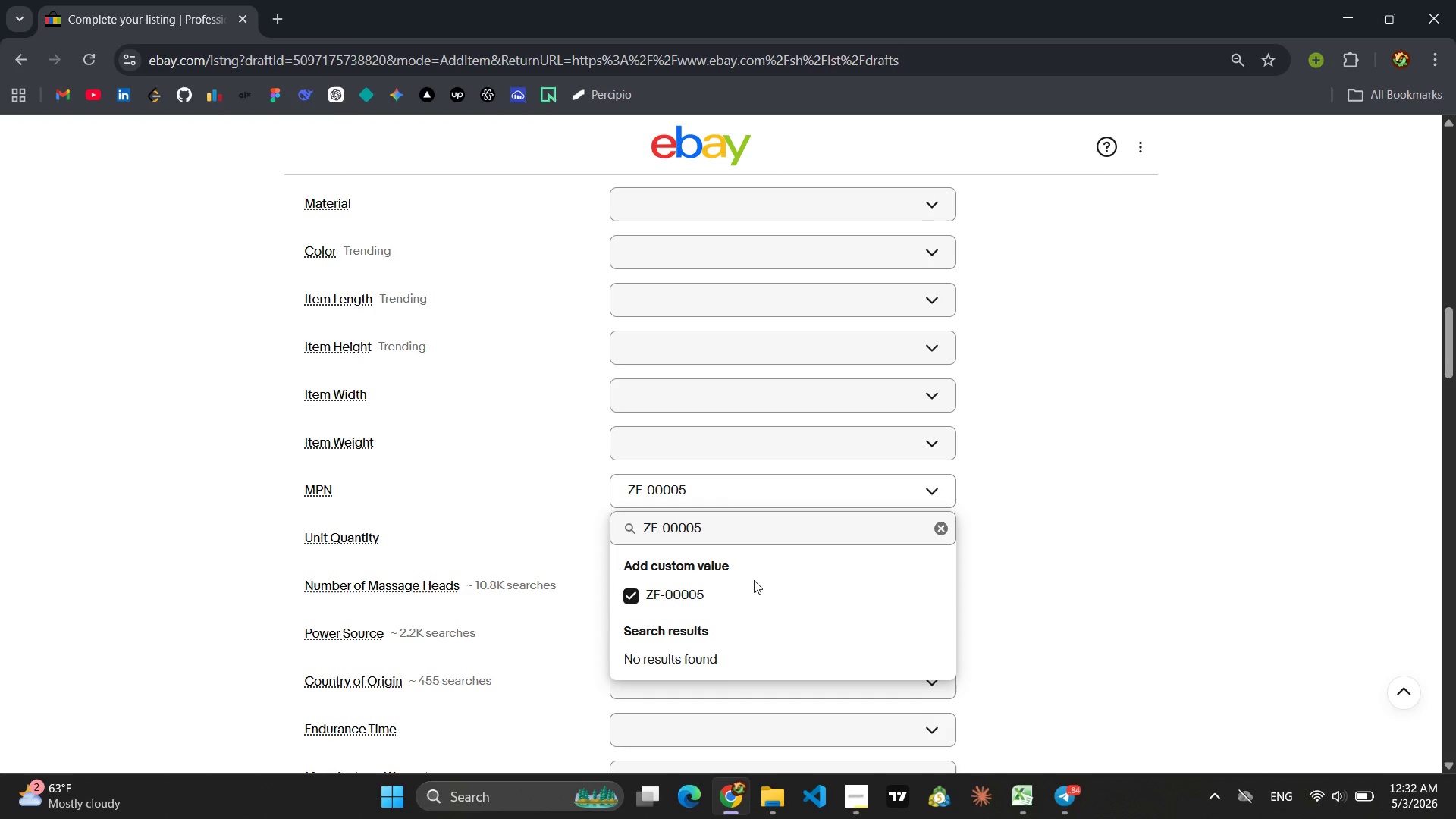 
left_click([729, 586])
 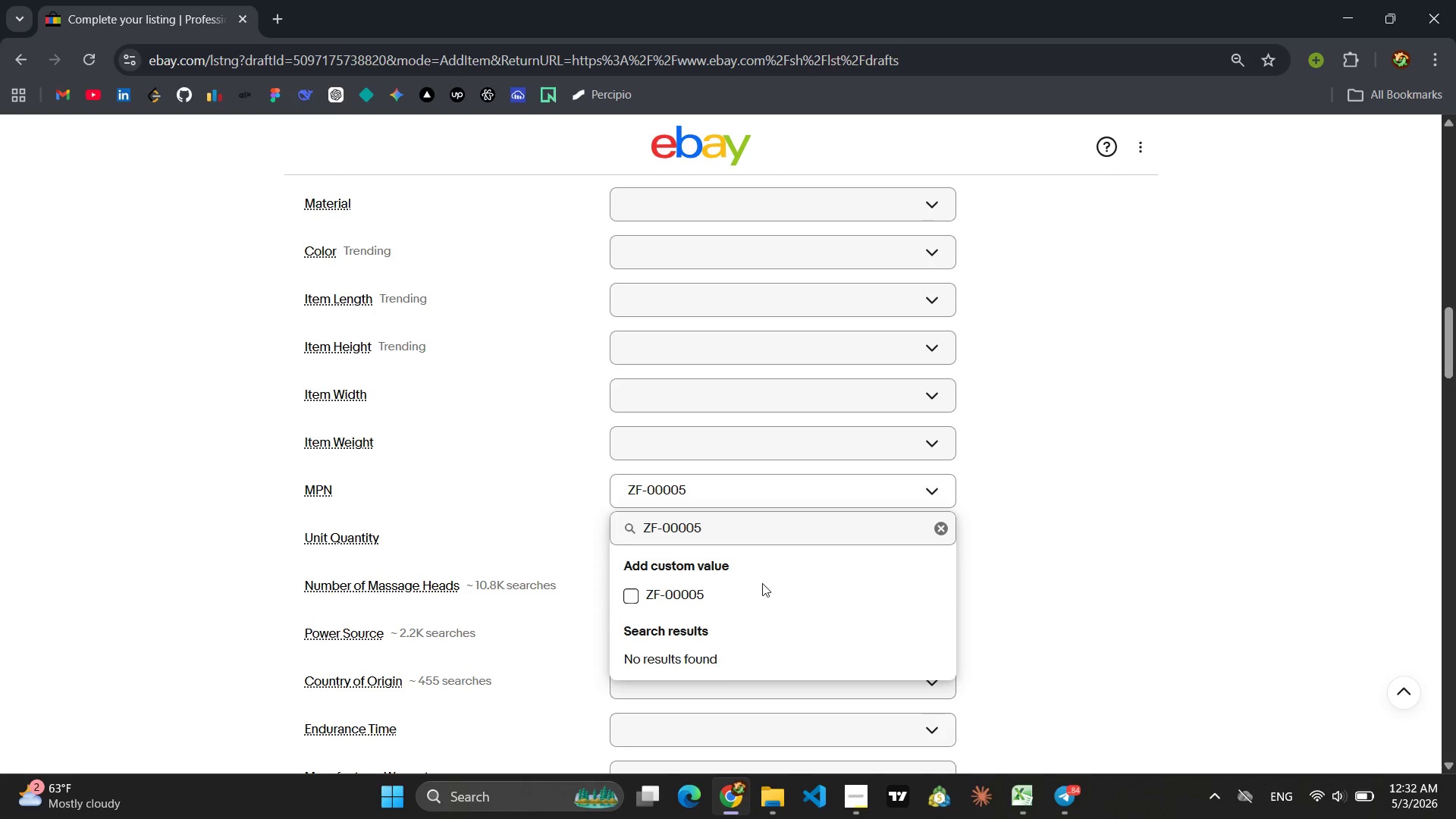 
left_click([740, 588])
 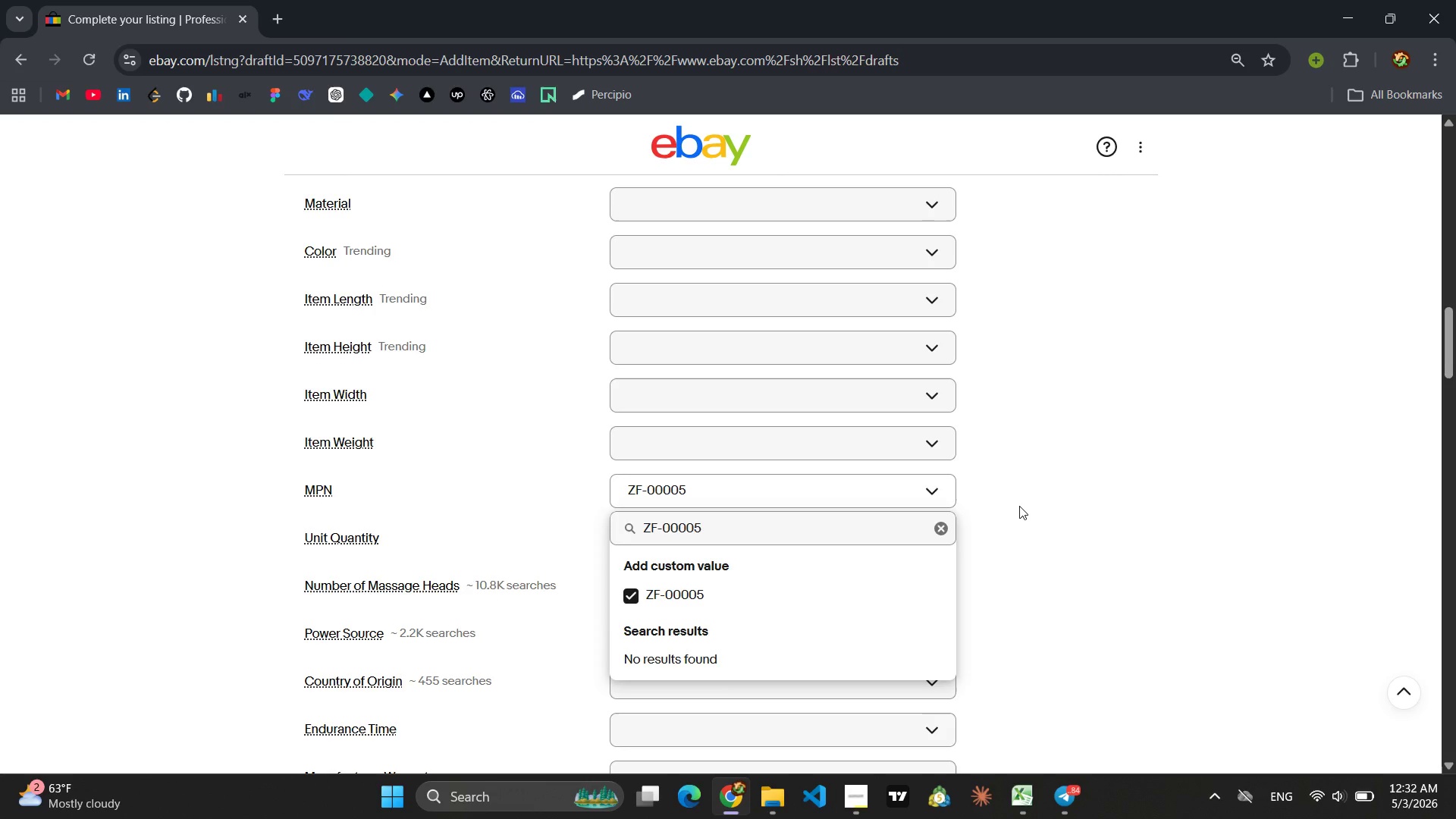 
left_click([1019, 506])
 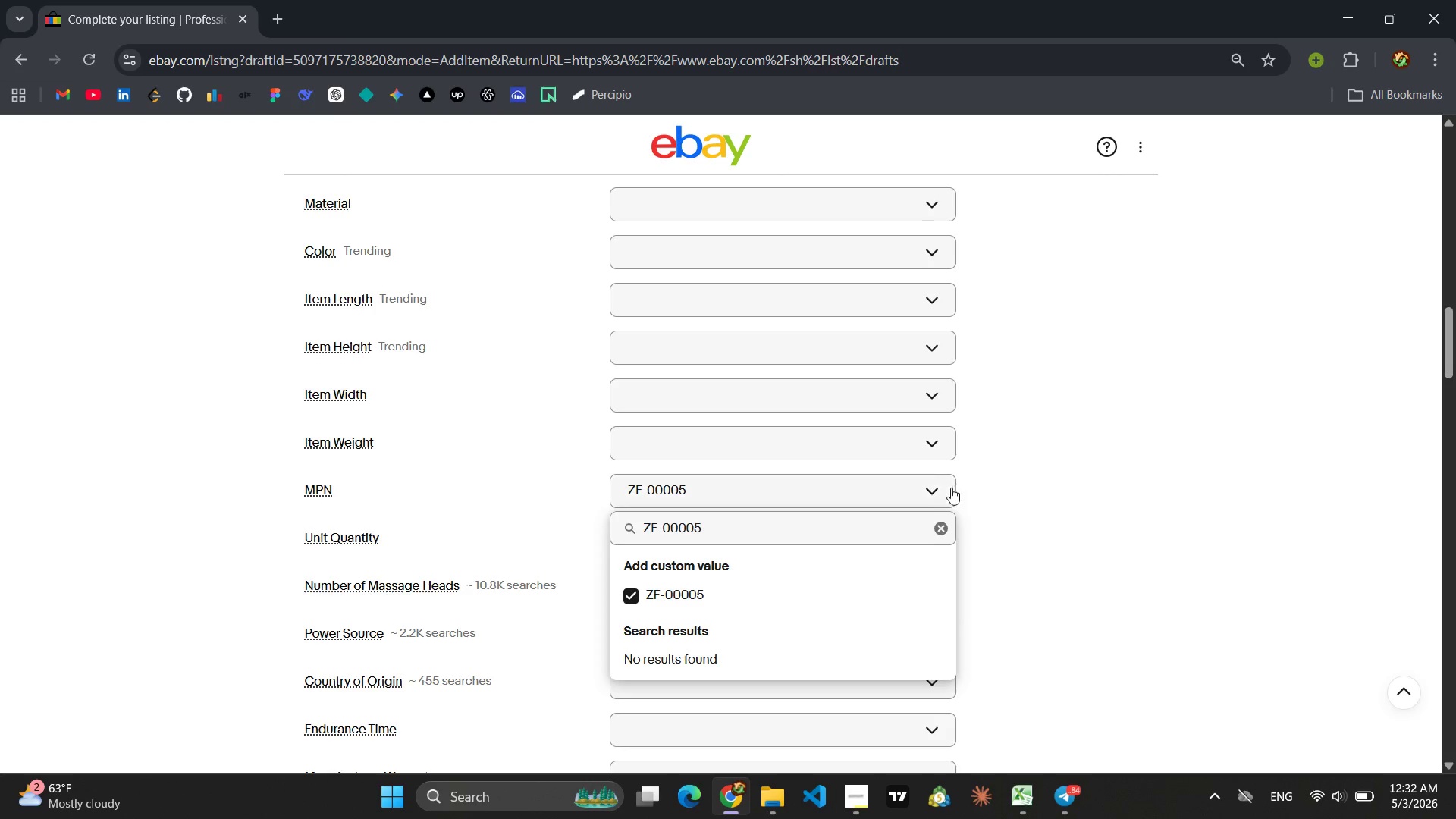 
left_click([943, 489])
 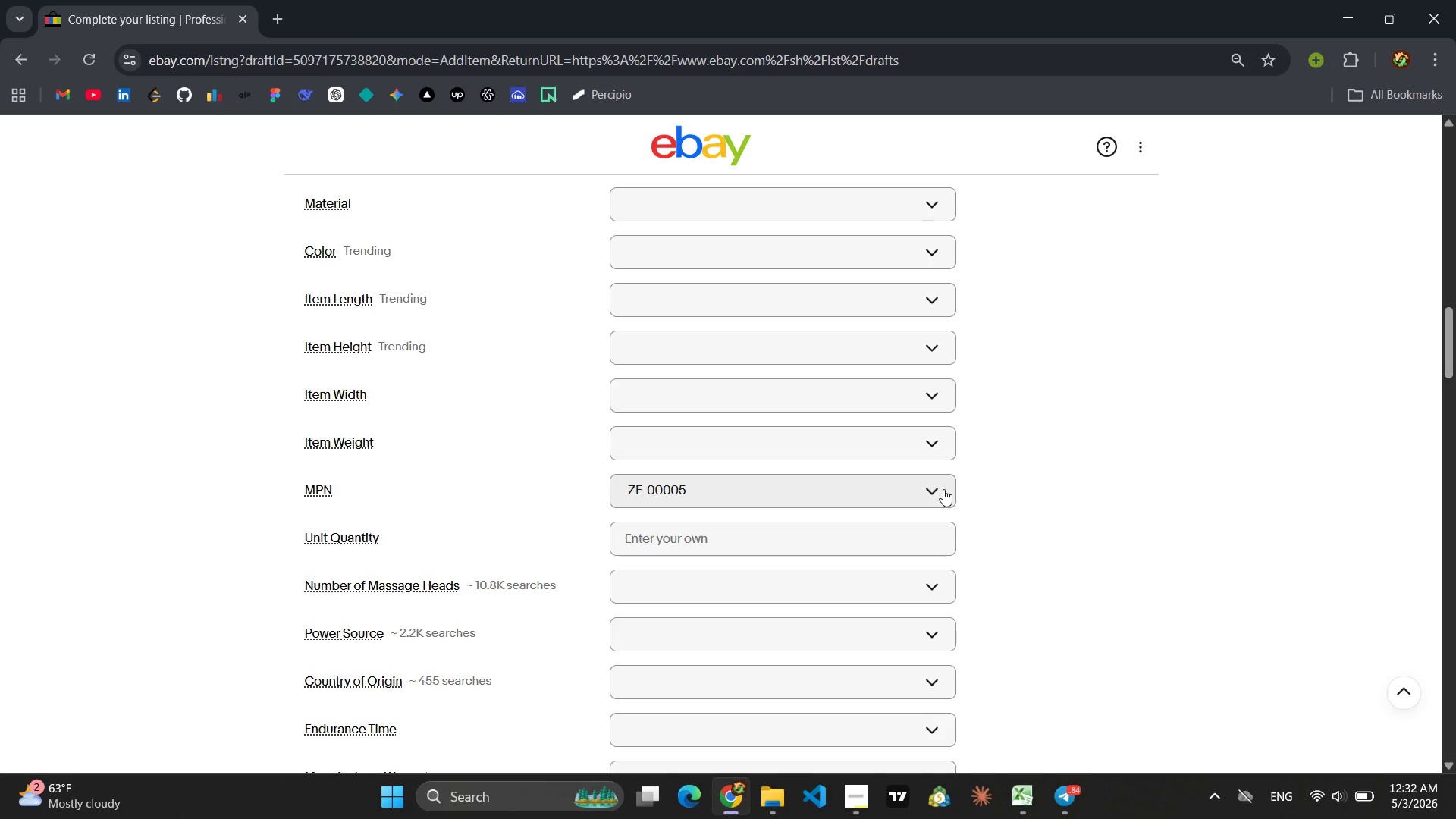 
scroll: coordinate [605, 598], scroll_direction: down, amount: 2.0
 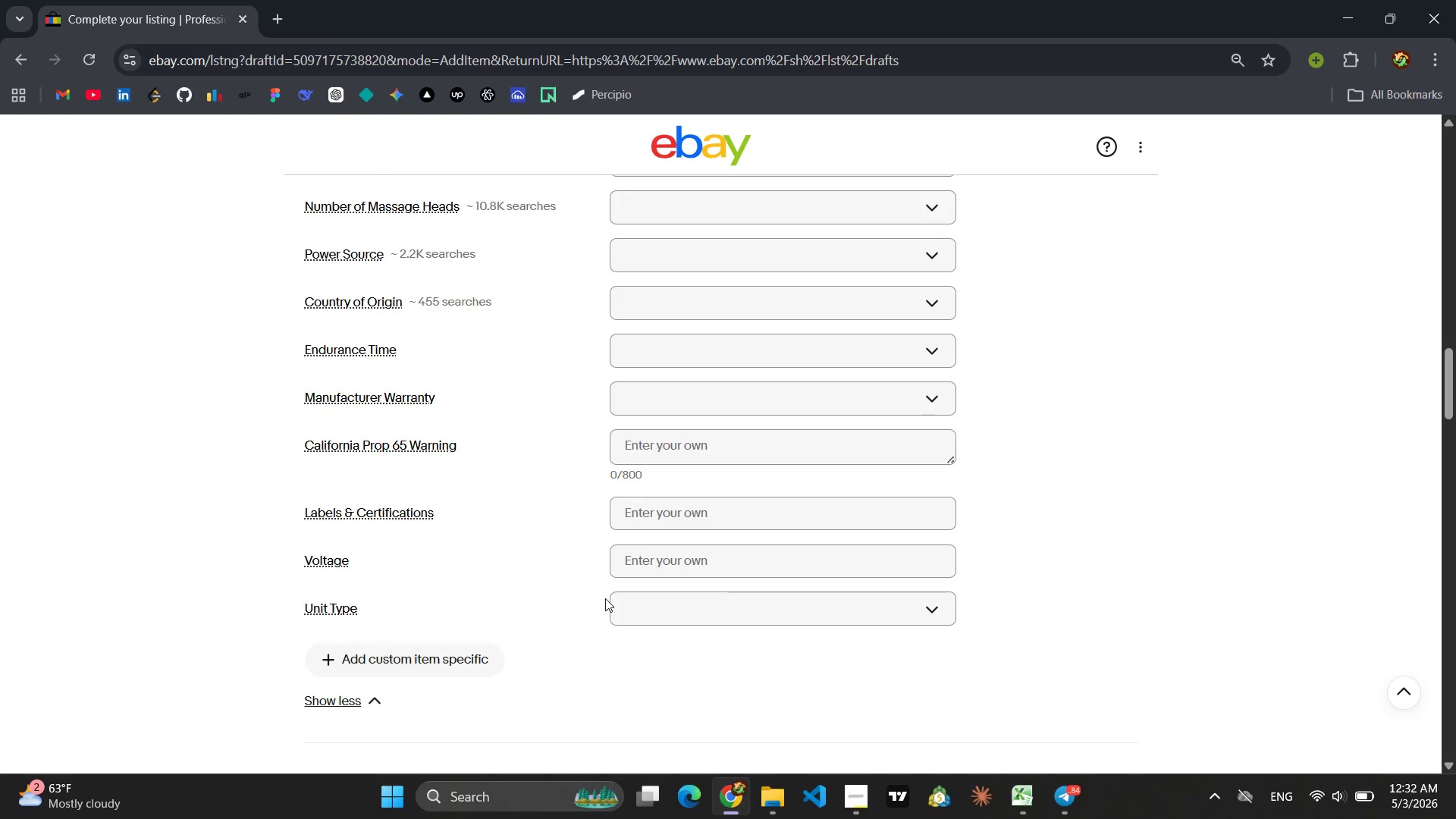 
scroll: coordinate [606, 598], scroll_direction: up, amount: 7.0
 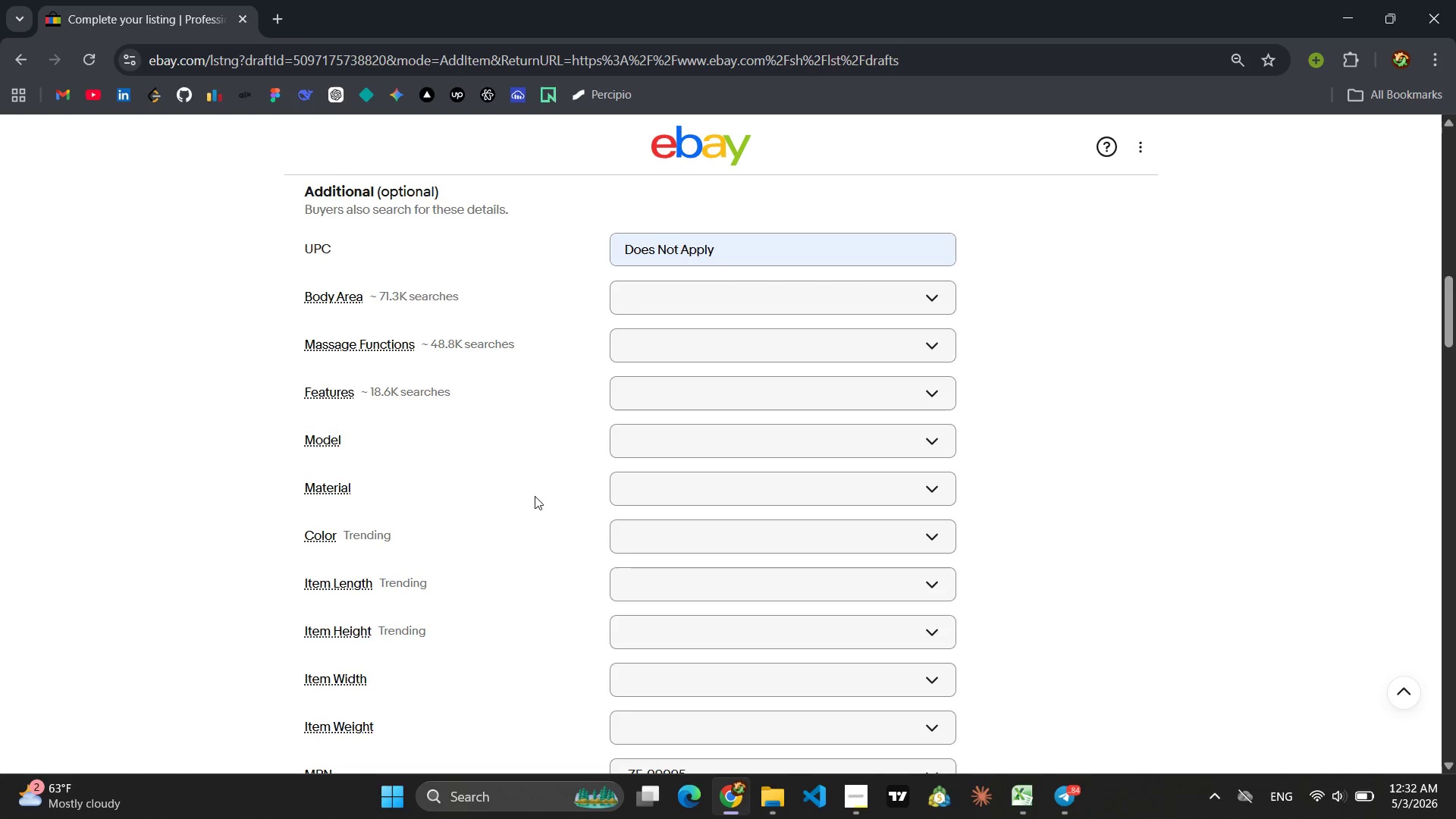 
left_click([666, 498])
 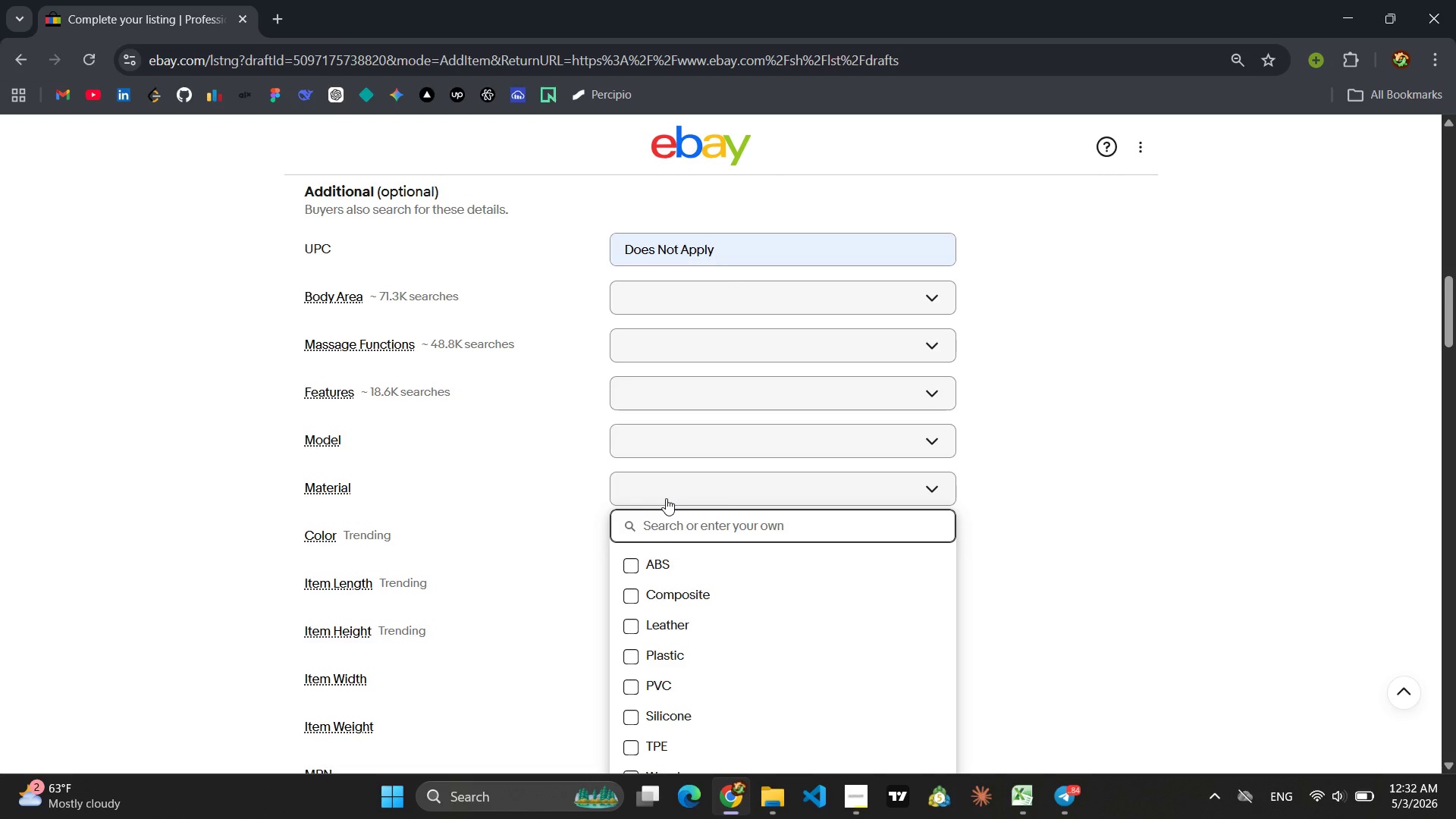 
type(Poly)
key(Backspace)
key(Backspace)
key(Backspace)
key(Backspace)
type(o)
key(Backspace)
type(pOLYPROPYLENE)
 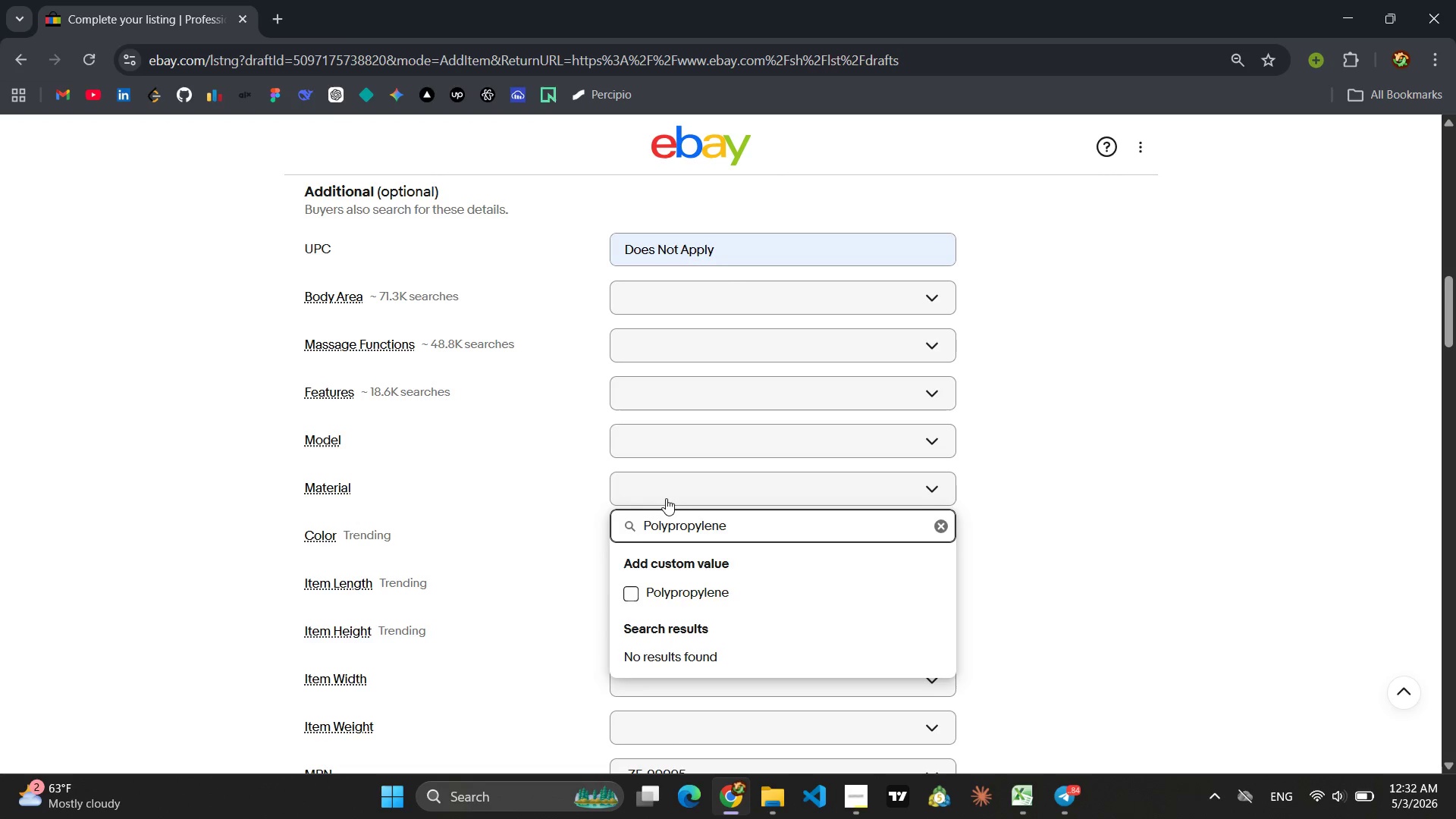 
key(Enter)
 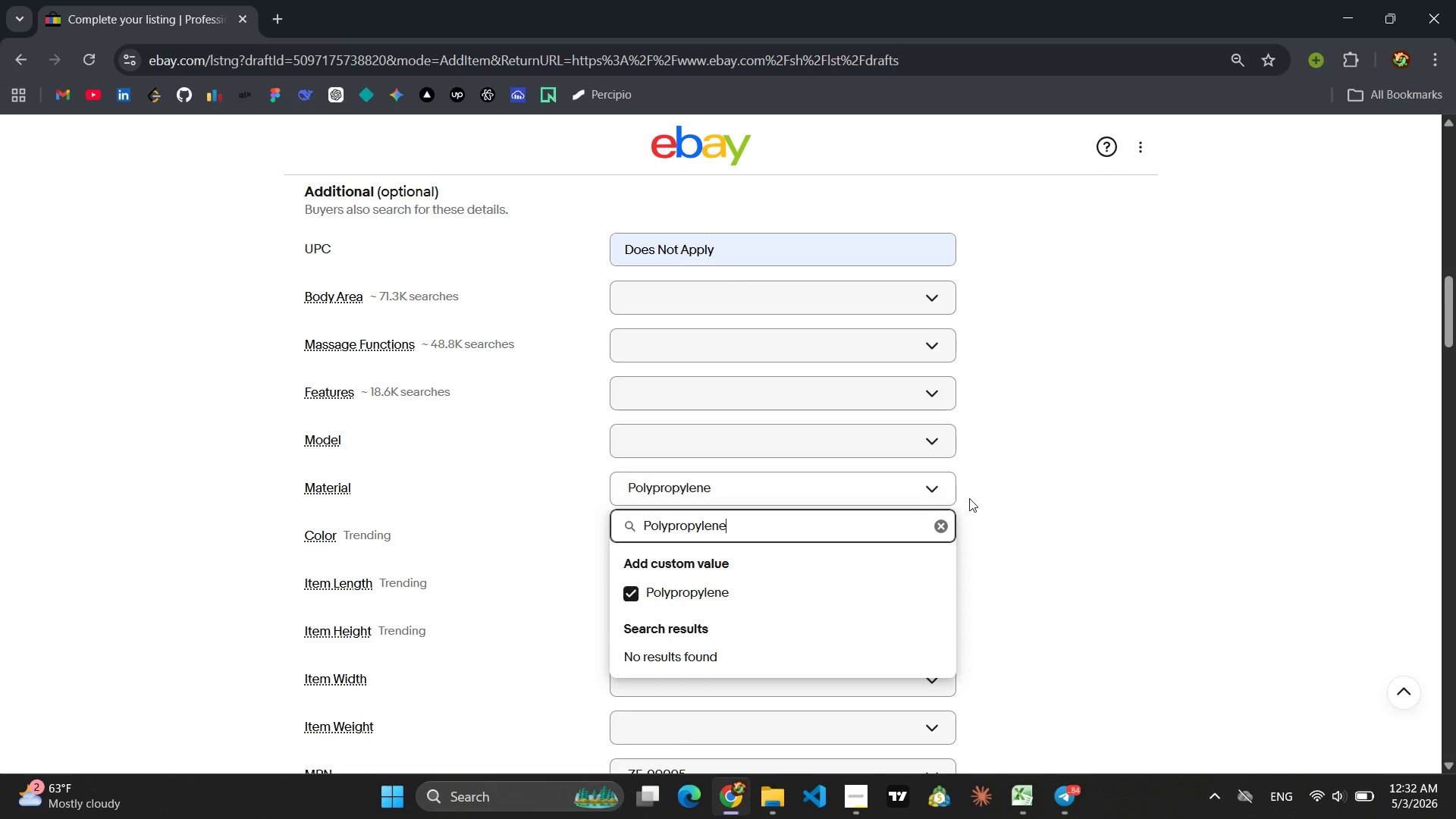 
left_click([1078, 478])
 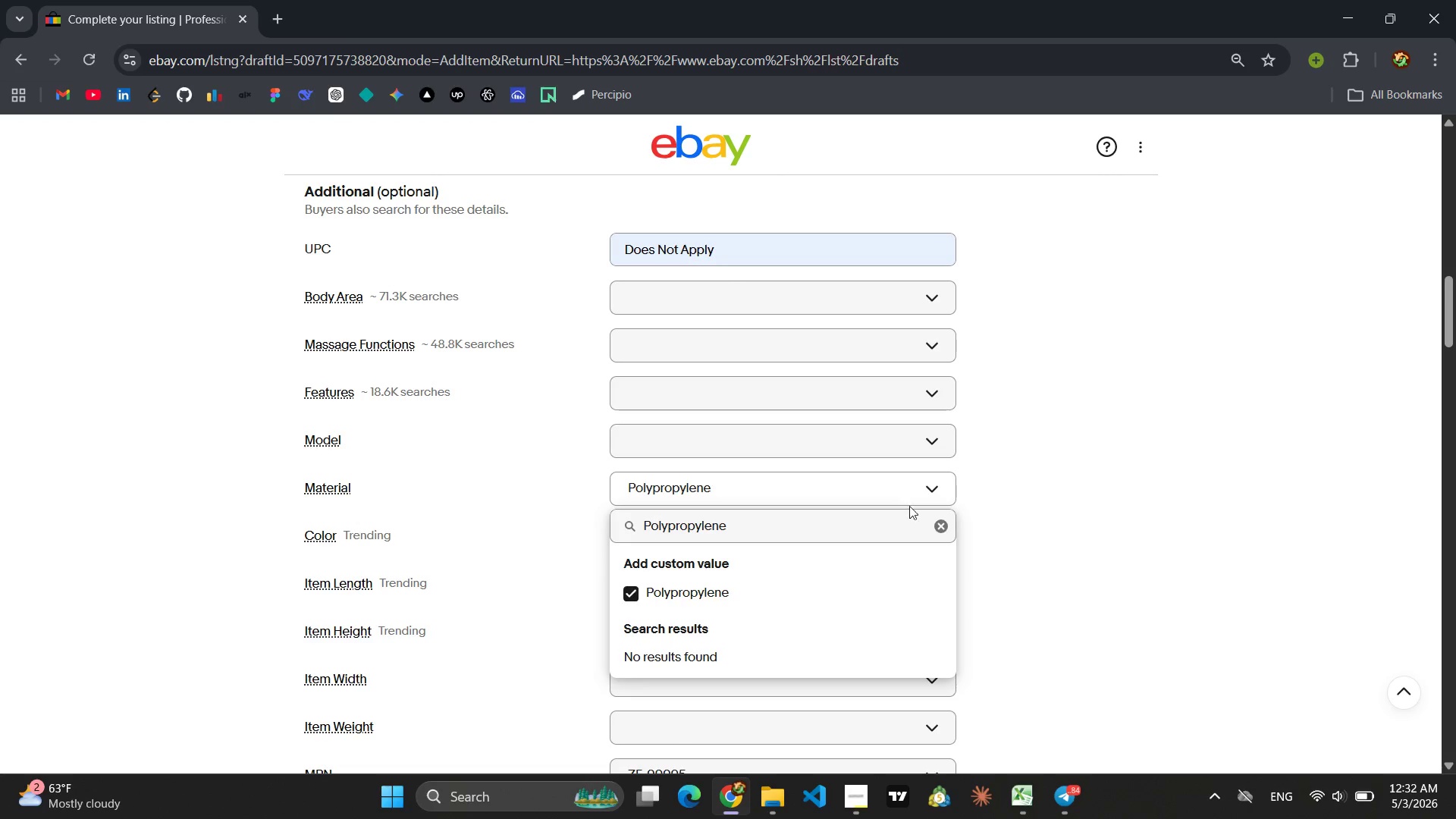 
left_click([931, 490])
 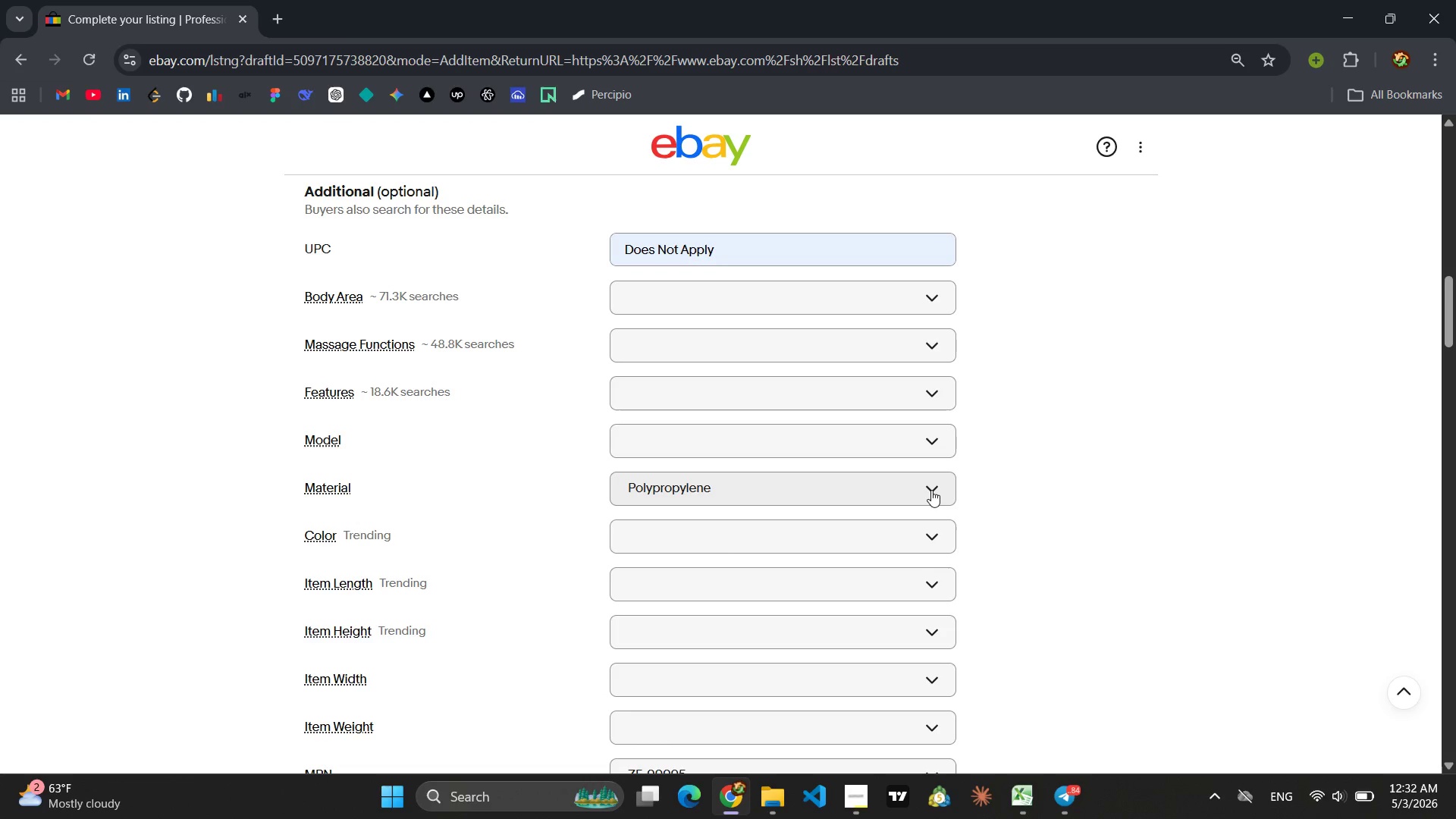 
wait(5.56)
 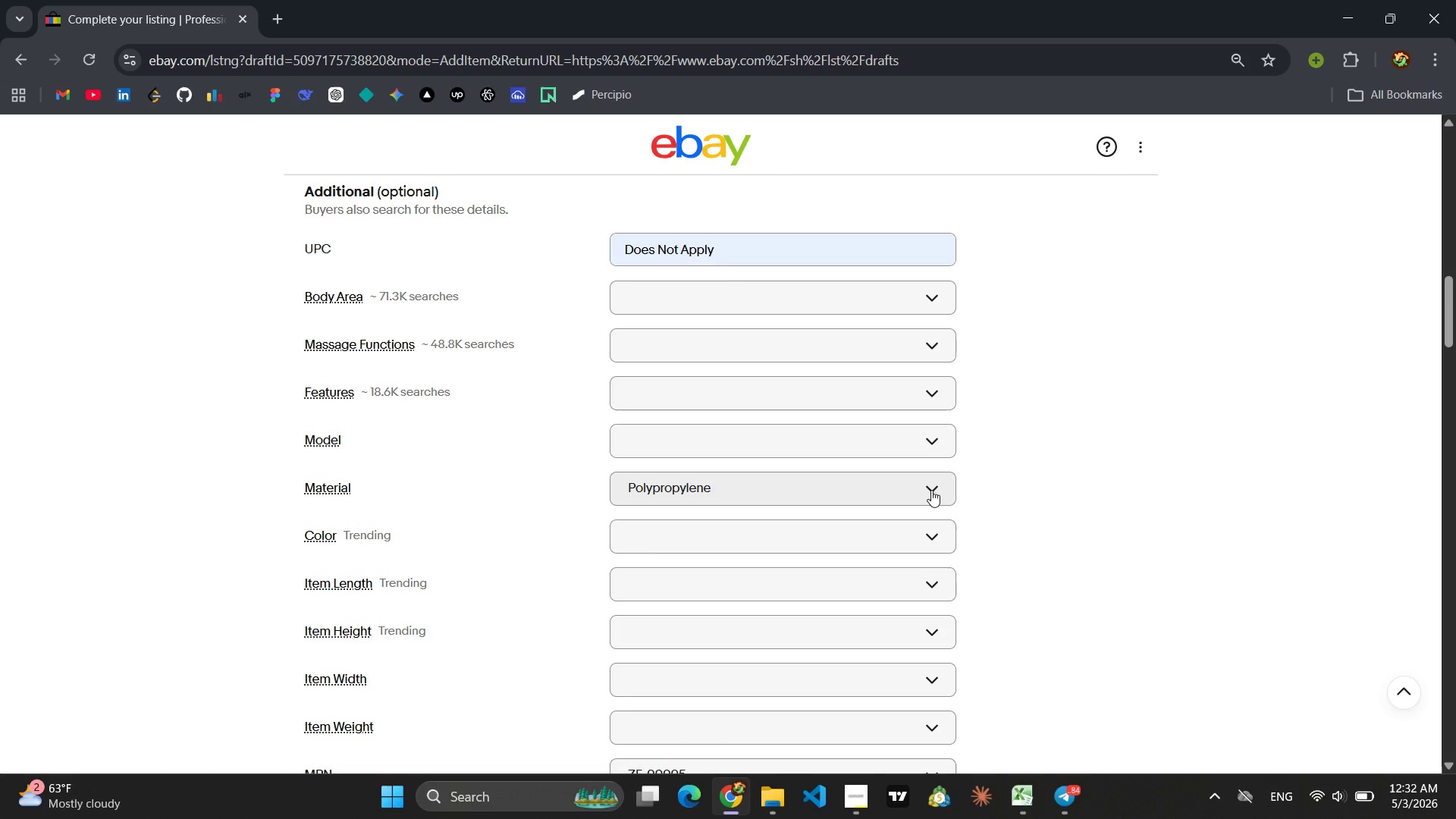 
scroll: coordinate [931, 486], scroll_direction: down, amount: 2.0
 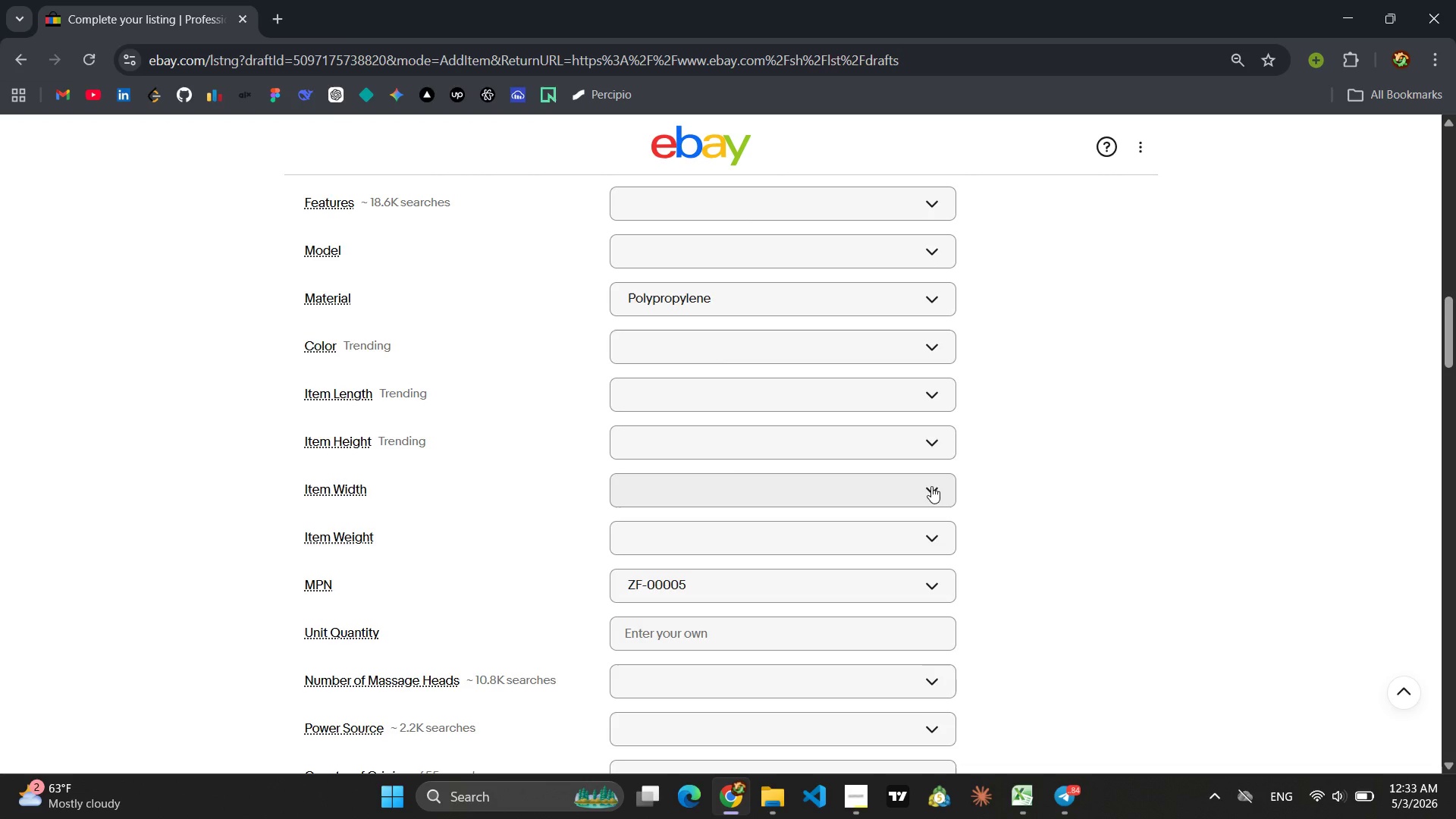 
wait(5.26)
 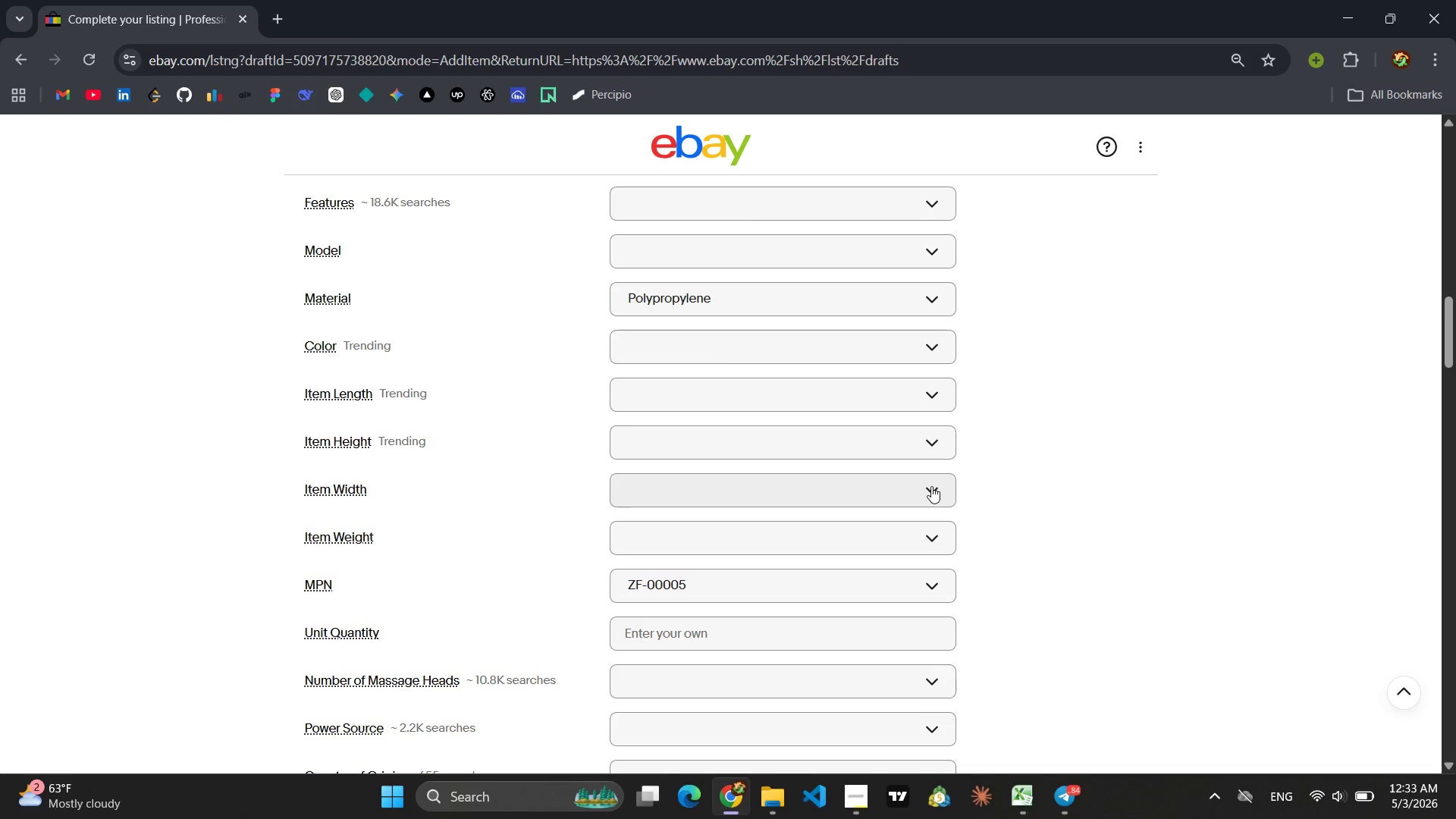 
scroll: coordinate [932, 484], scroll_direction: up, amount: 2.0
 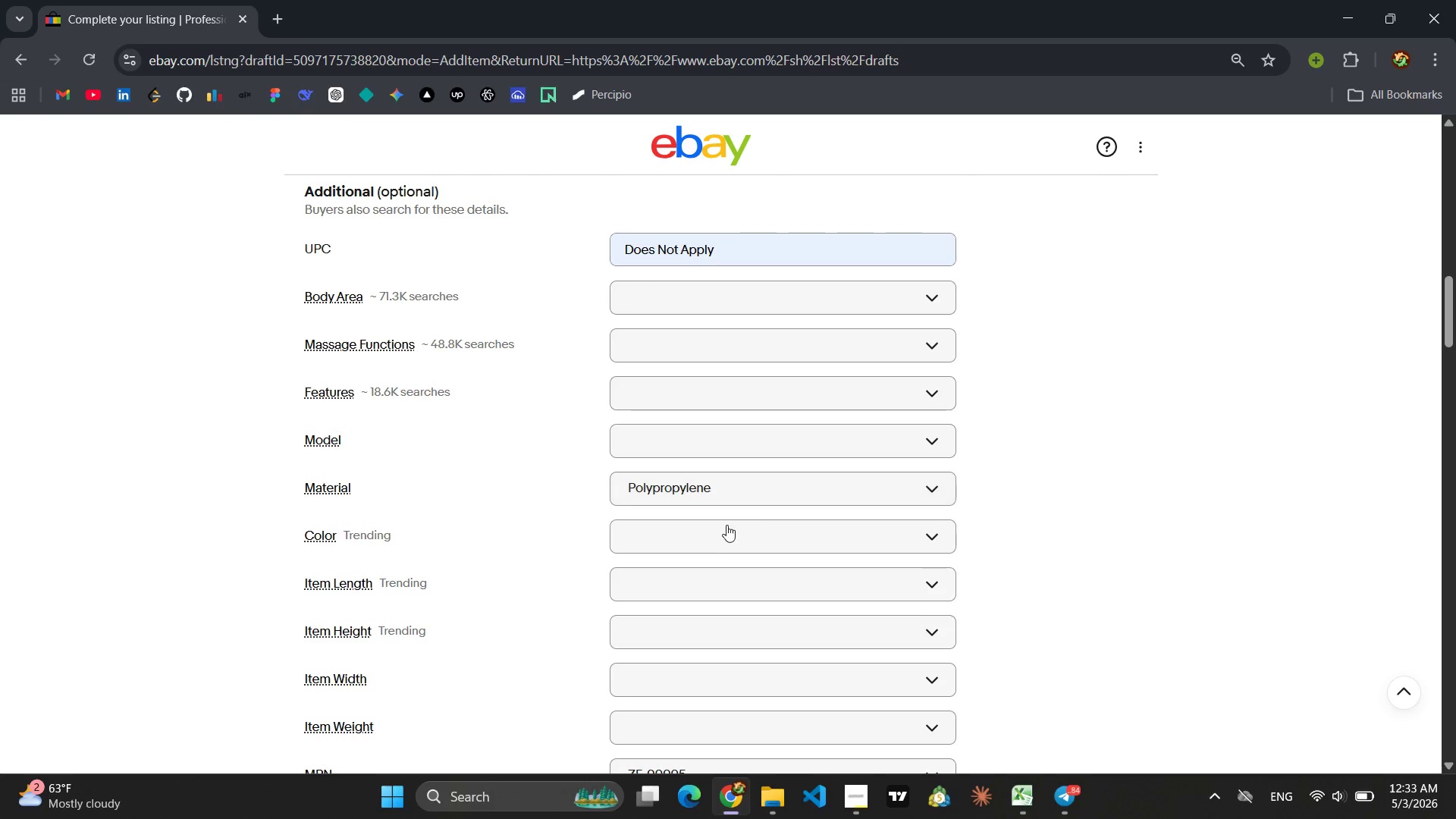 
left_click([718, 539])
 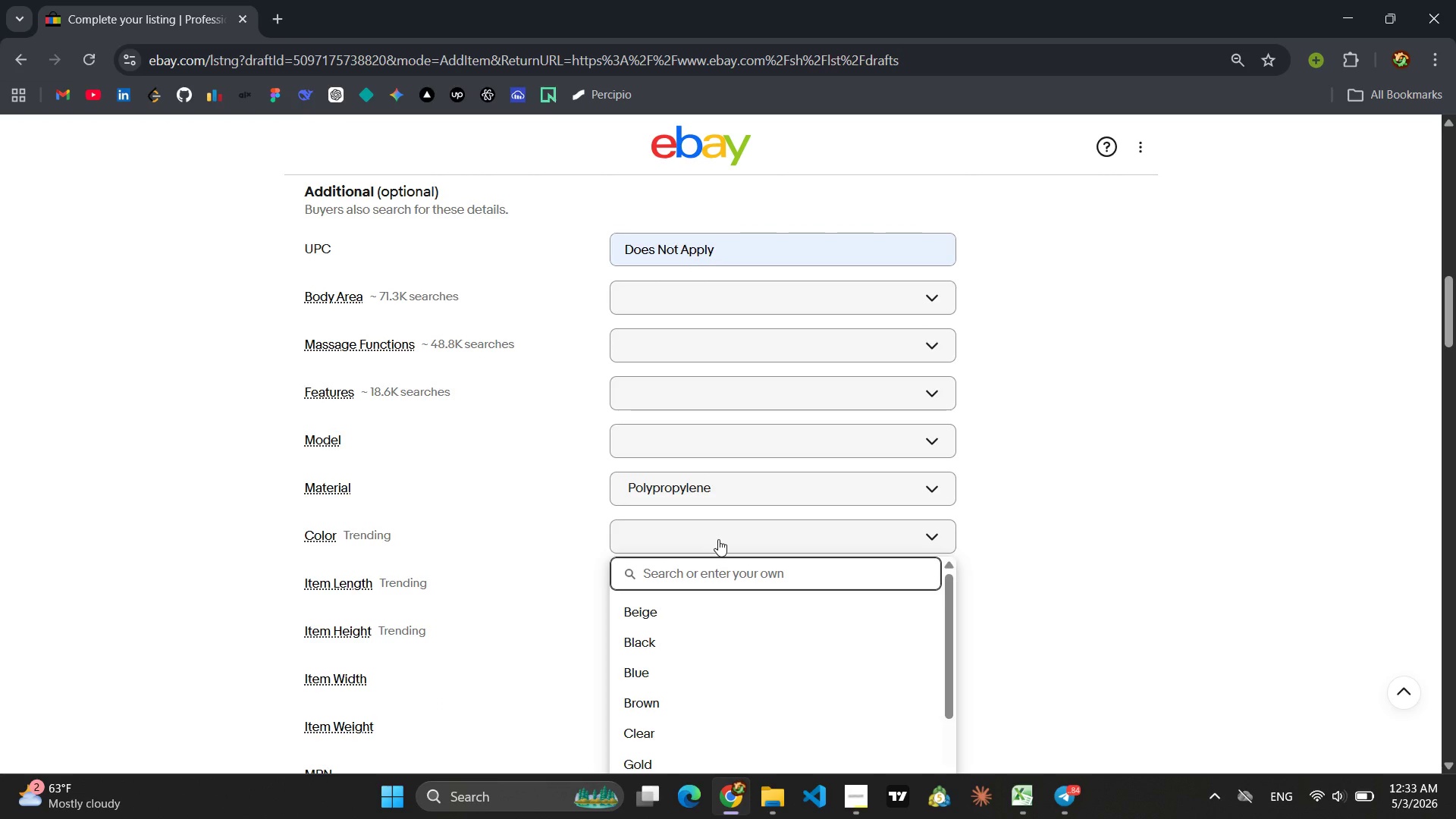 
type(Gray)
 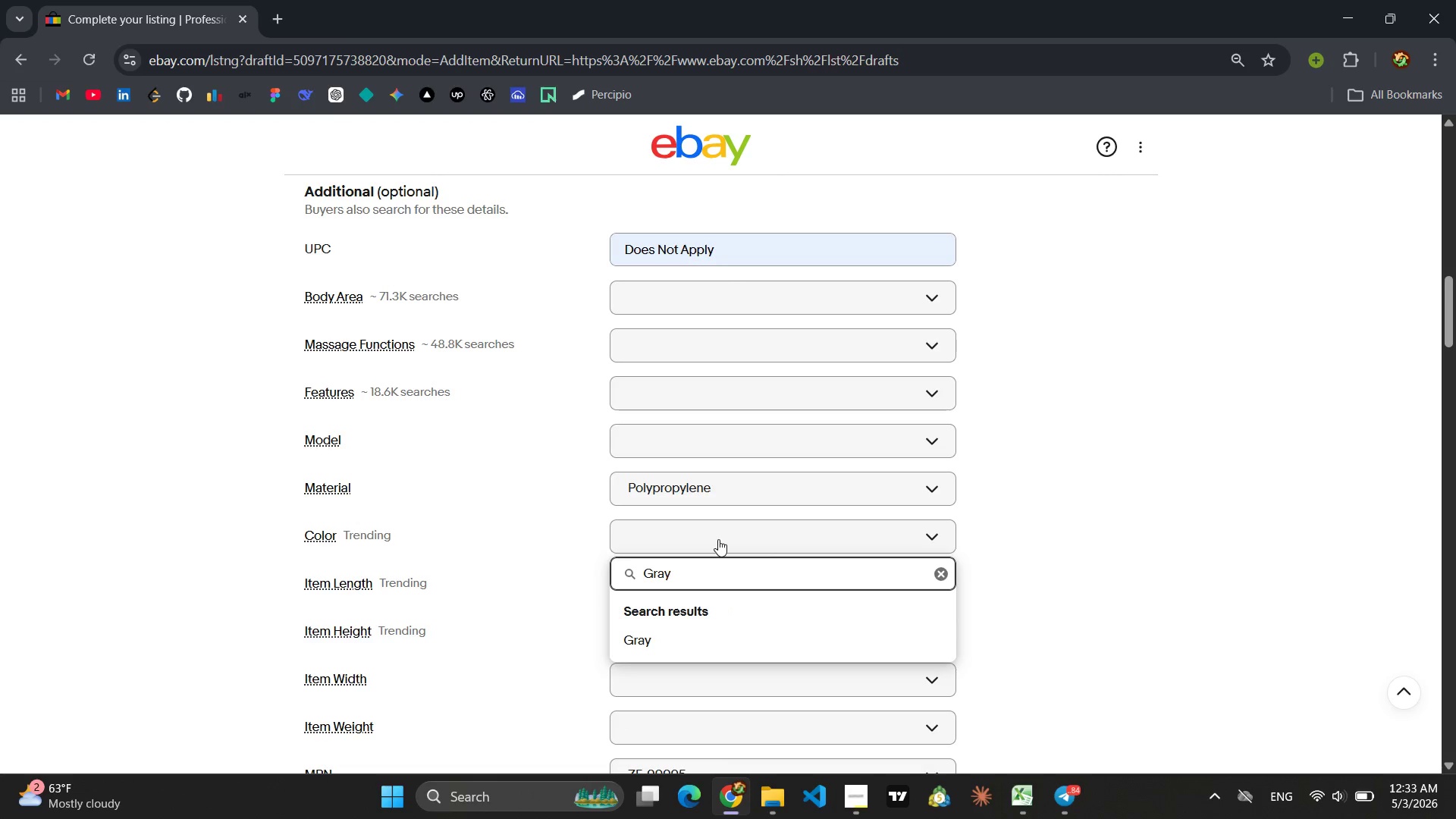 
key(Enter)
 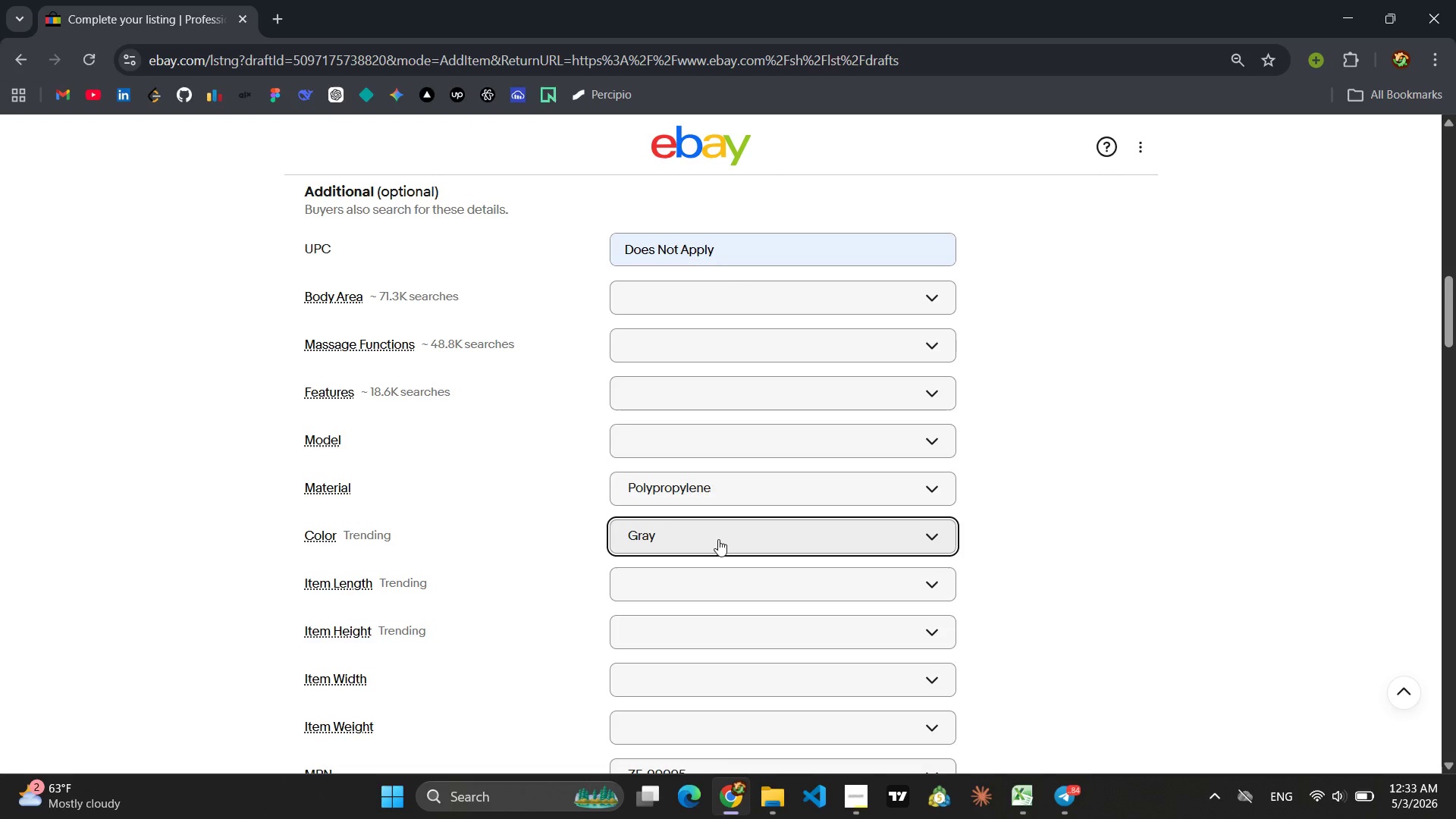 
wait(10.06)
 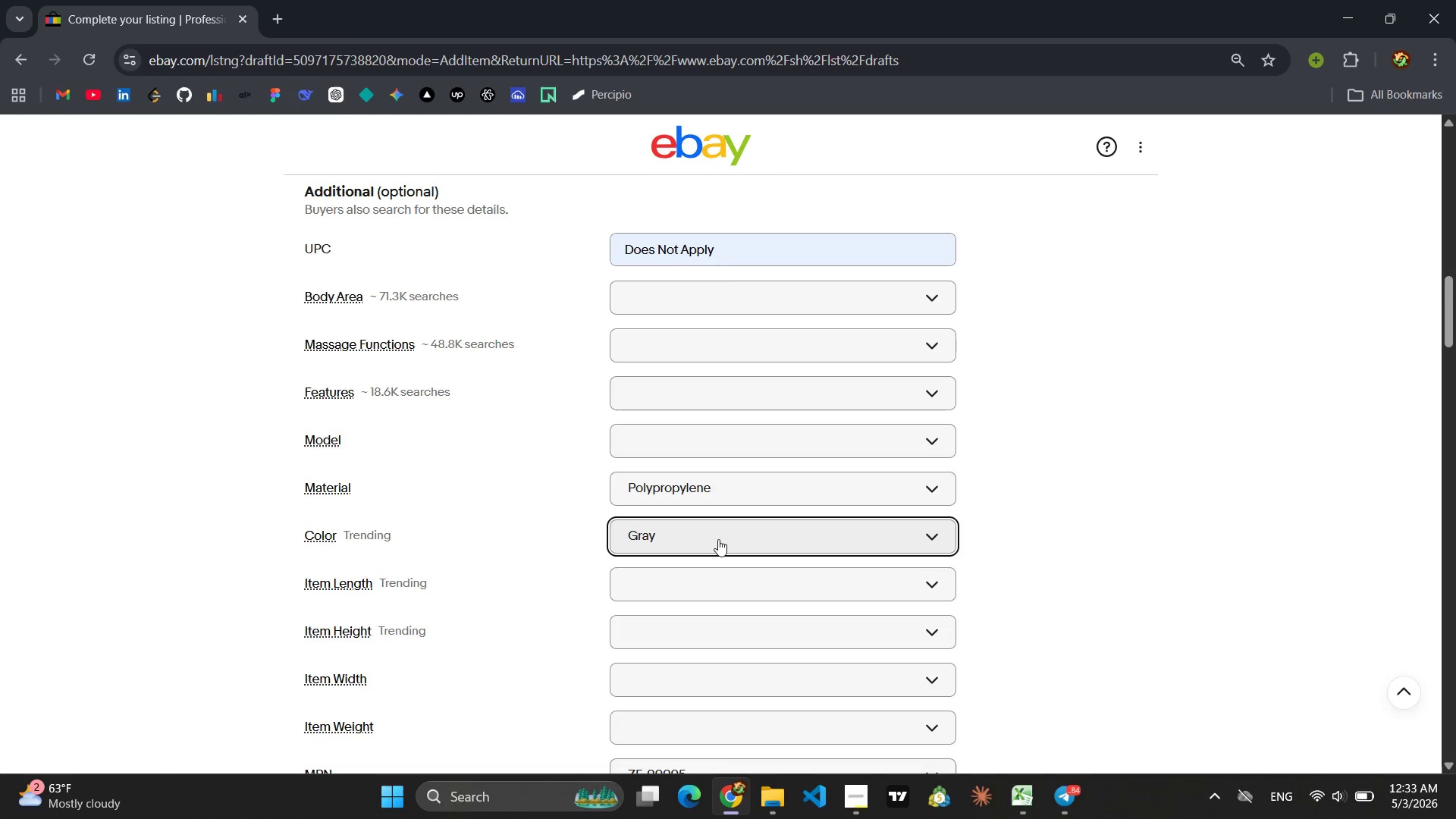 
scroll: coordinate [718, 539], scroll_direction: down, amount: 7.0
 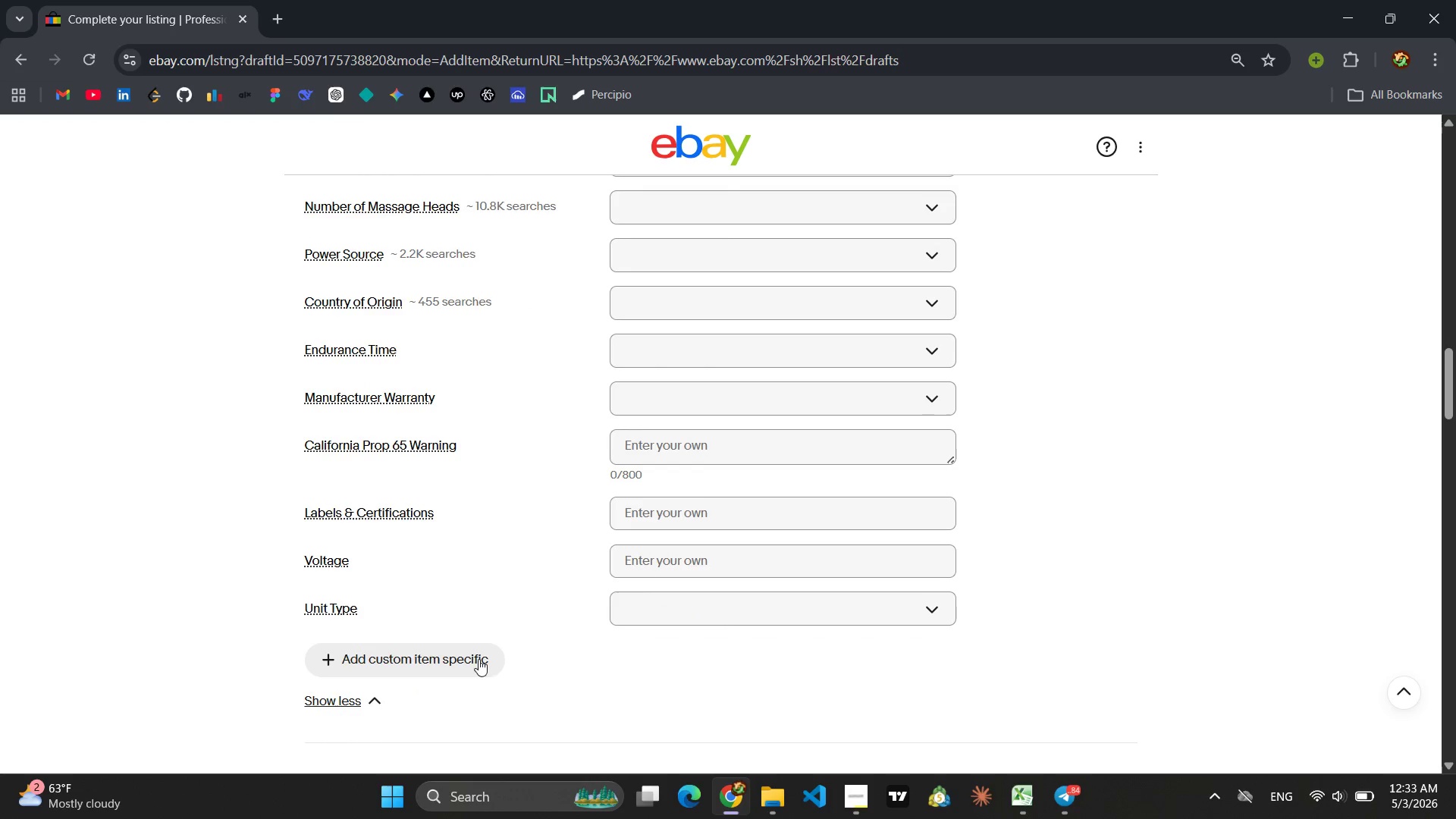 
left_click([472, 663])
 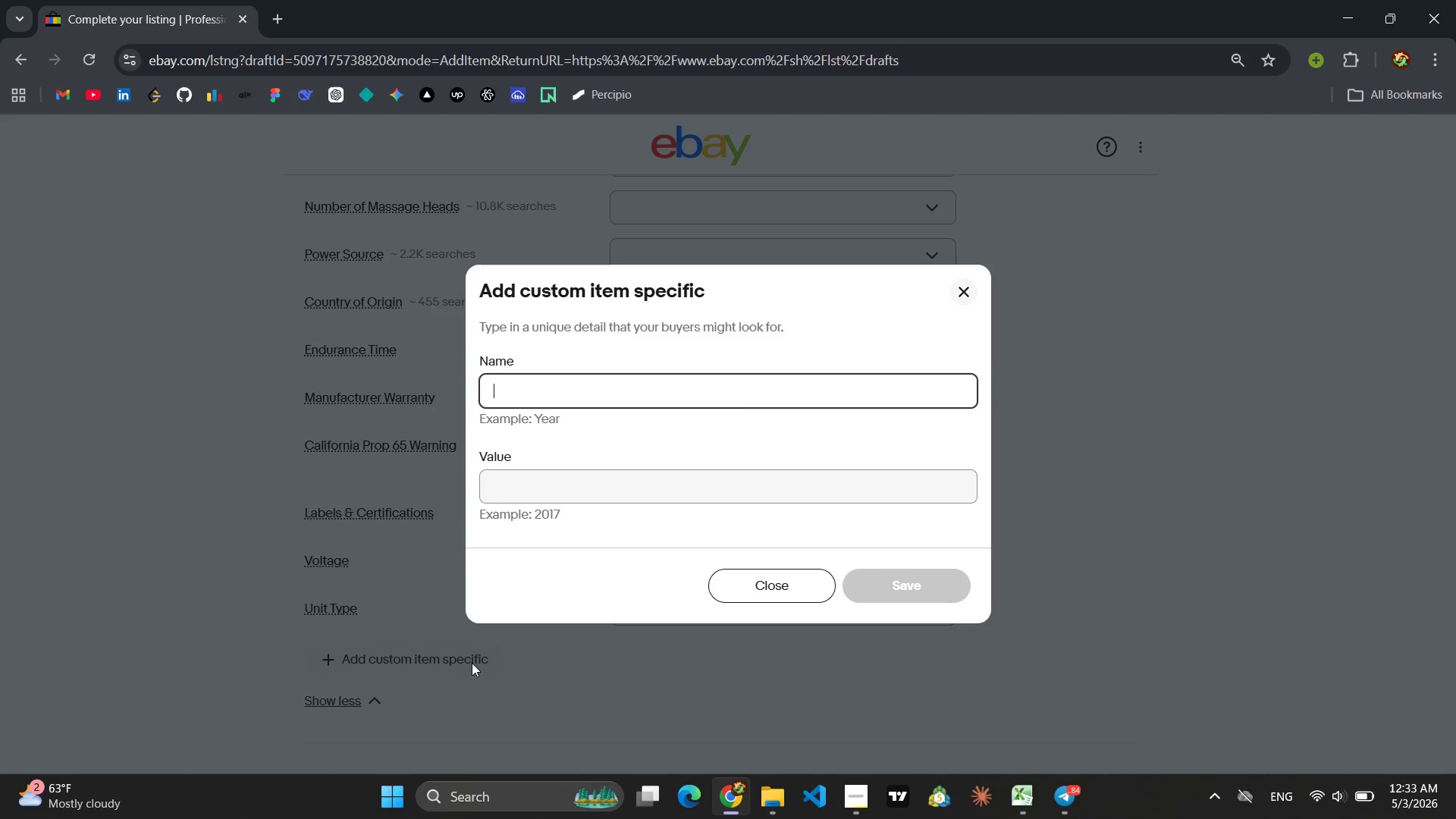 
type(Int)
 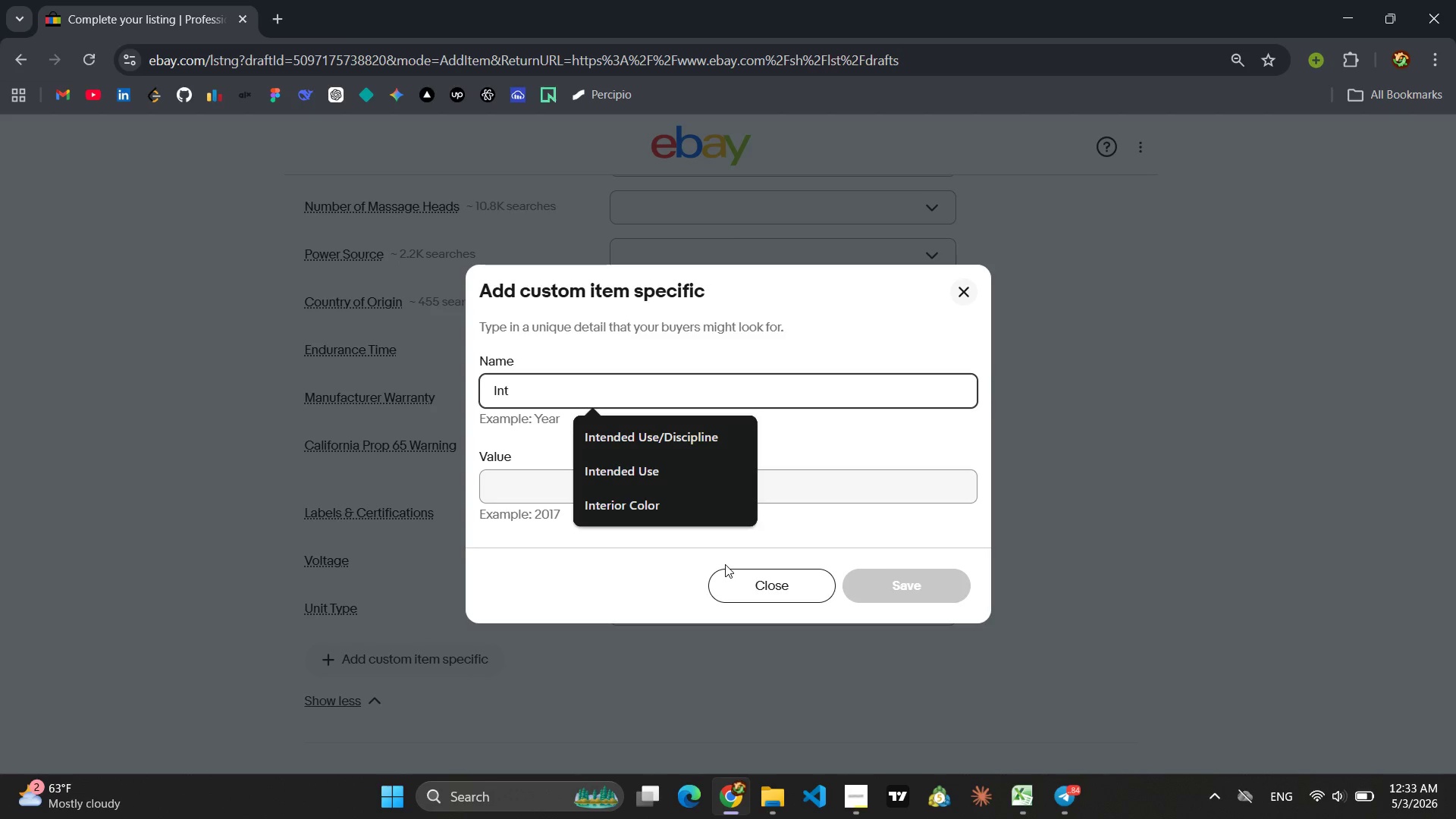 
left_click([642, 485])
 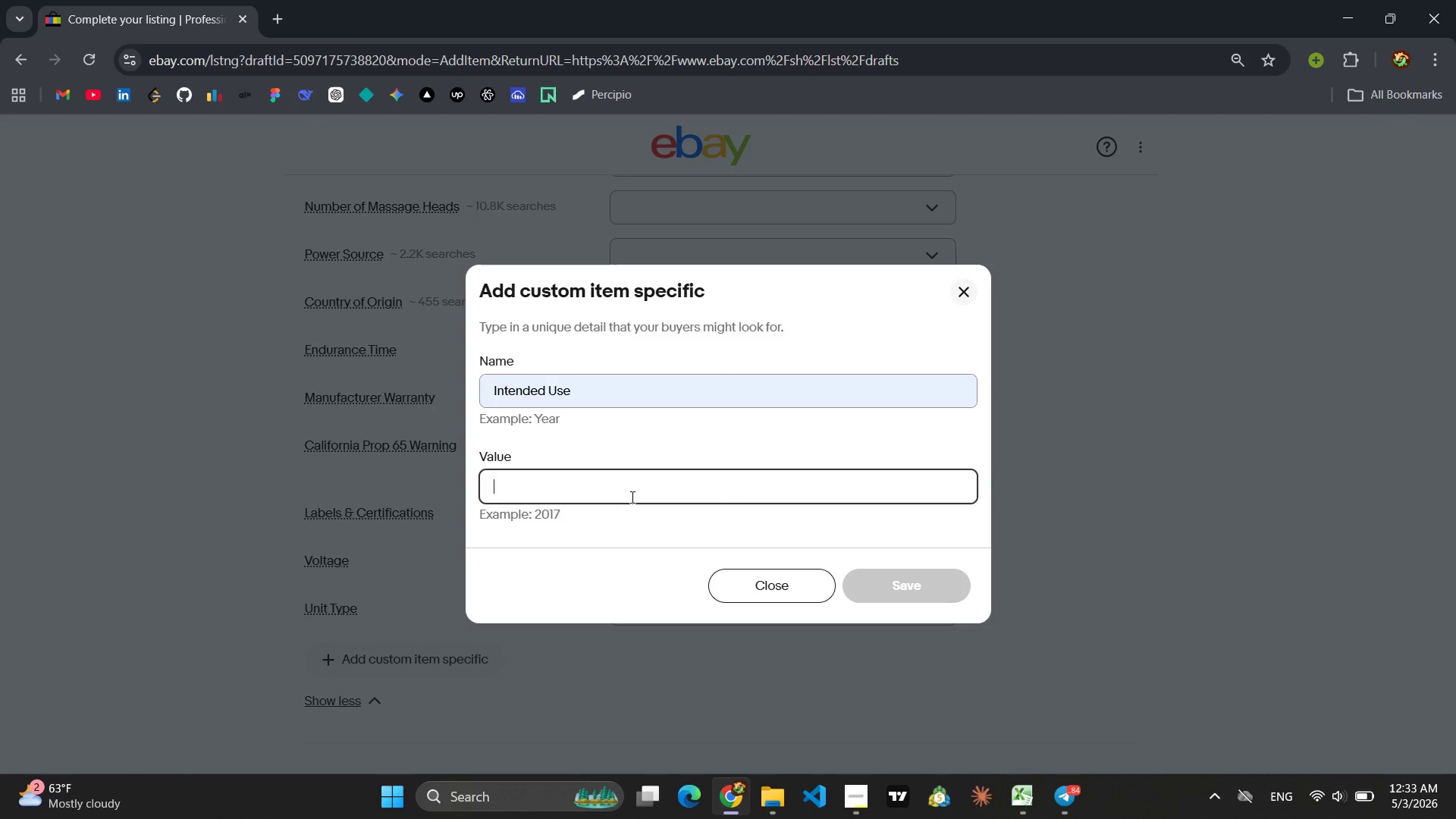 
left_click([631, 497])
 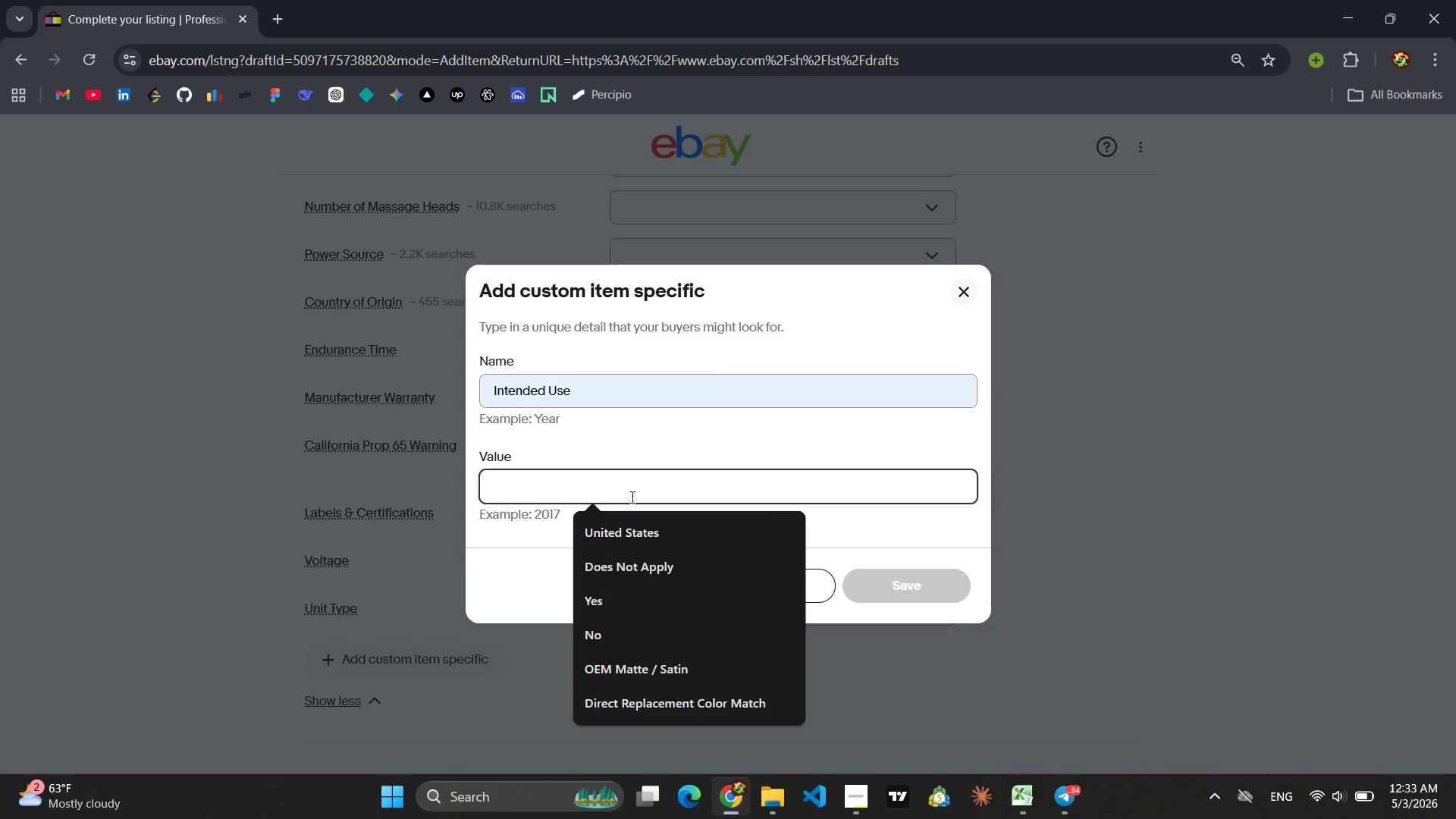 
type(Deep Tissue)
 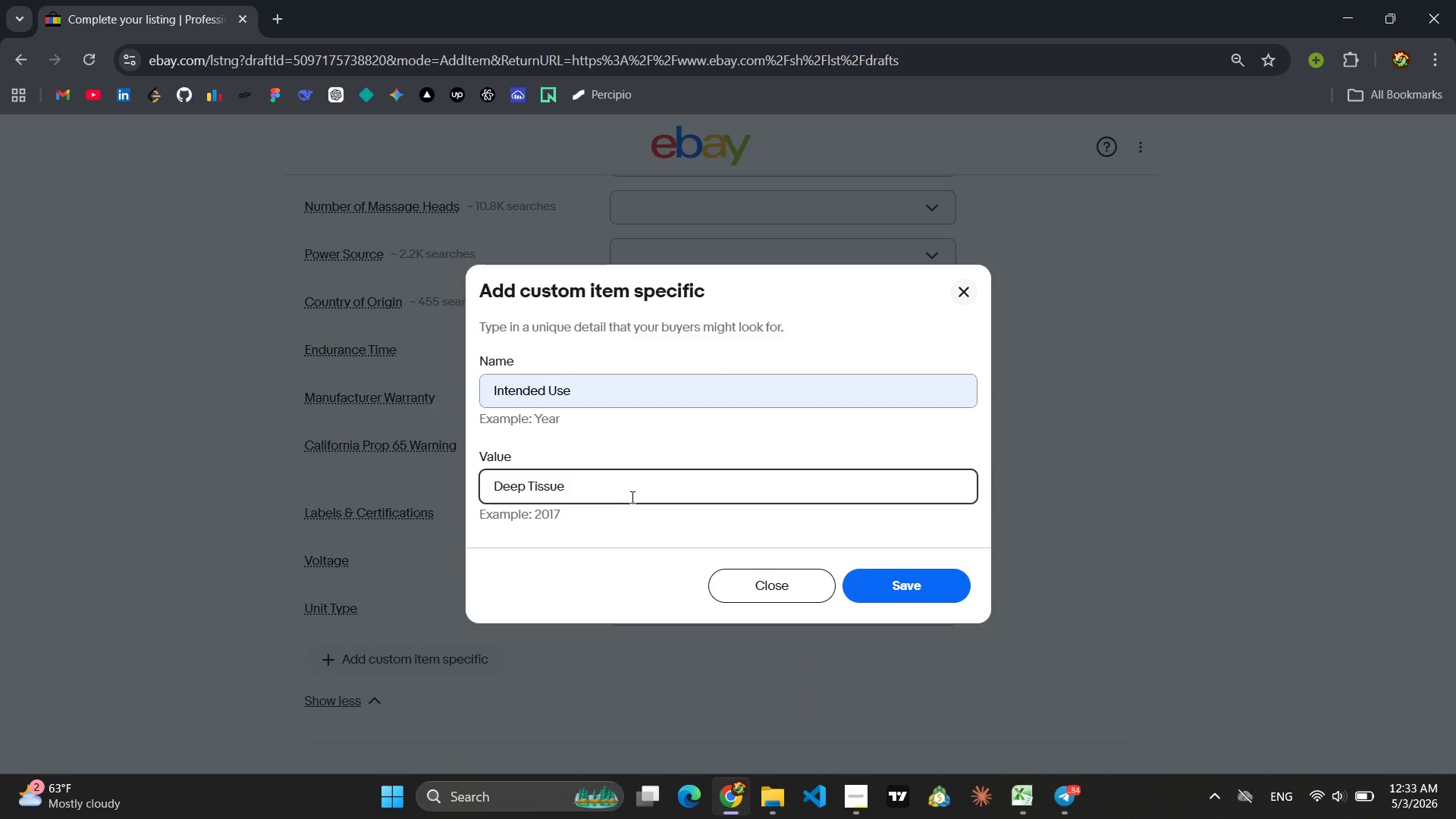 
wait(5.56)
 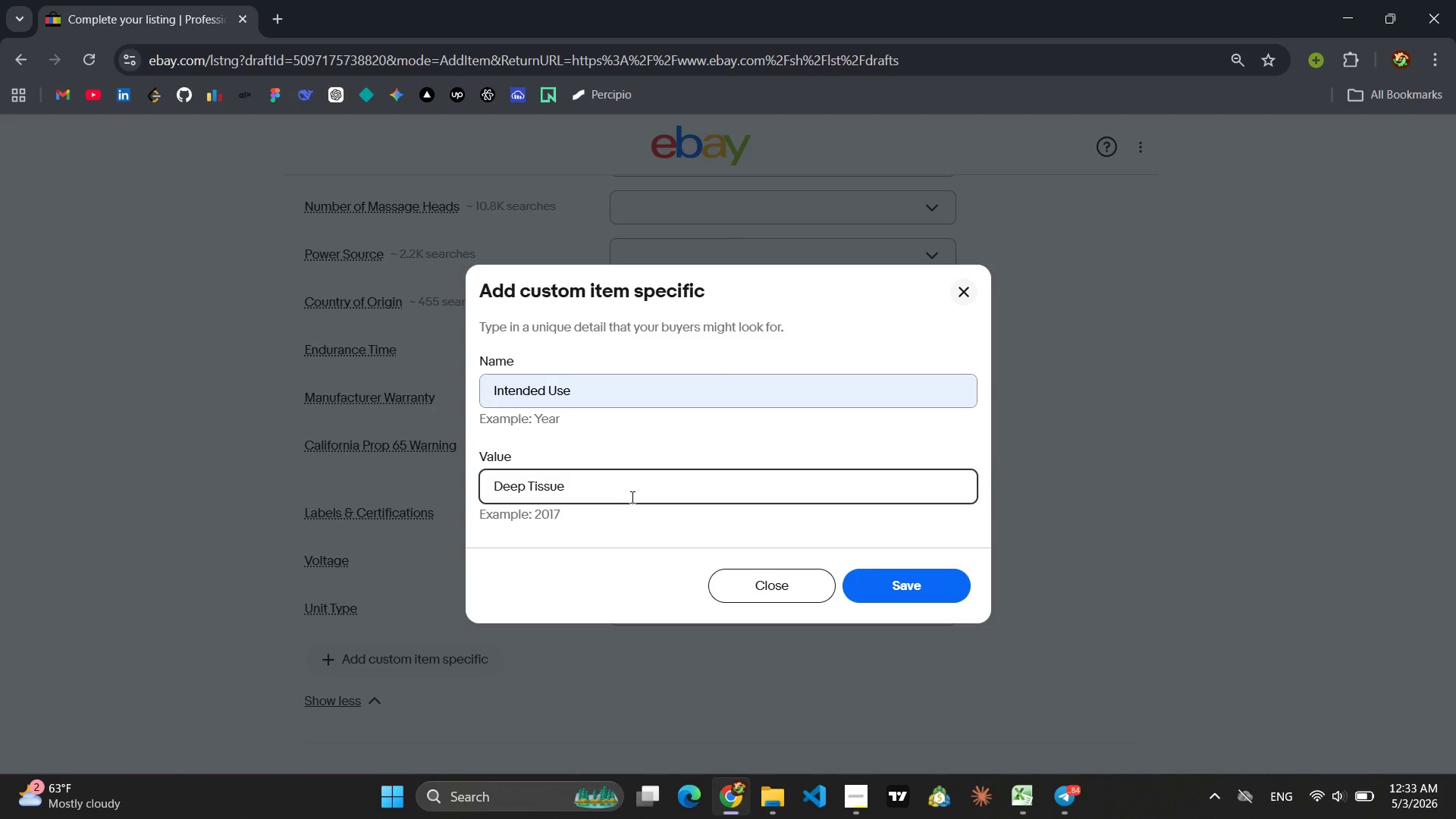 
type( / Lymphatic Drainage)
 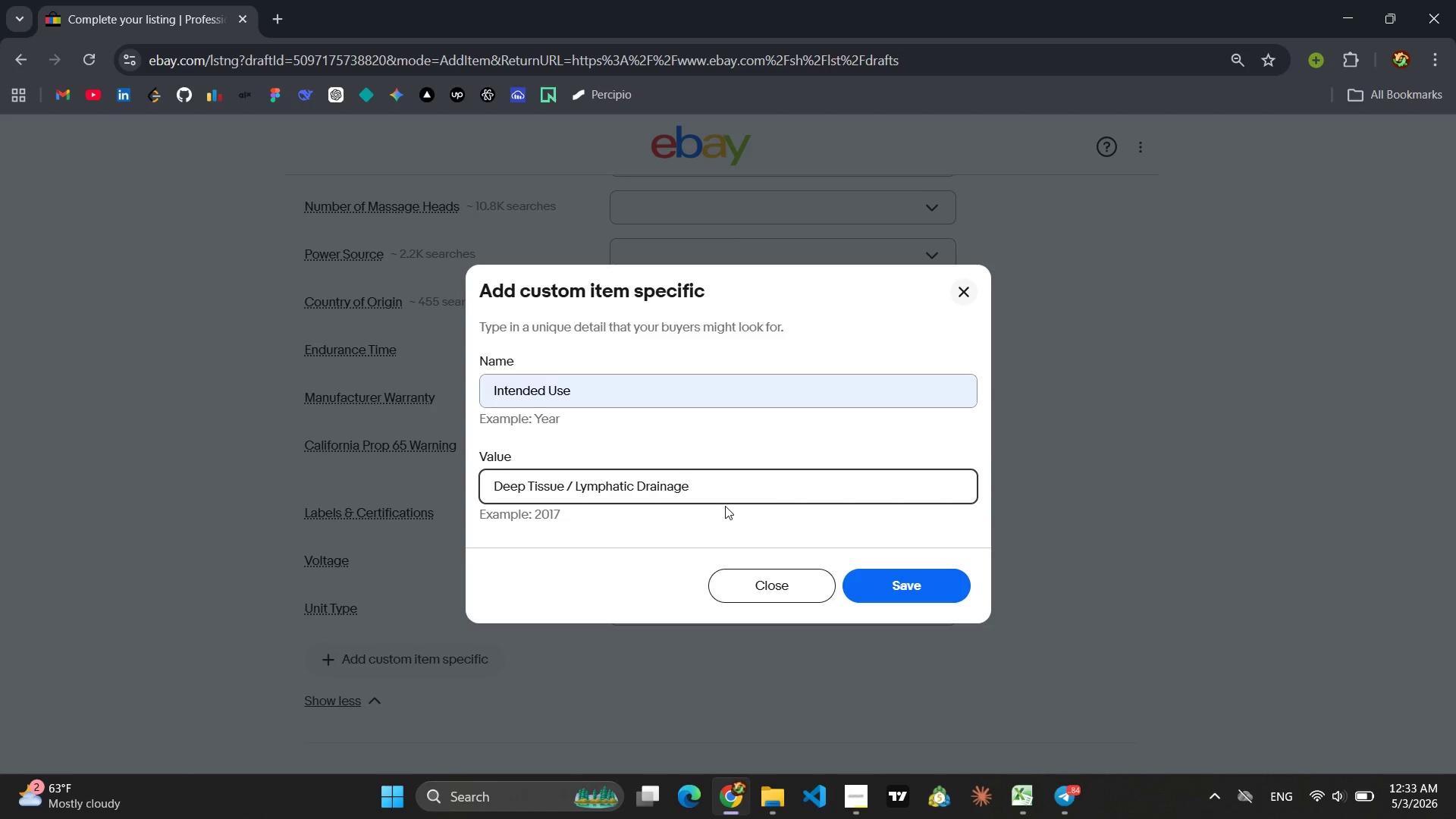 
key(Enter)
 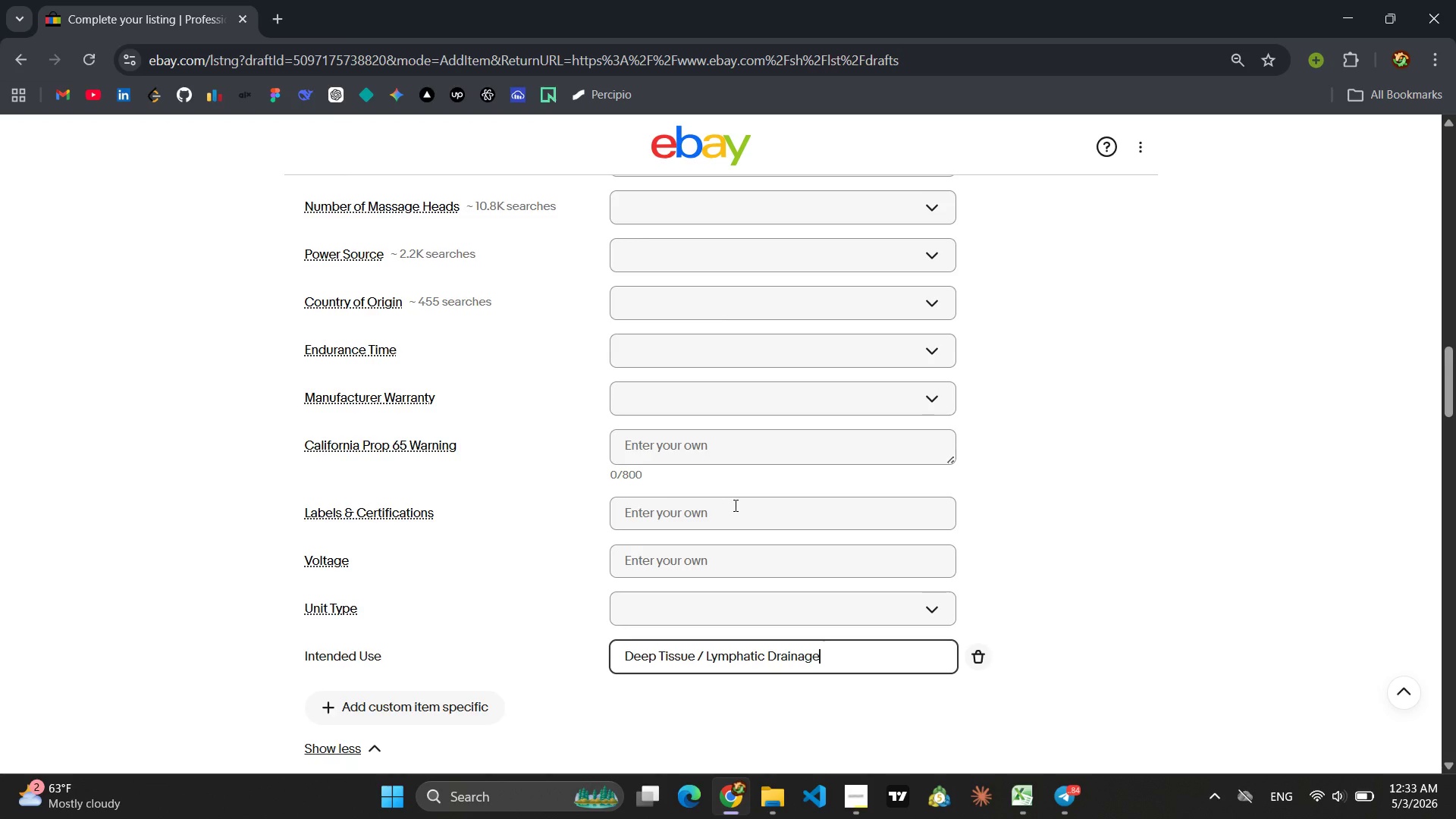 
scroll: coordinate [734, 505], scroll_direction: down, amount: 2.0
 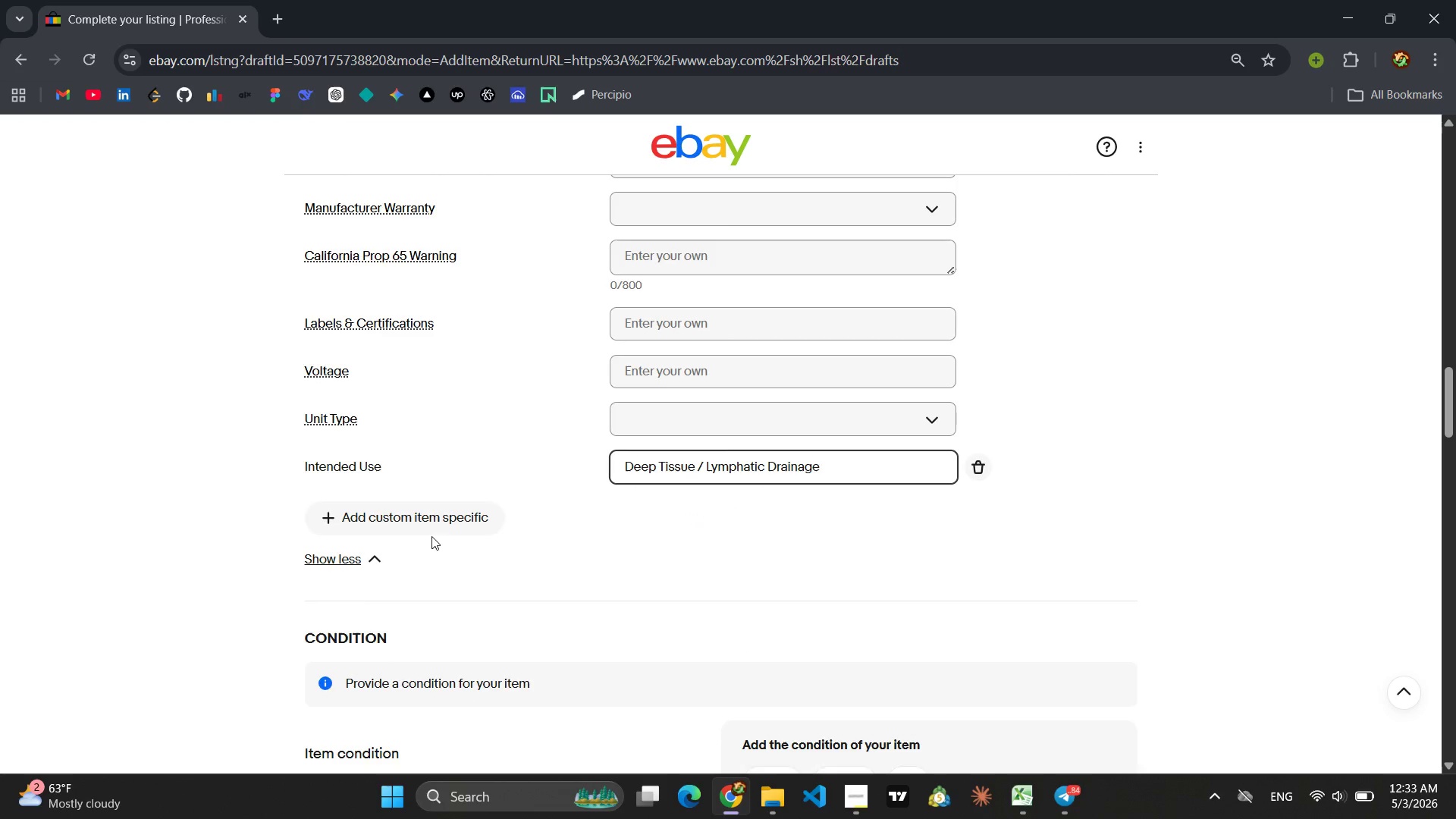 
left_click([429, 520])
 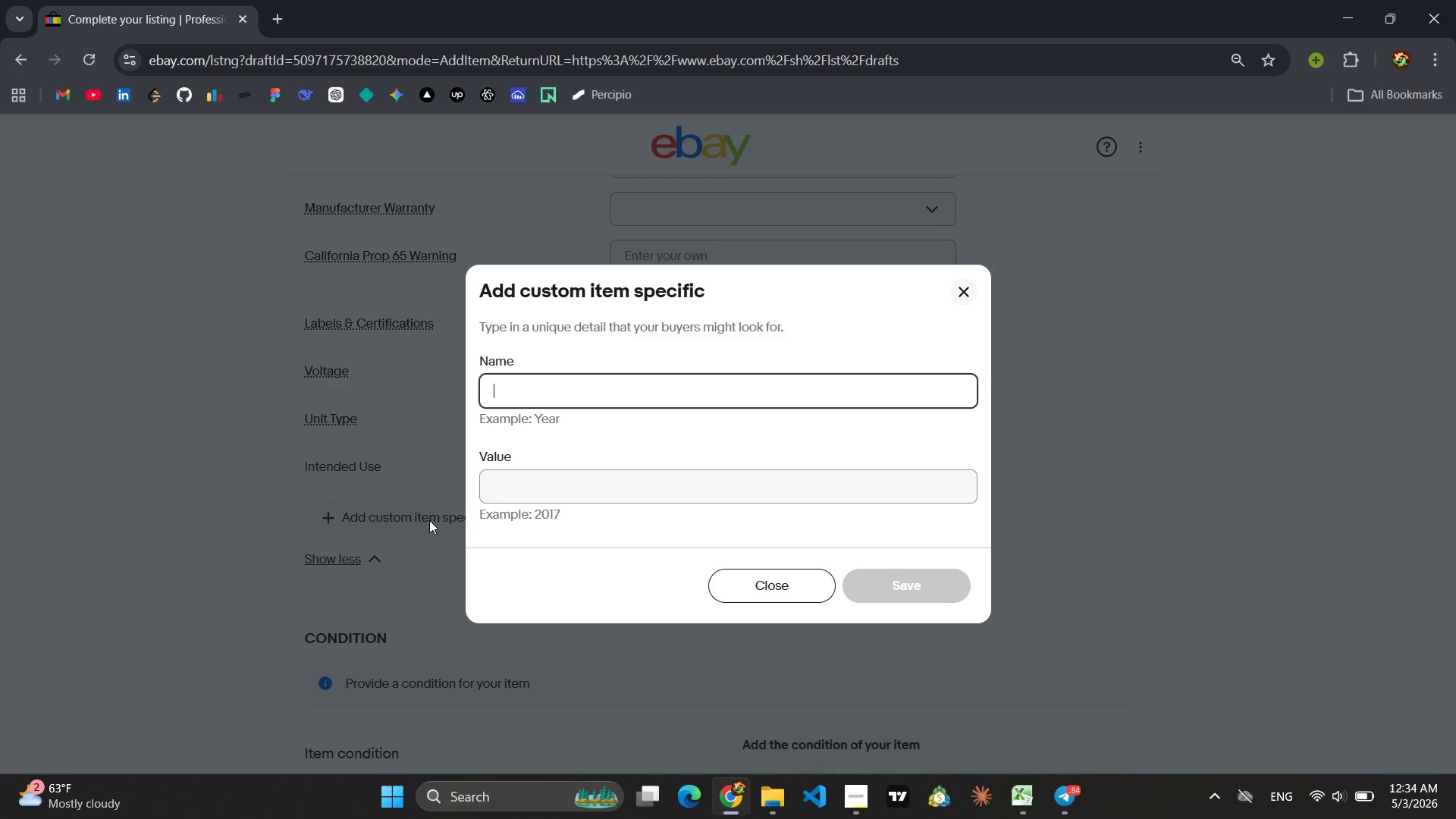 
type(Num)
 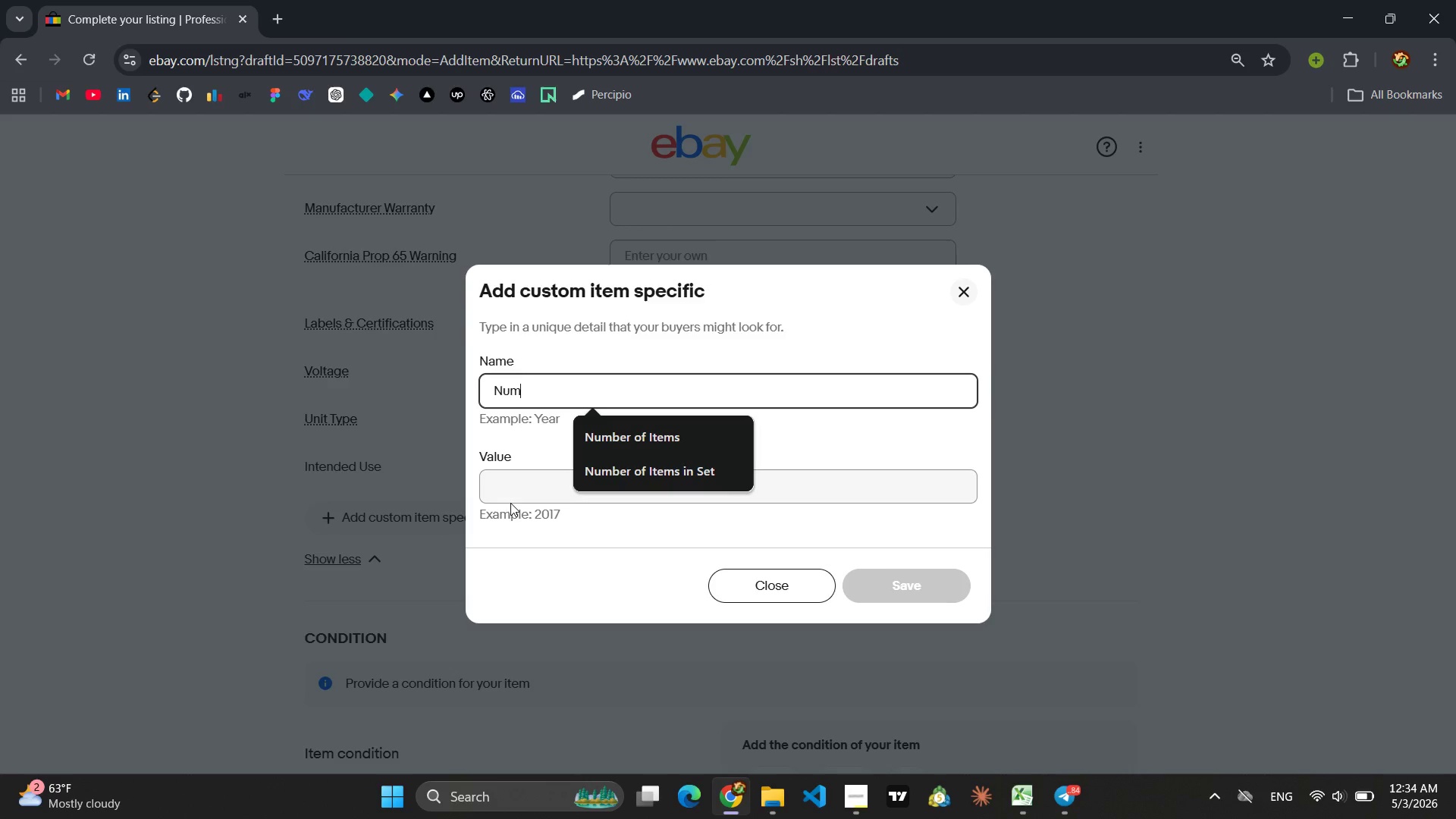 
left_click([635, 481])
 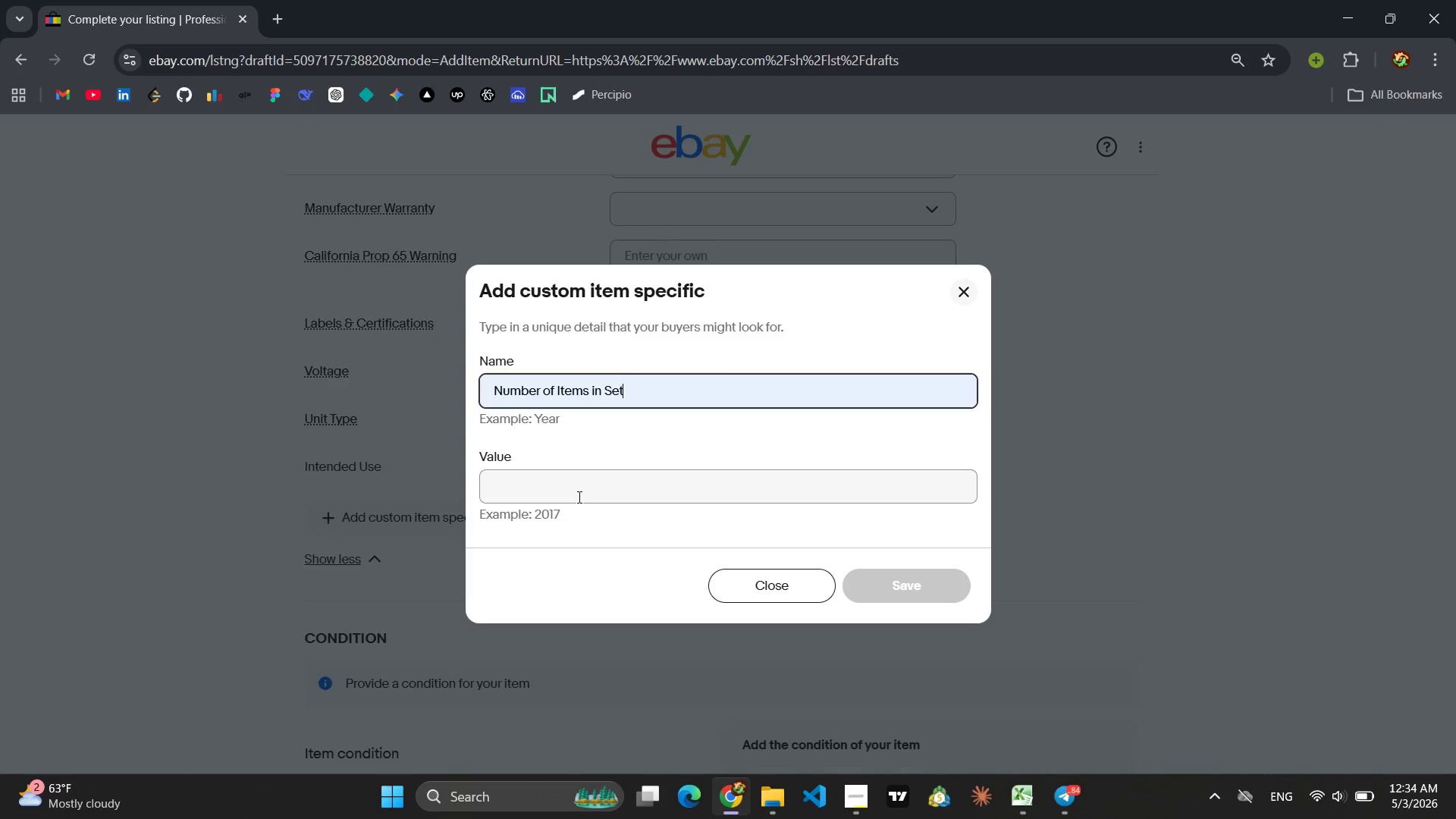 
left_click([578, 497])
 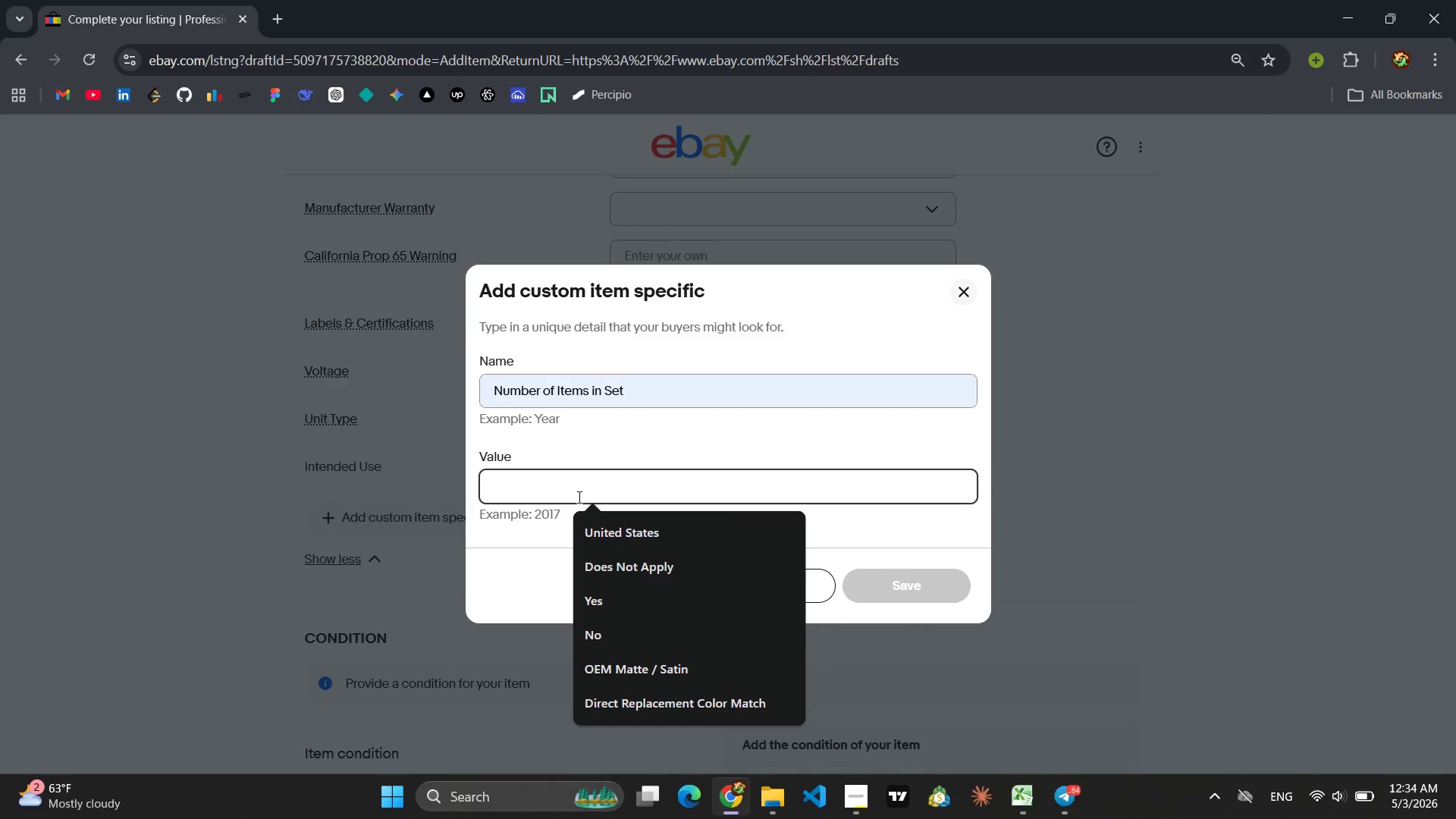 
key(1)
 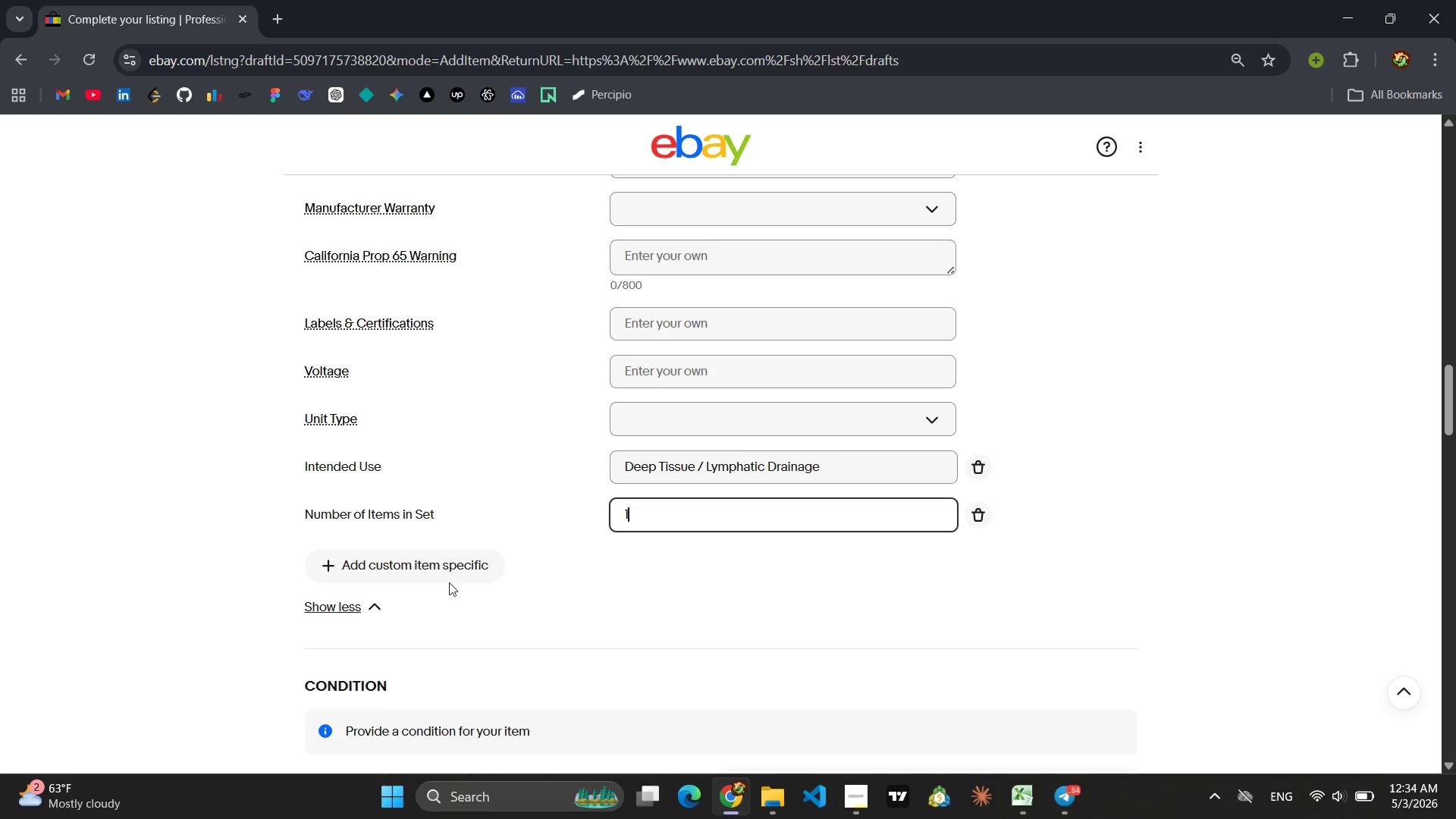 
left_click([377, 570])
 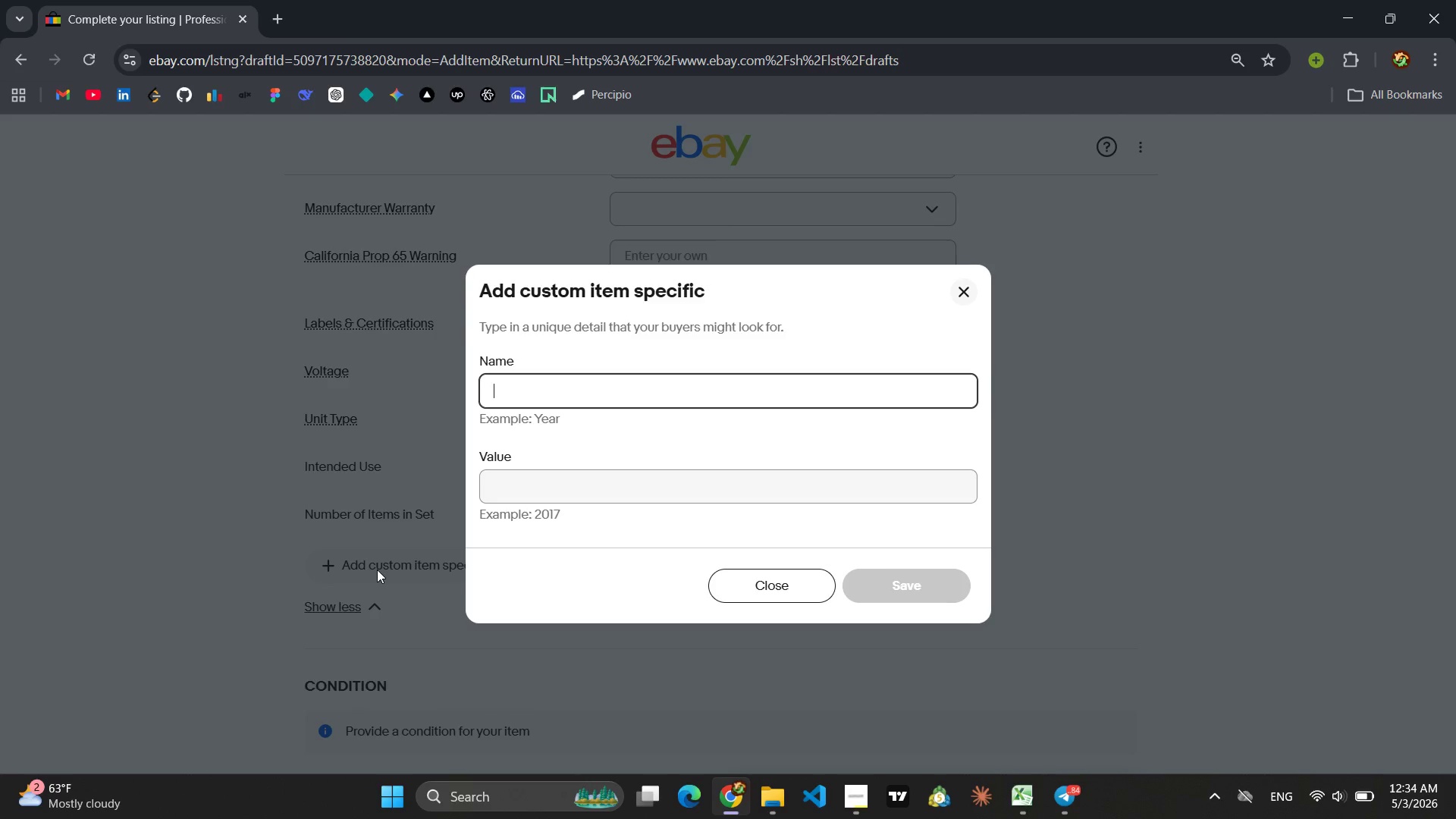 
type(Set)
 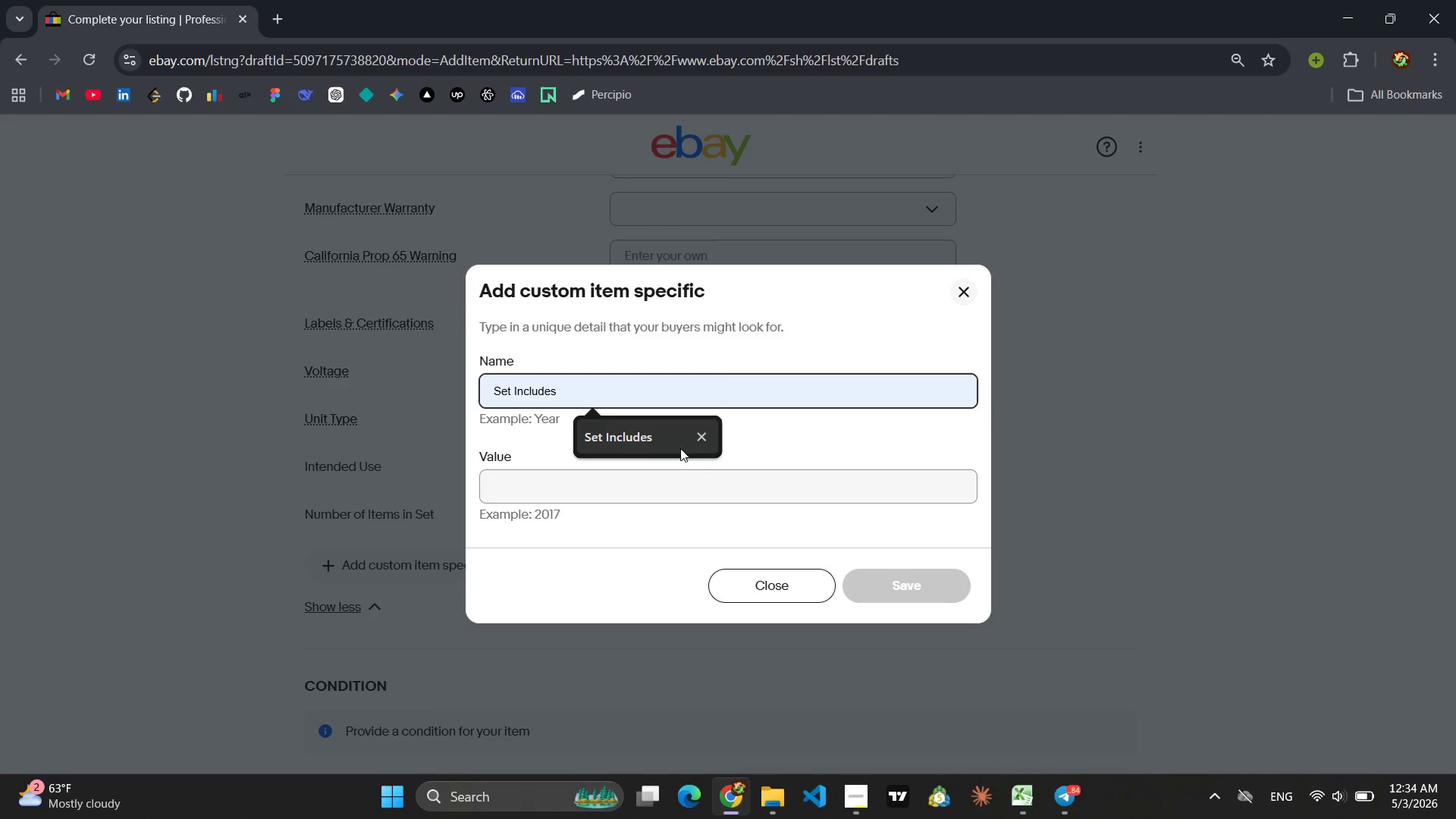 
left_click([625, 421])
 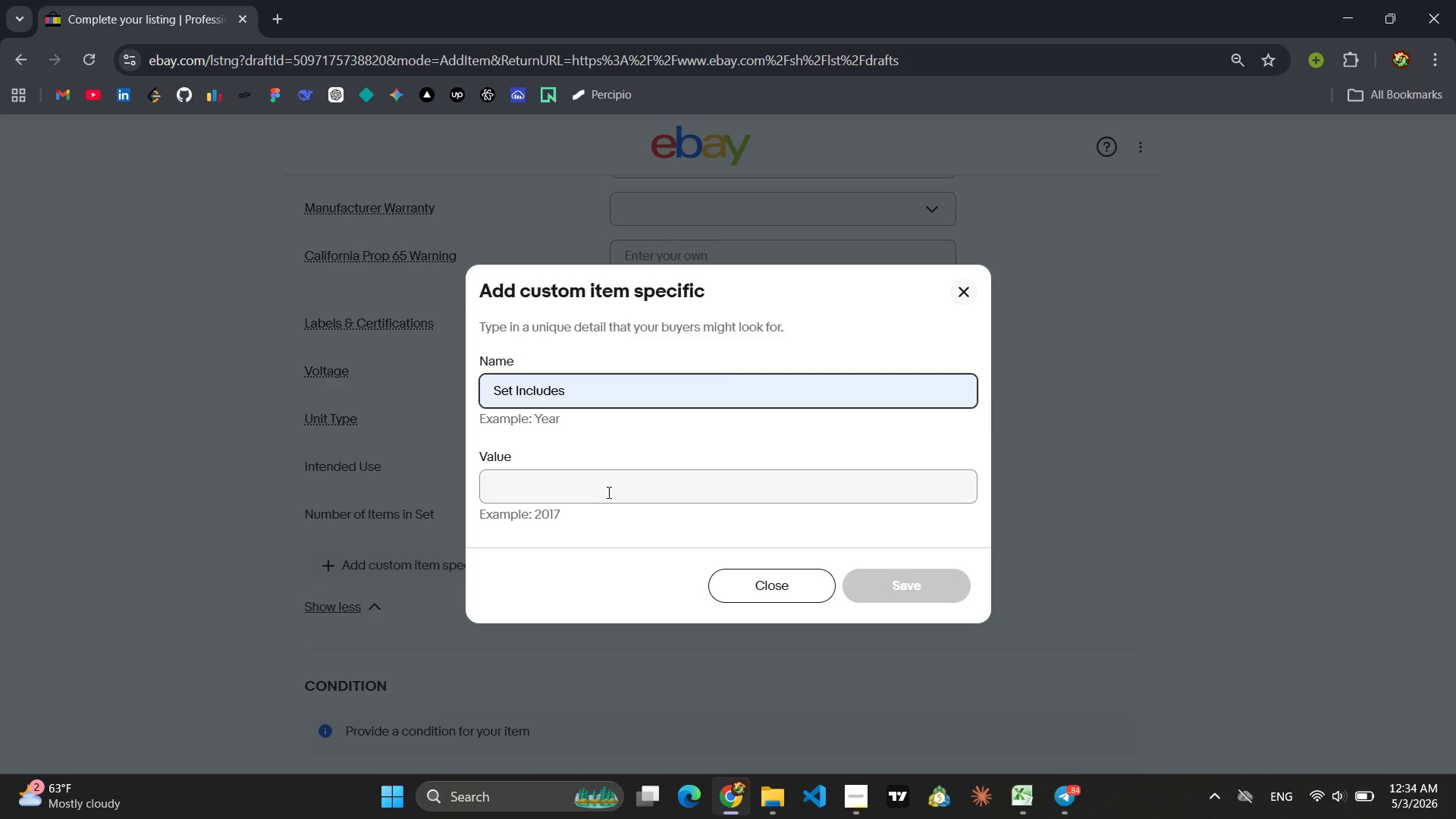 
left_click([594, 497])
 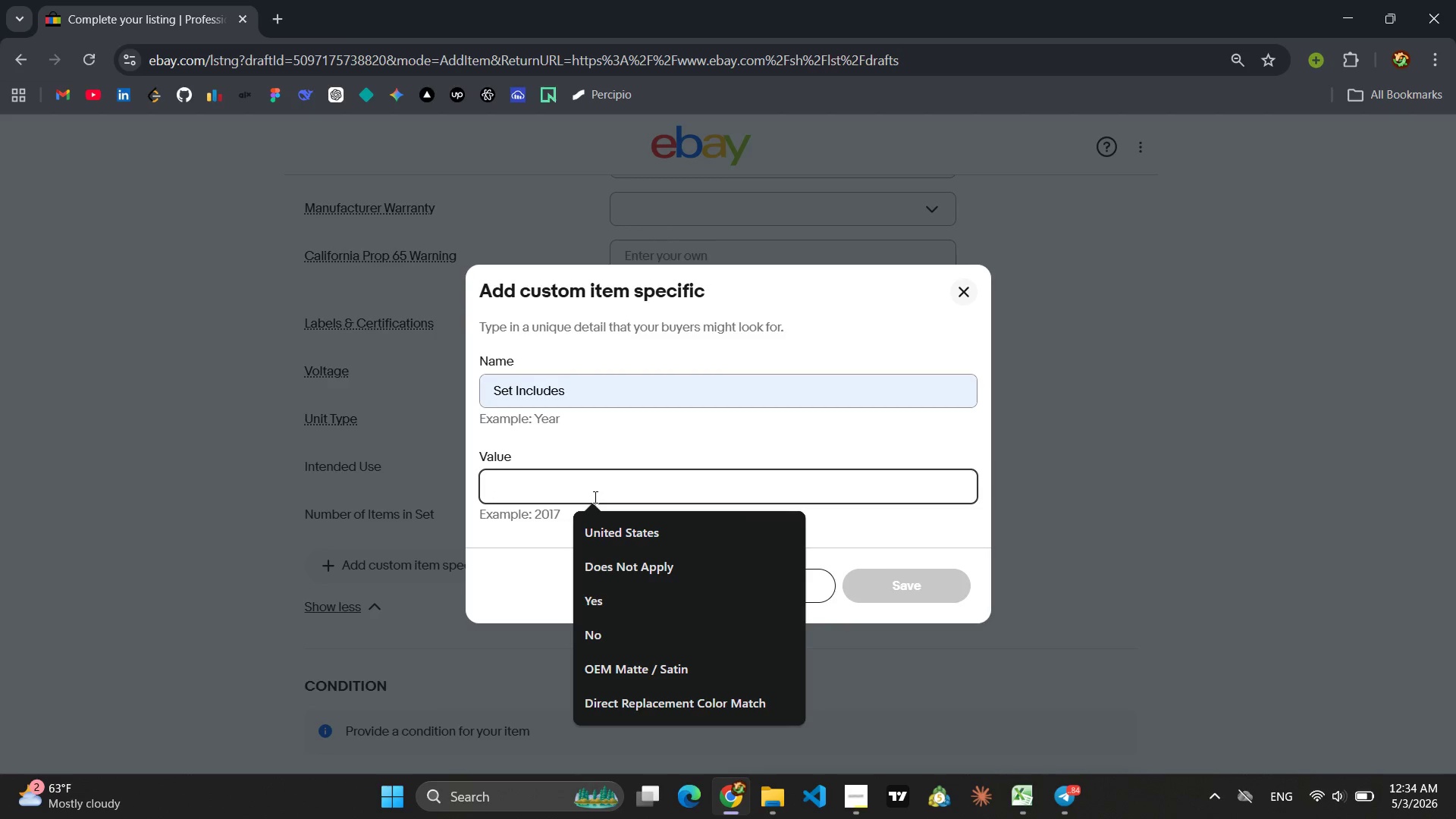 
hold_key(key=ShiftLeft, duration=0.77)
 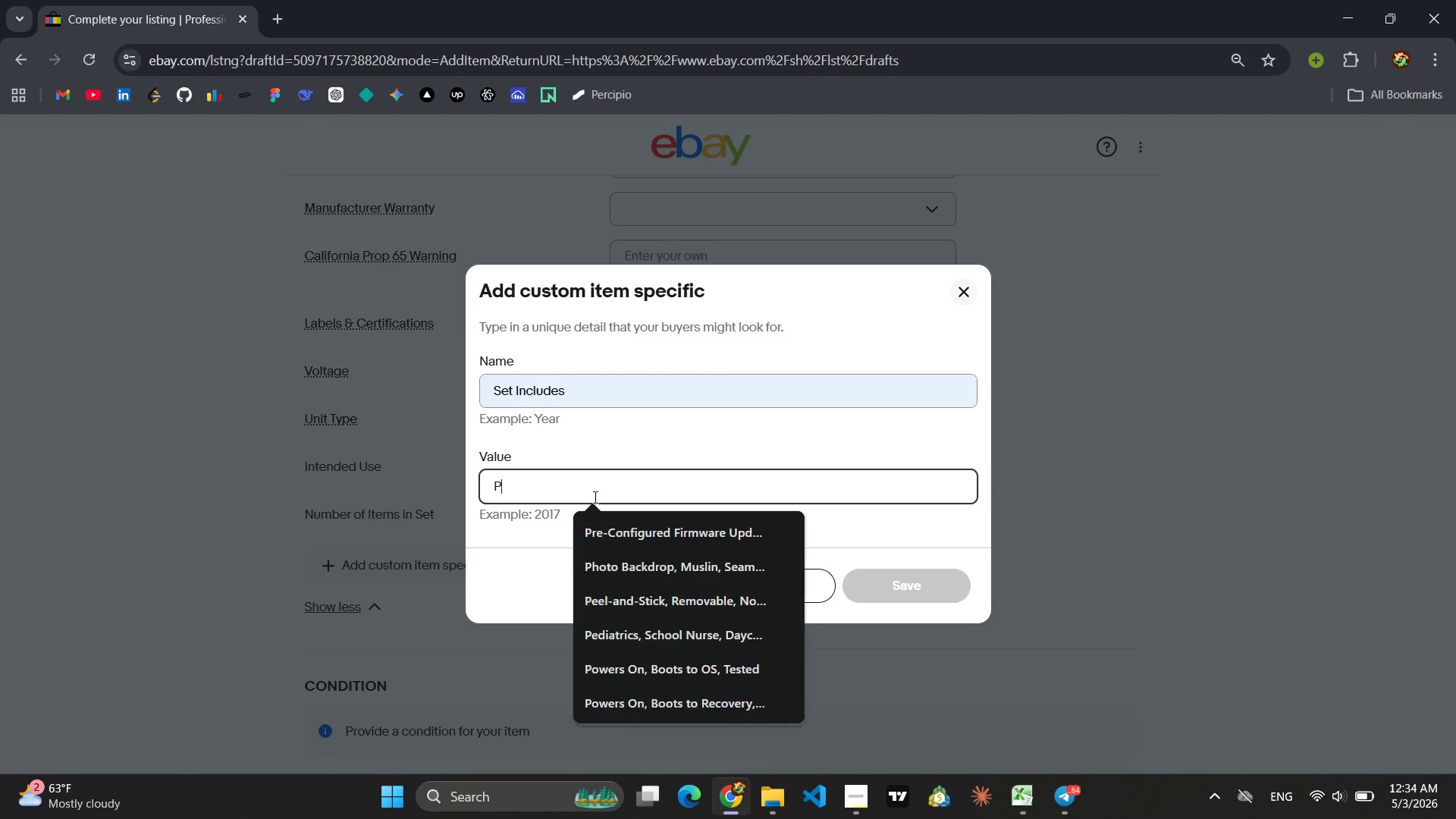 
type(Percussion Massage Tool, INter)
key(Backspace)
key(Backspace)
key(Backspace)
type(n)
key(Backspace)
key(Backspace)
type(nterchangeable Heads )
 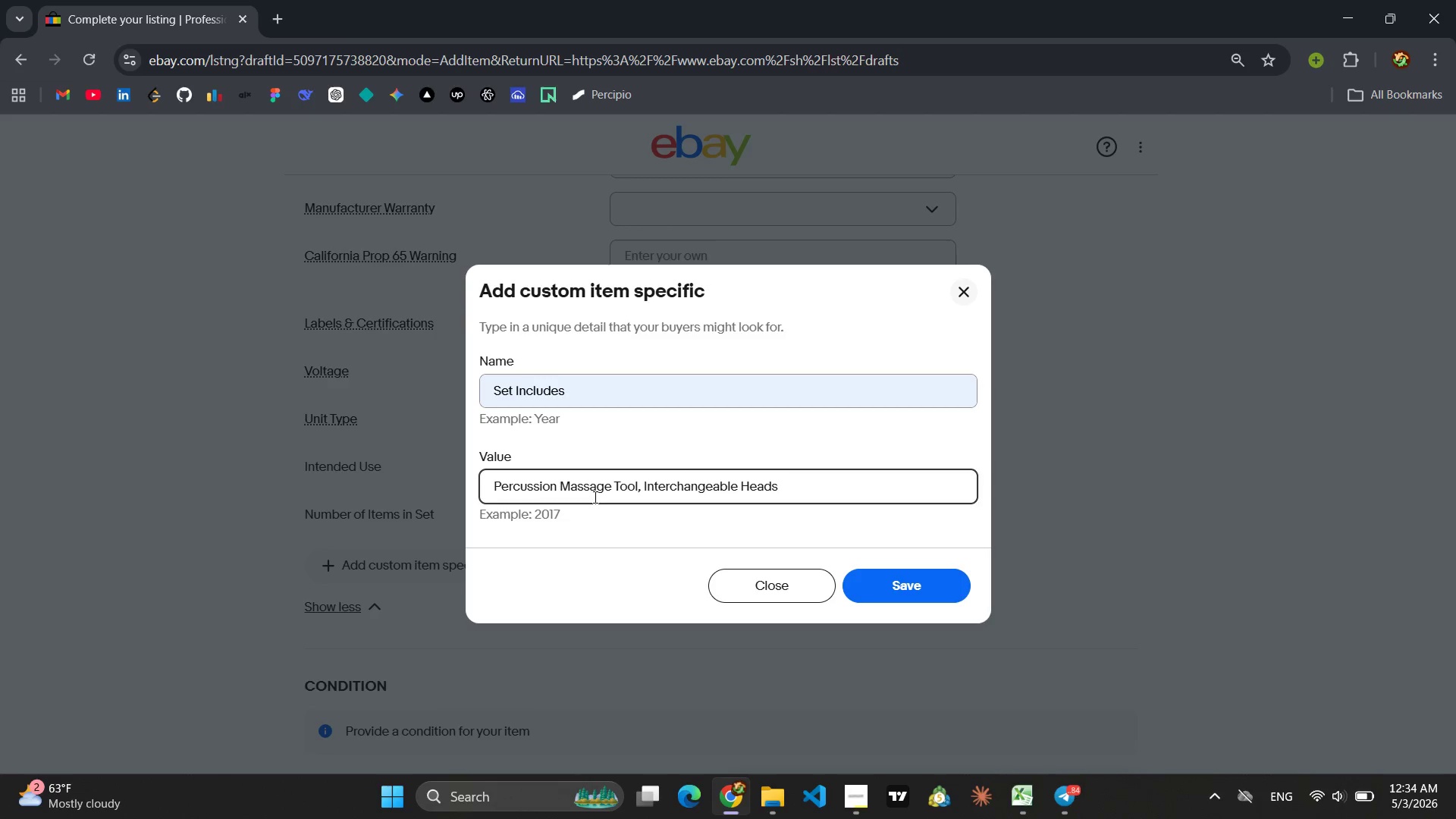 
key(Enter)
 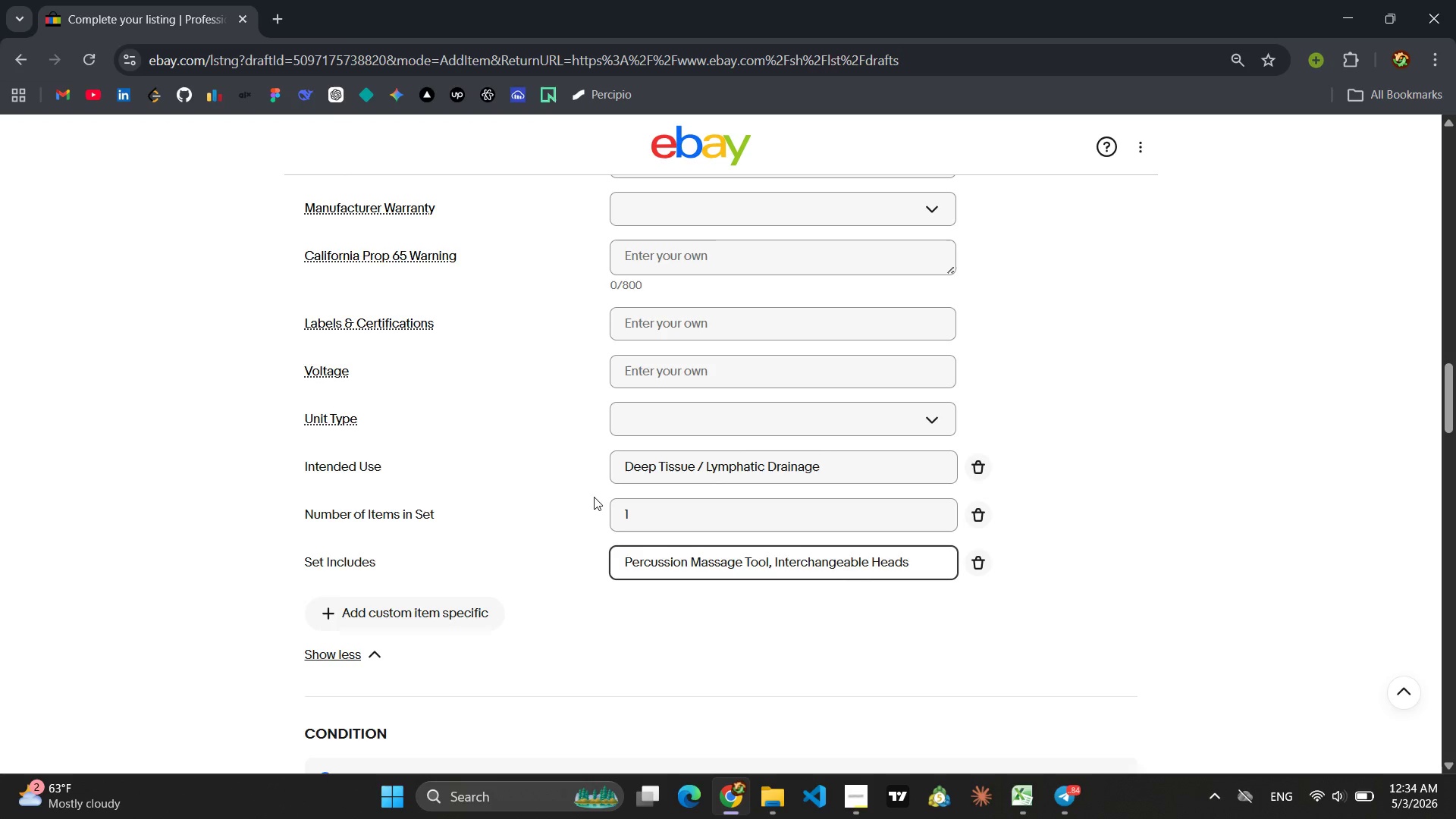 
wait(9.34)
 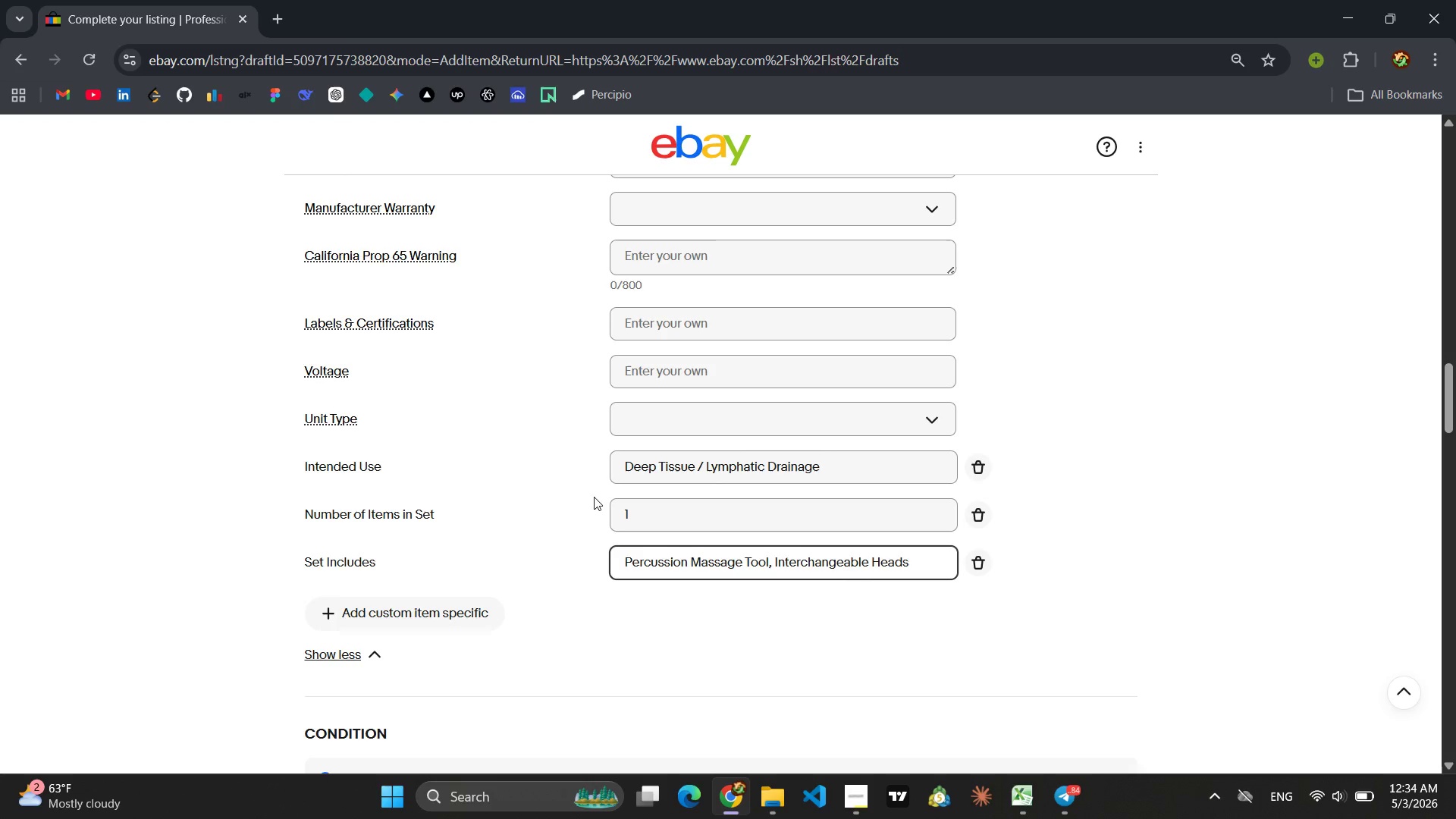 
left_click([416, 601])
 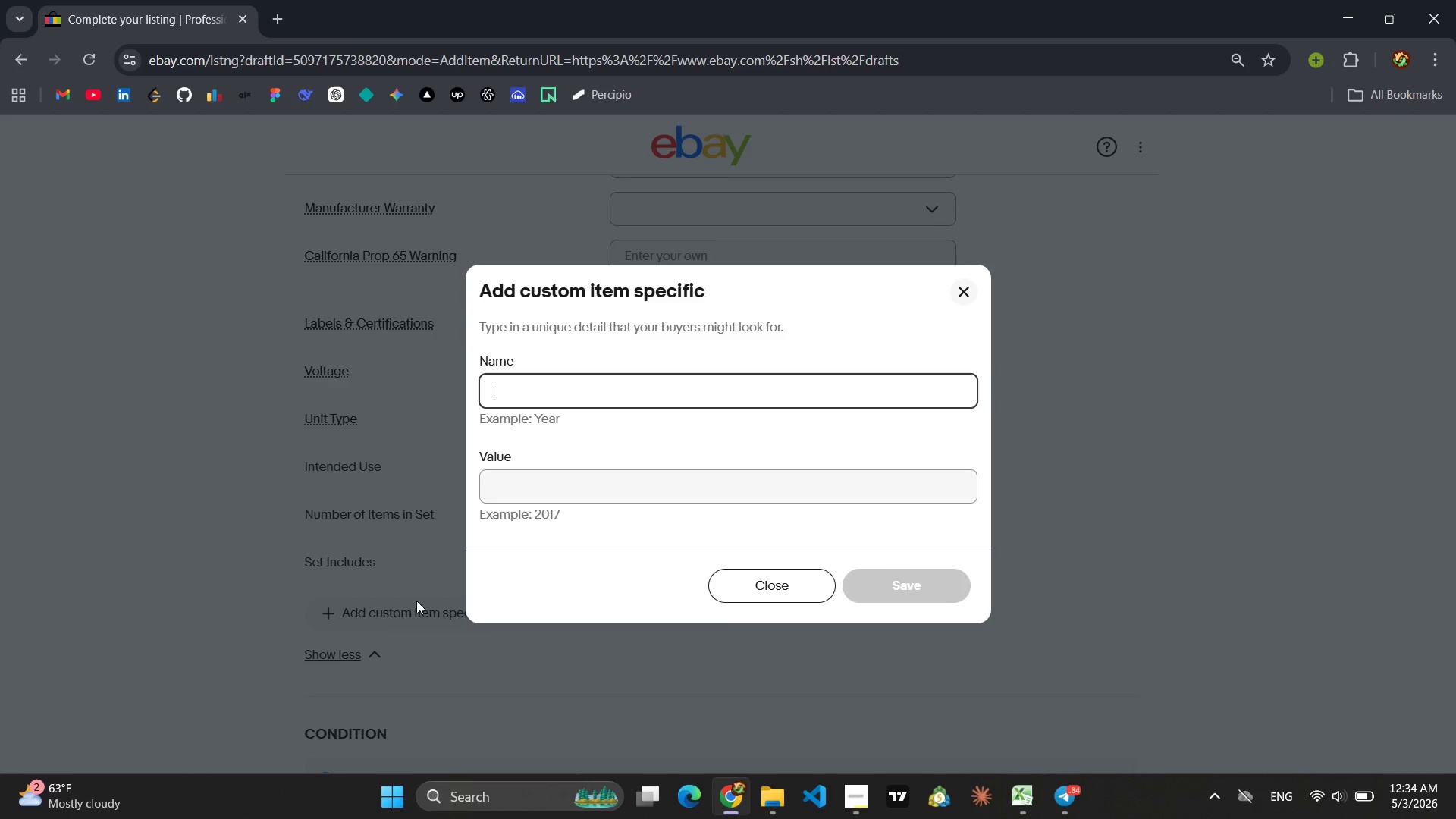 
type(wi)
key(Backspace)
type(ei)
 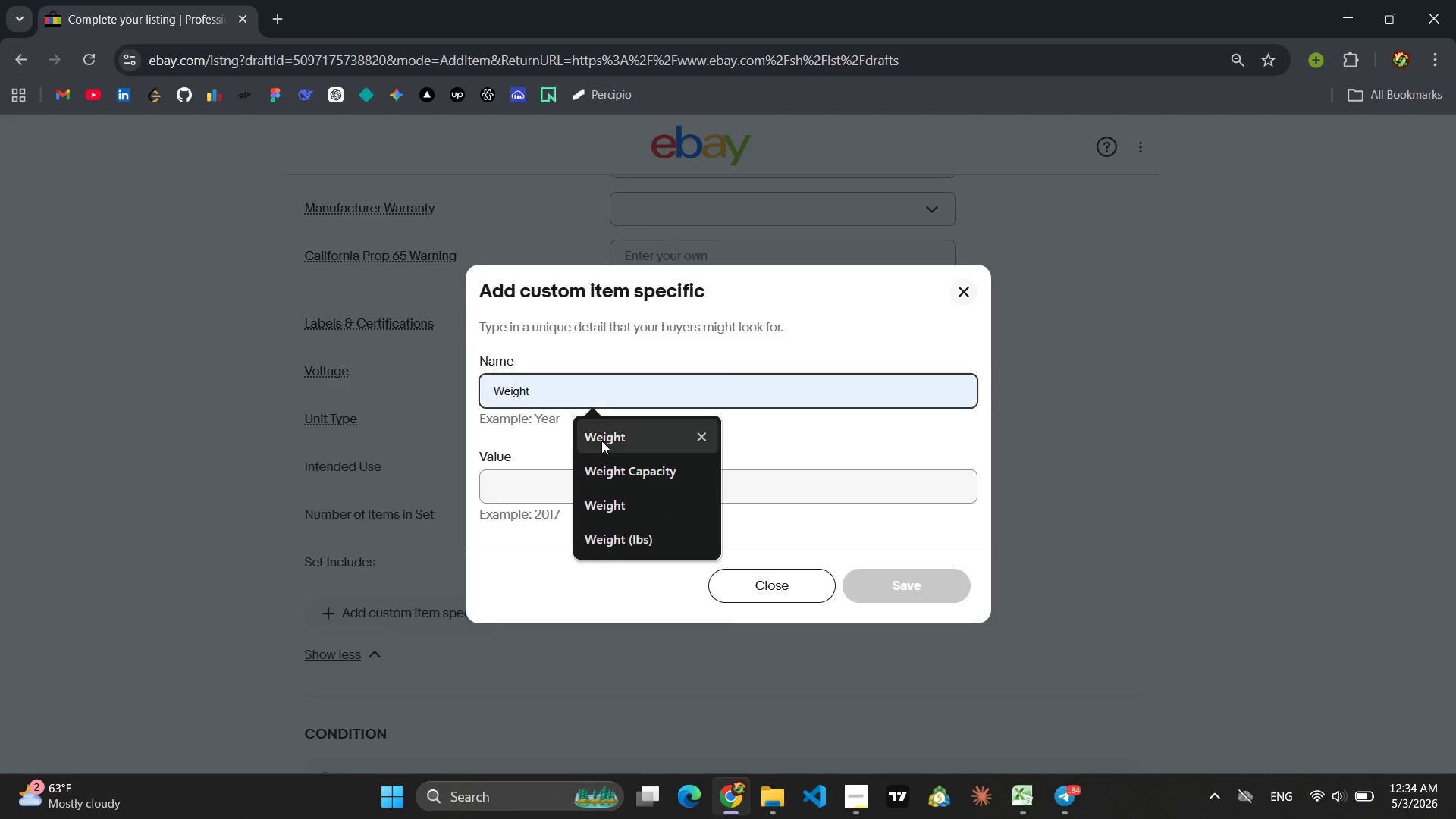 
left_click([601, 441])
 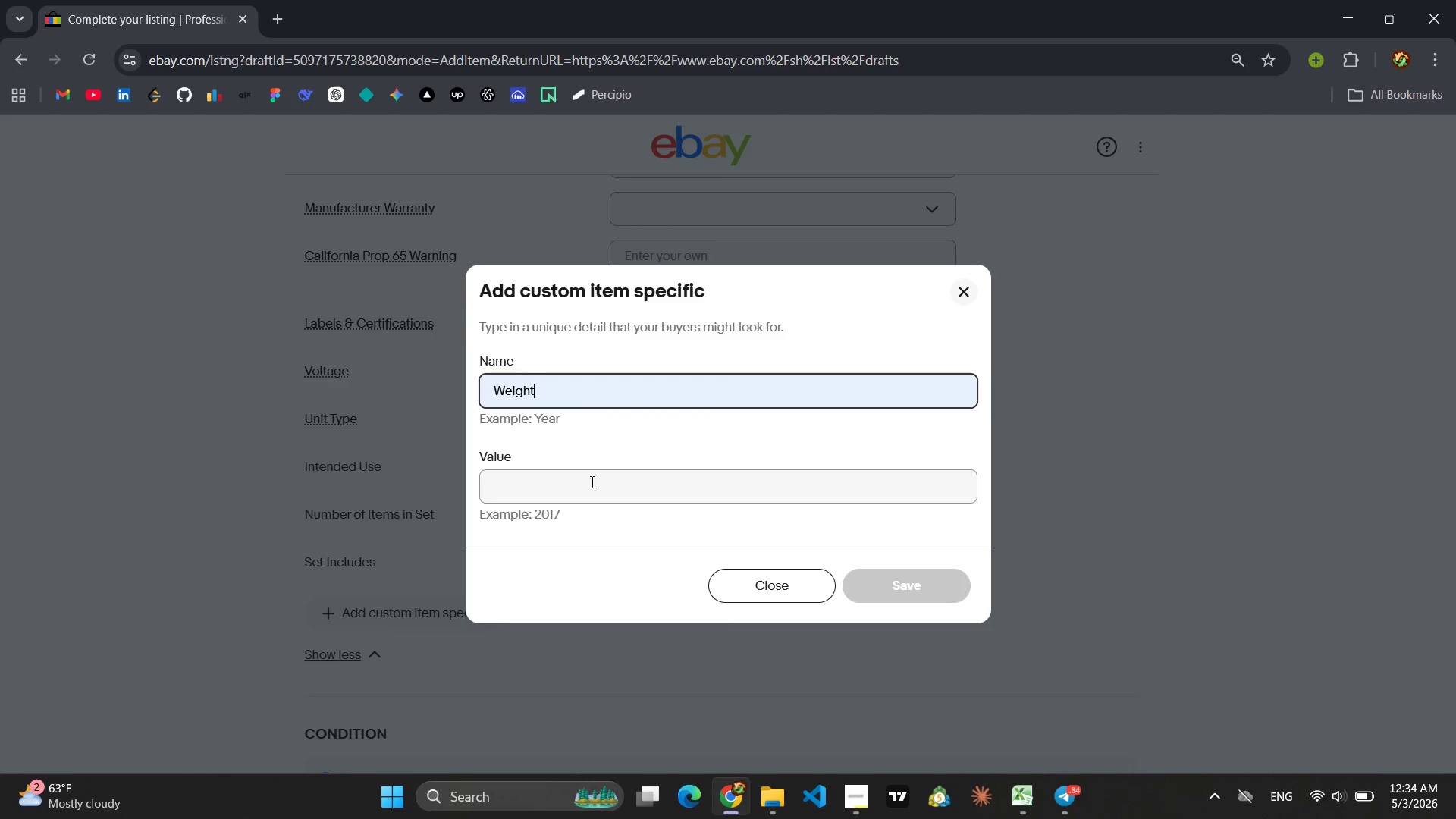 
left_click([591, 485])
 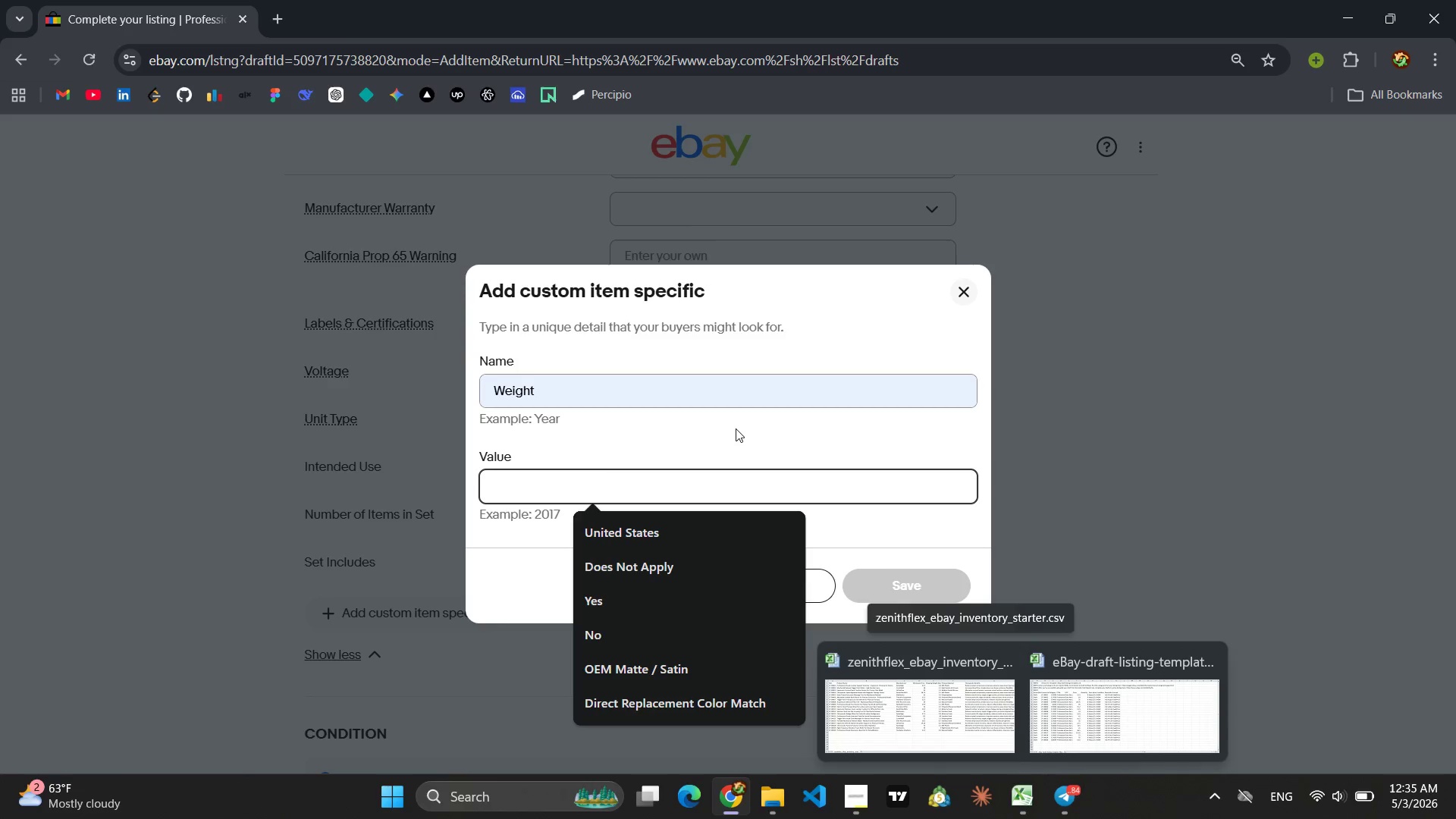 
wait(6.88)
 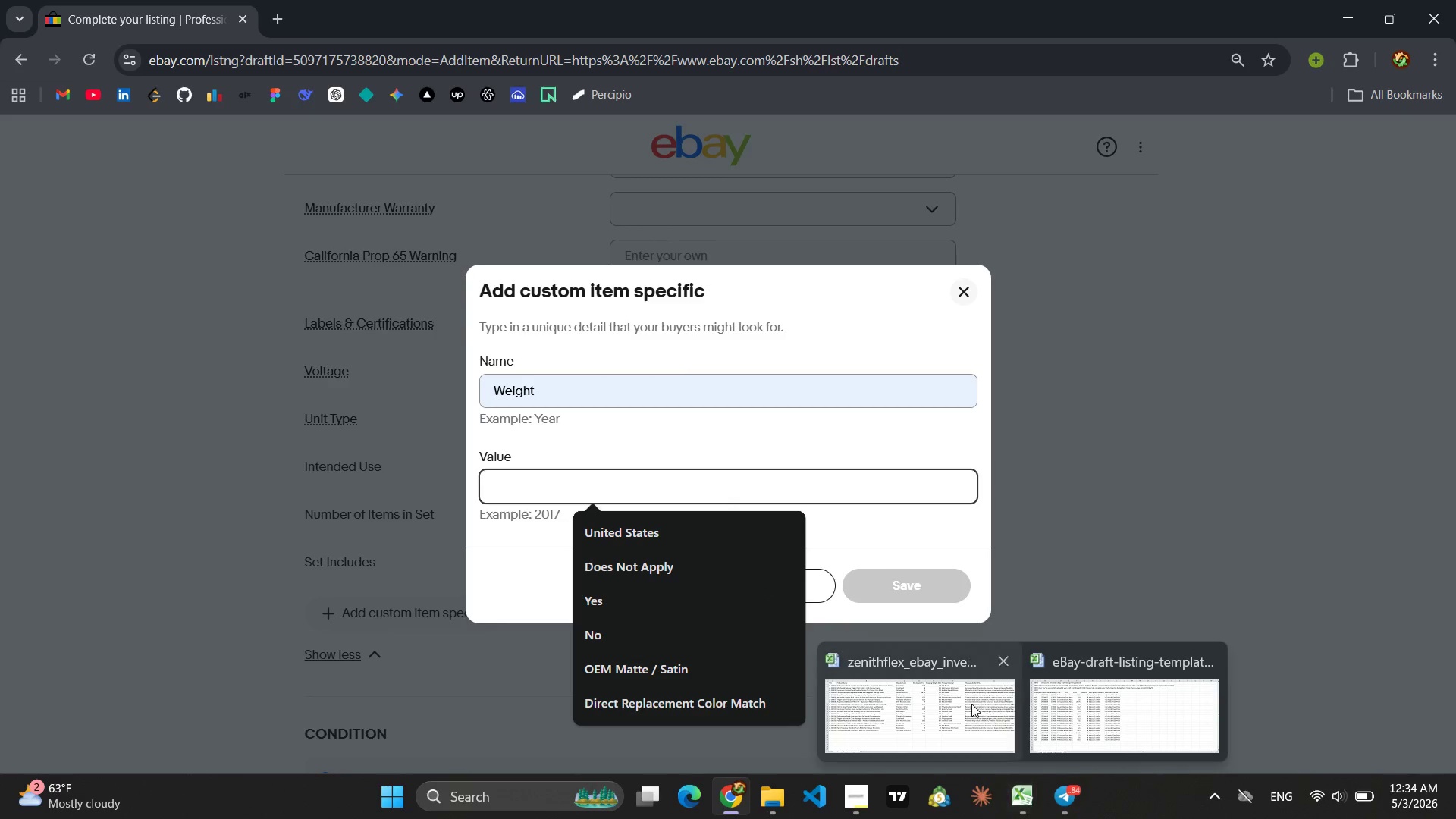 
key(3)
 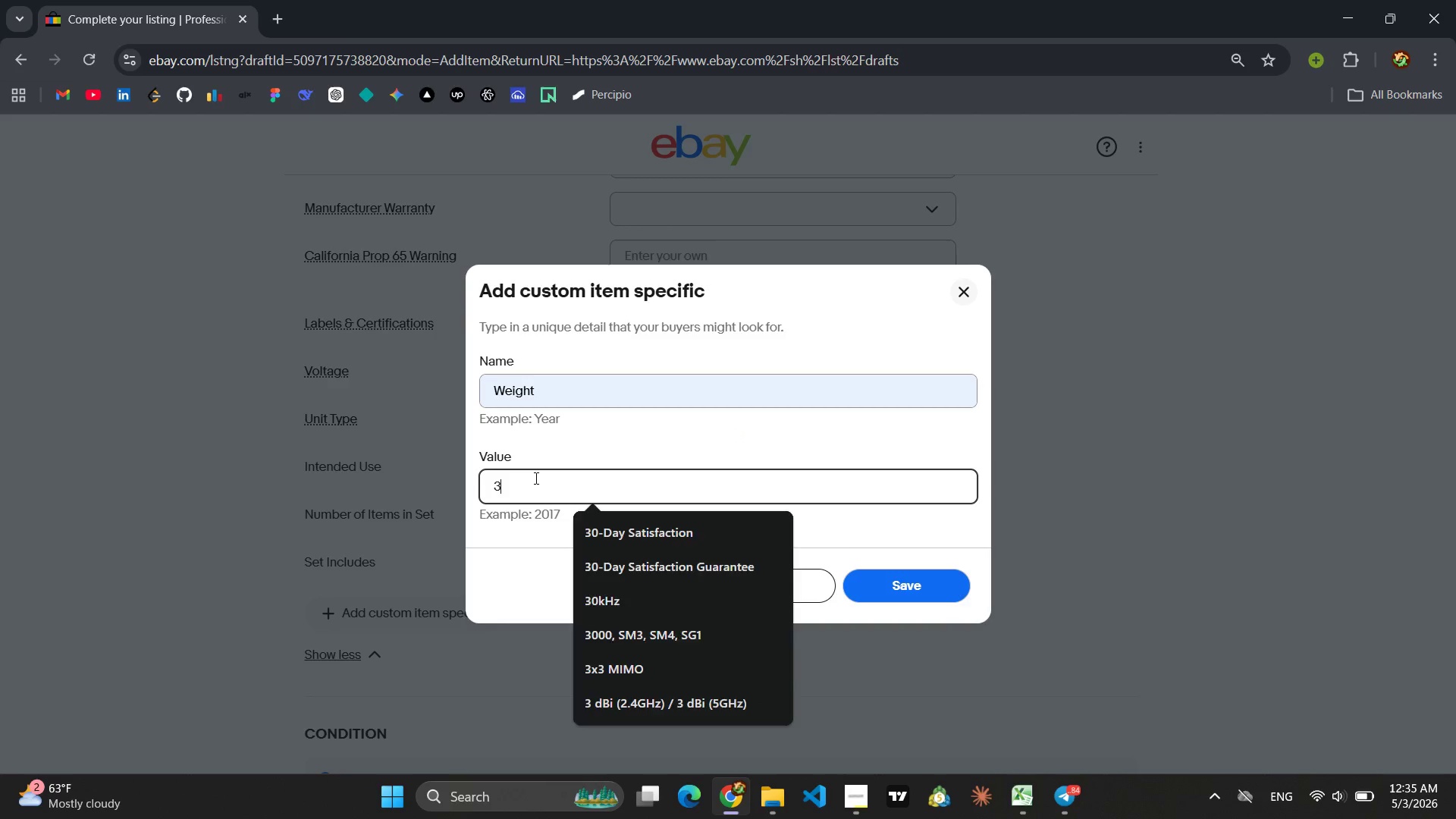 
key(Period)
 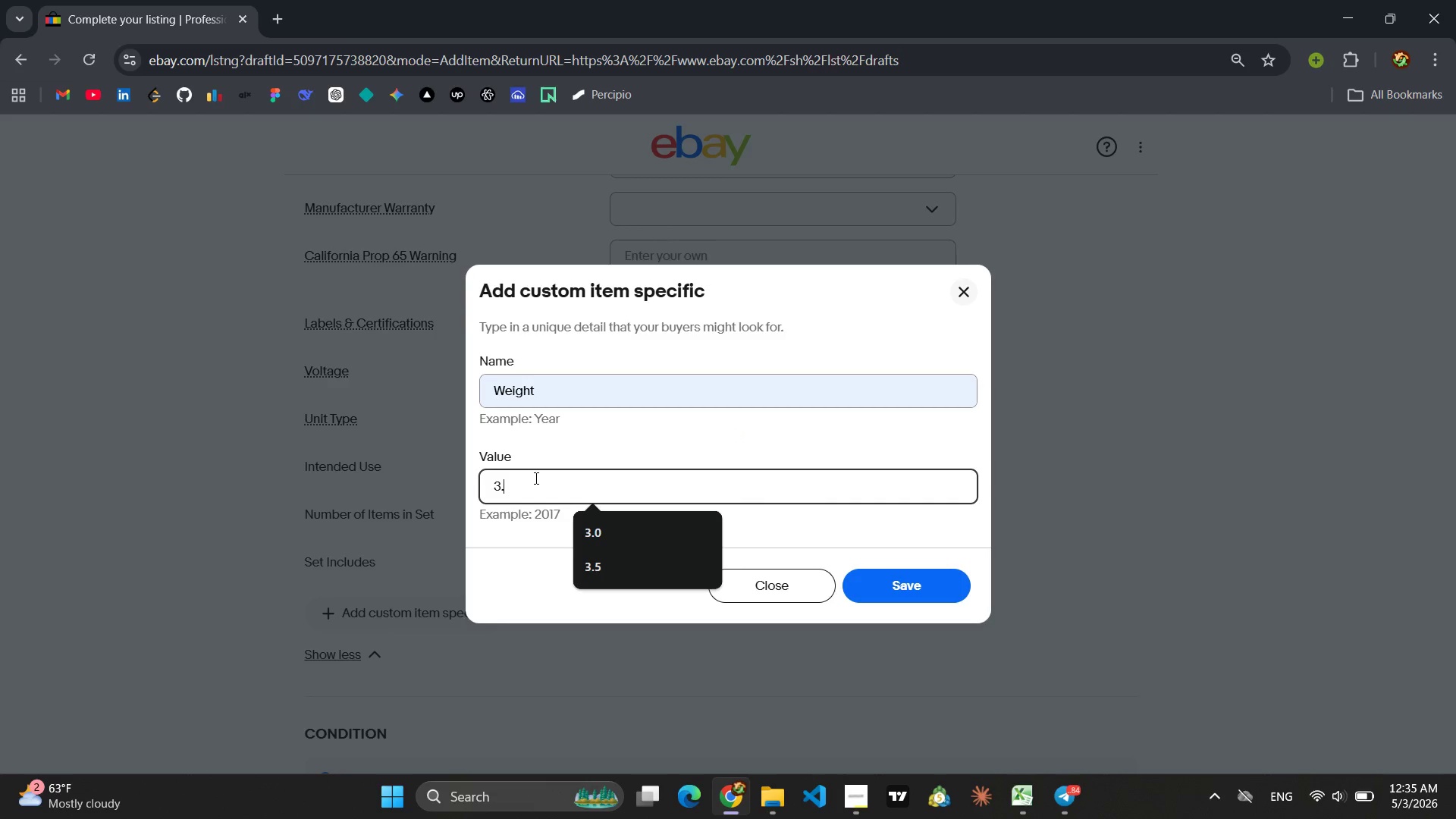 
key(4)
 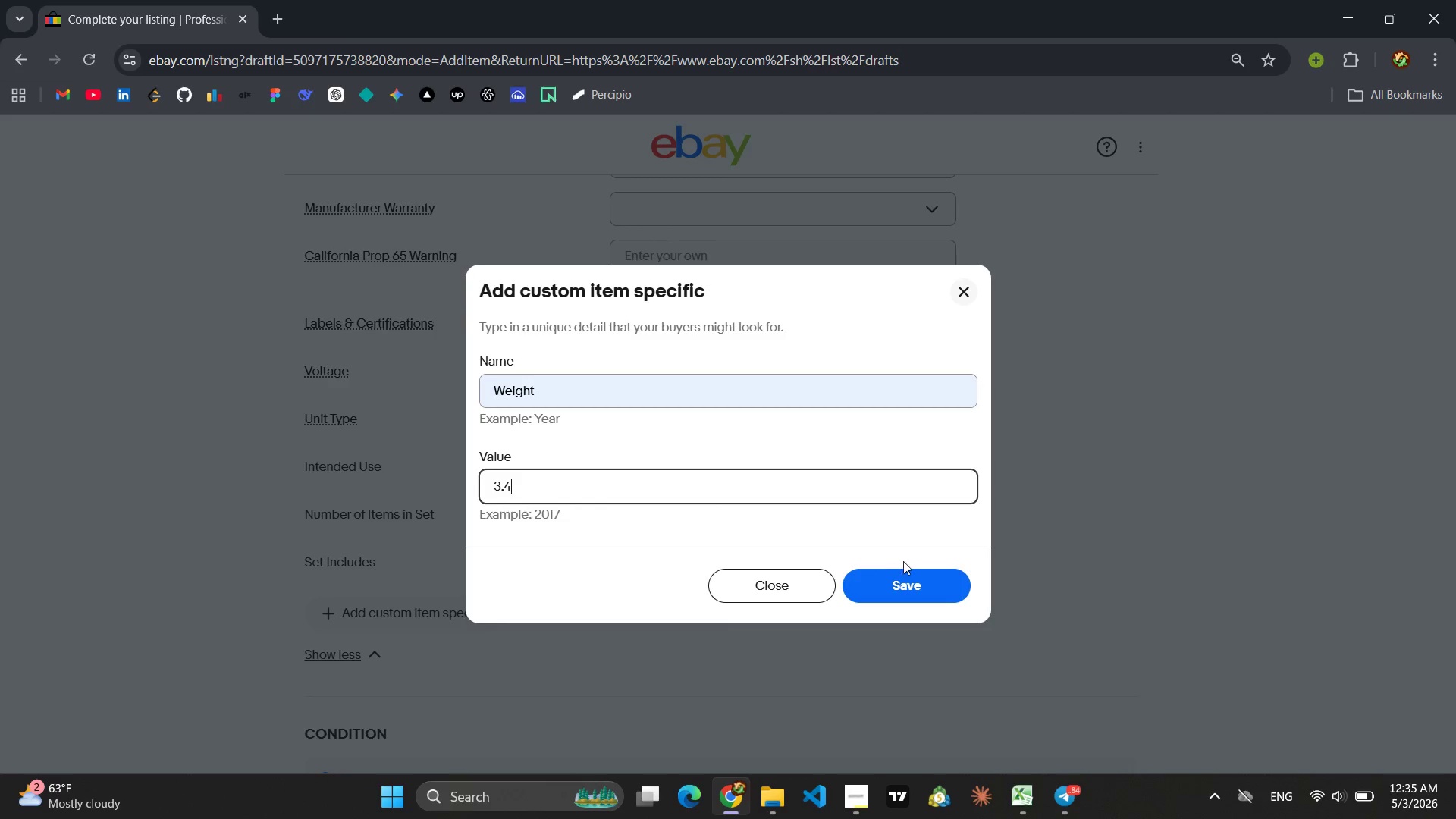 
left_click([914, 588])
 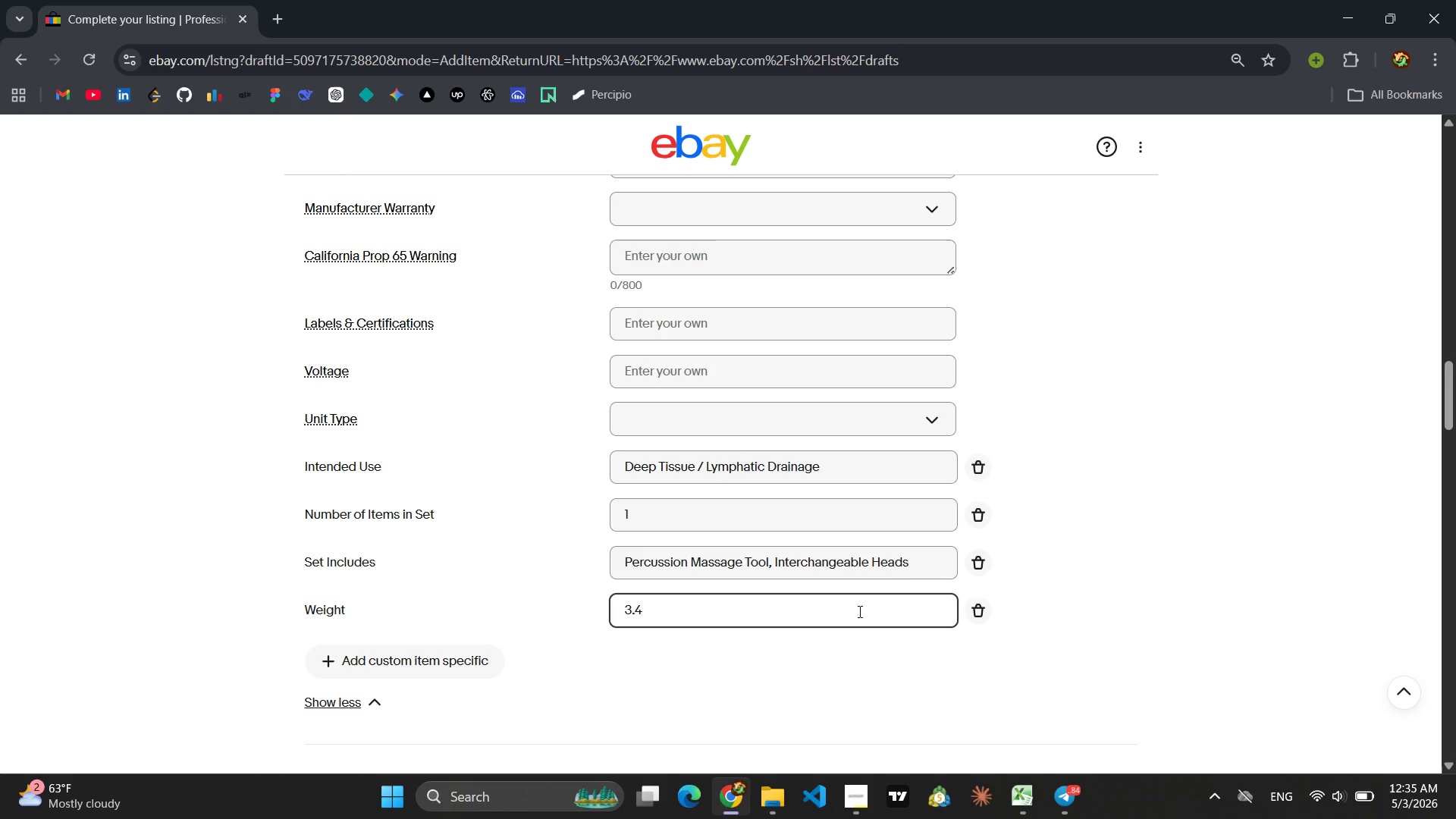 
scroll: coordinate [692, 551], scroll_direction: down, amount: 15.0
 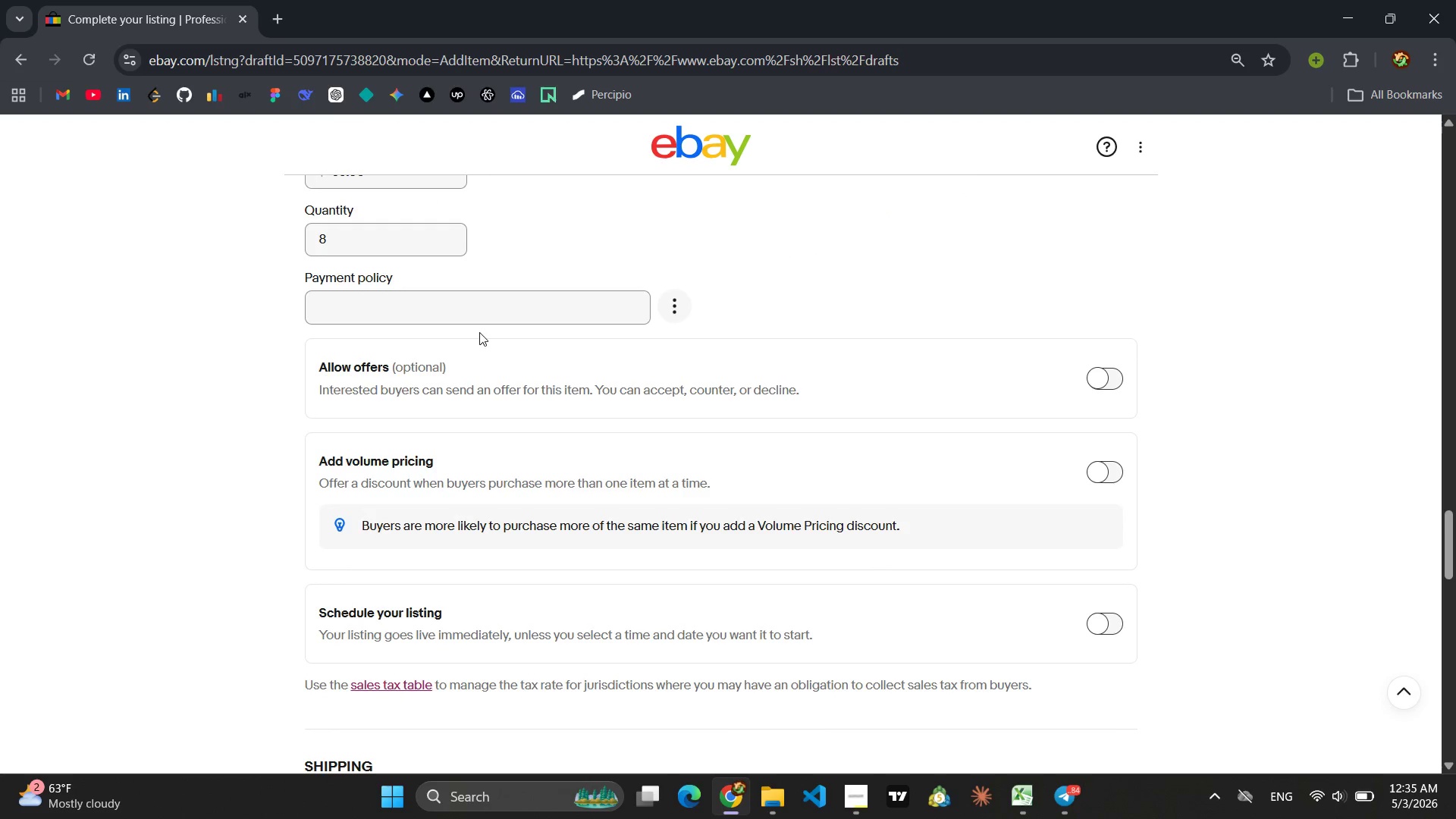 
left_click([461, 312])
 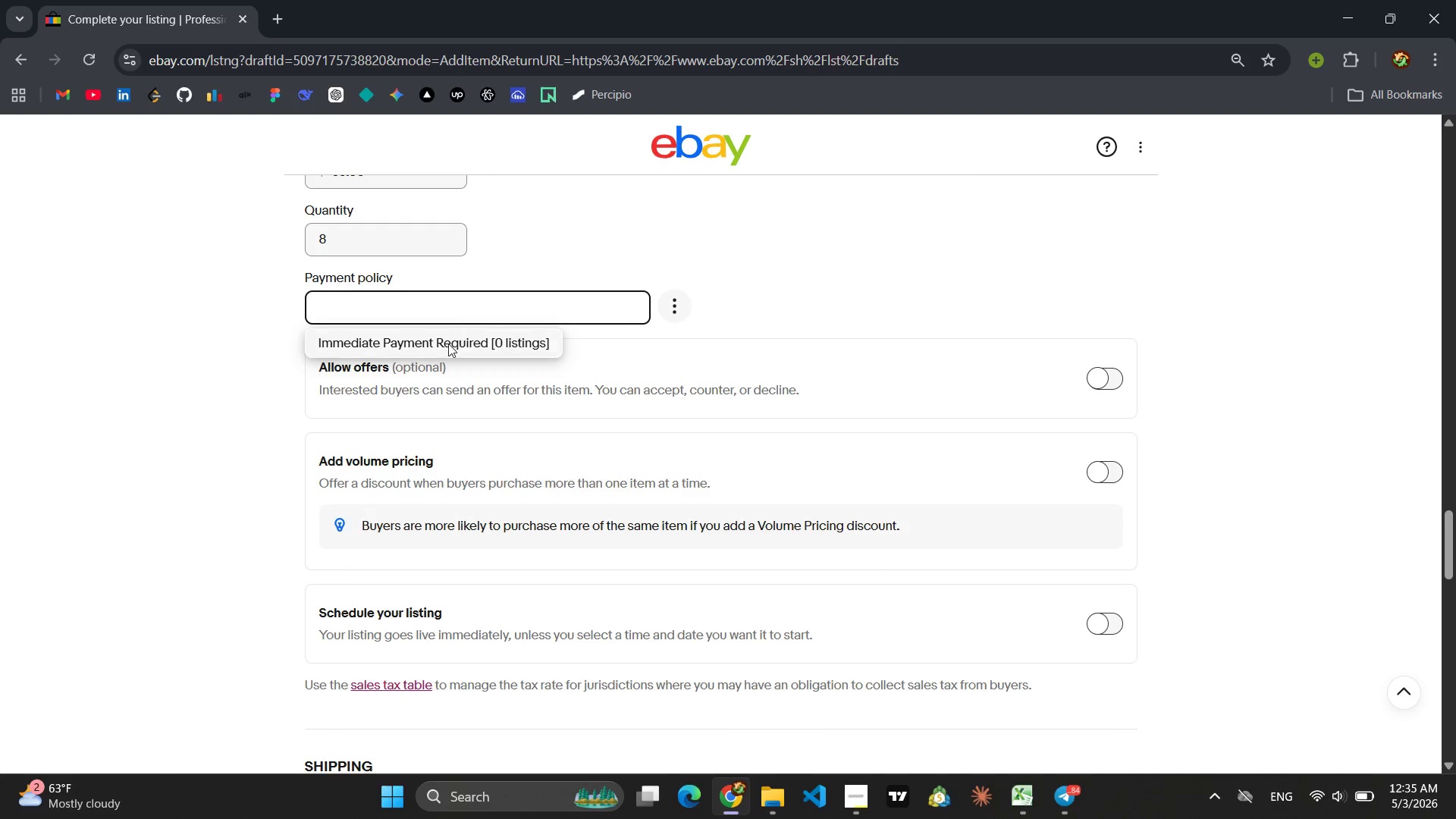 
left_click([448, 344])
 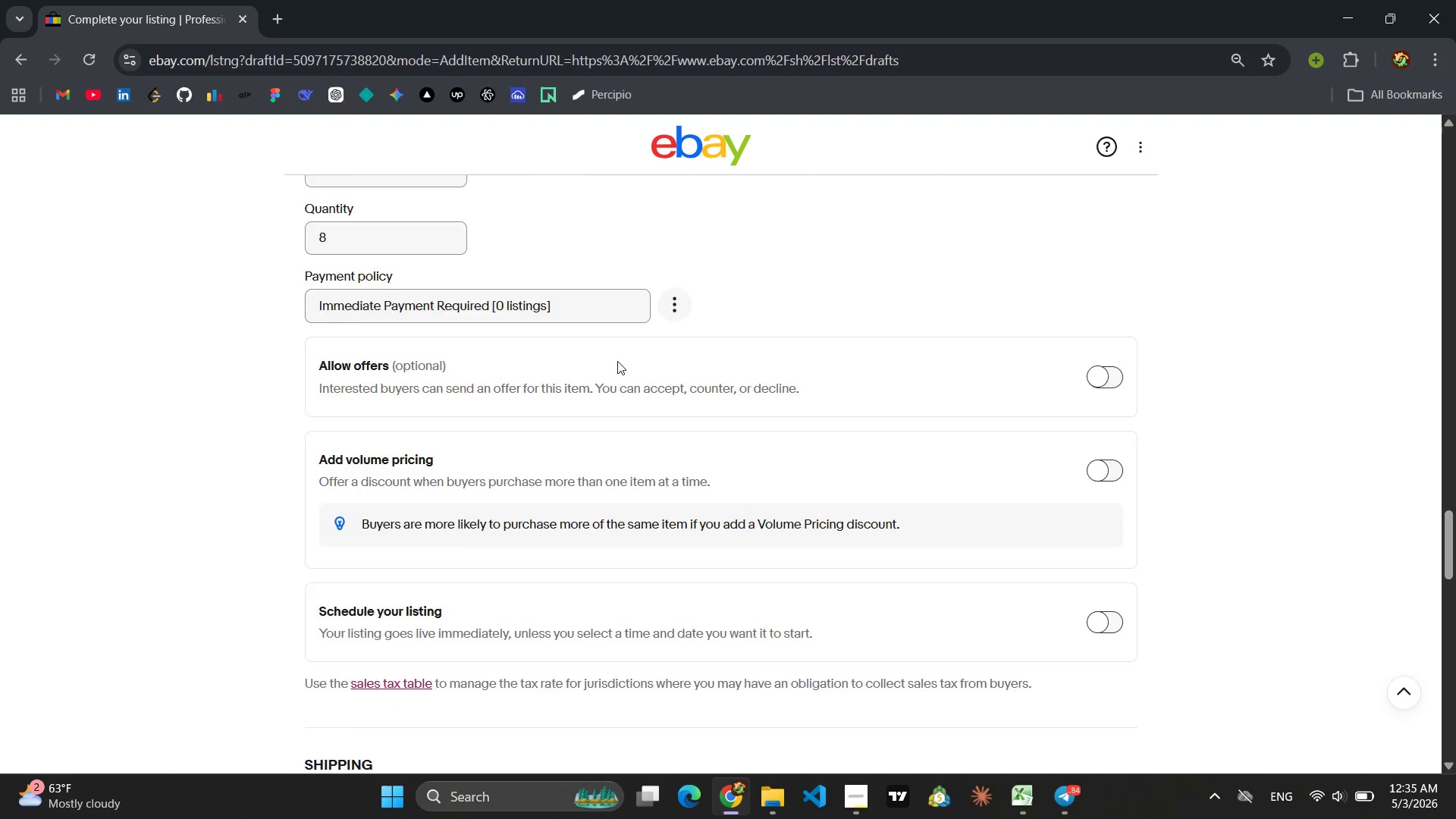 
scroll: coordinate [617, 361], scroll_direction: down, amount: 3.0
 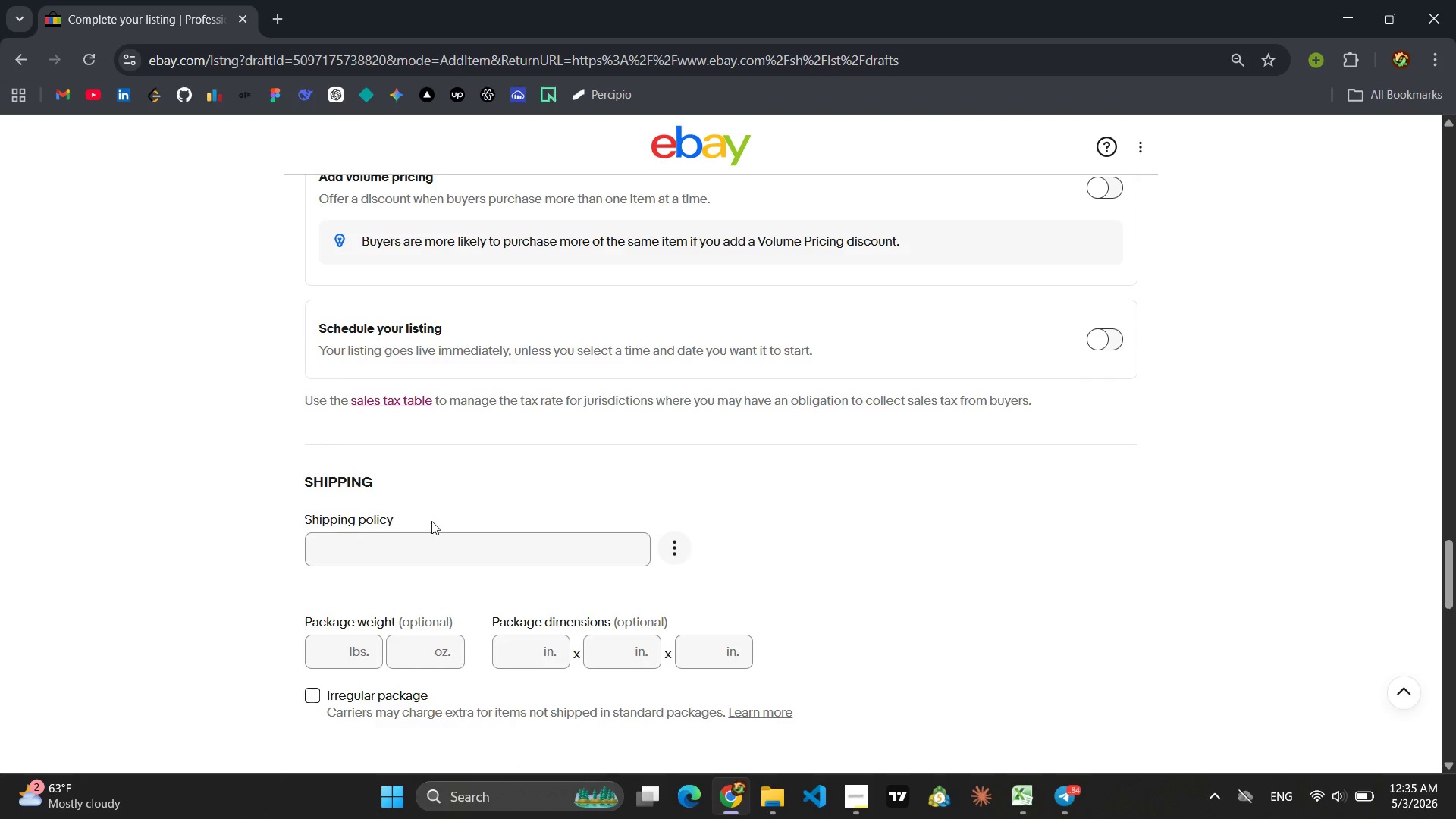 
left_click([425, 536])
 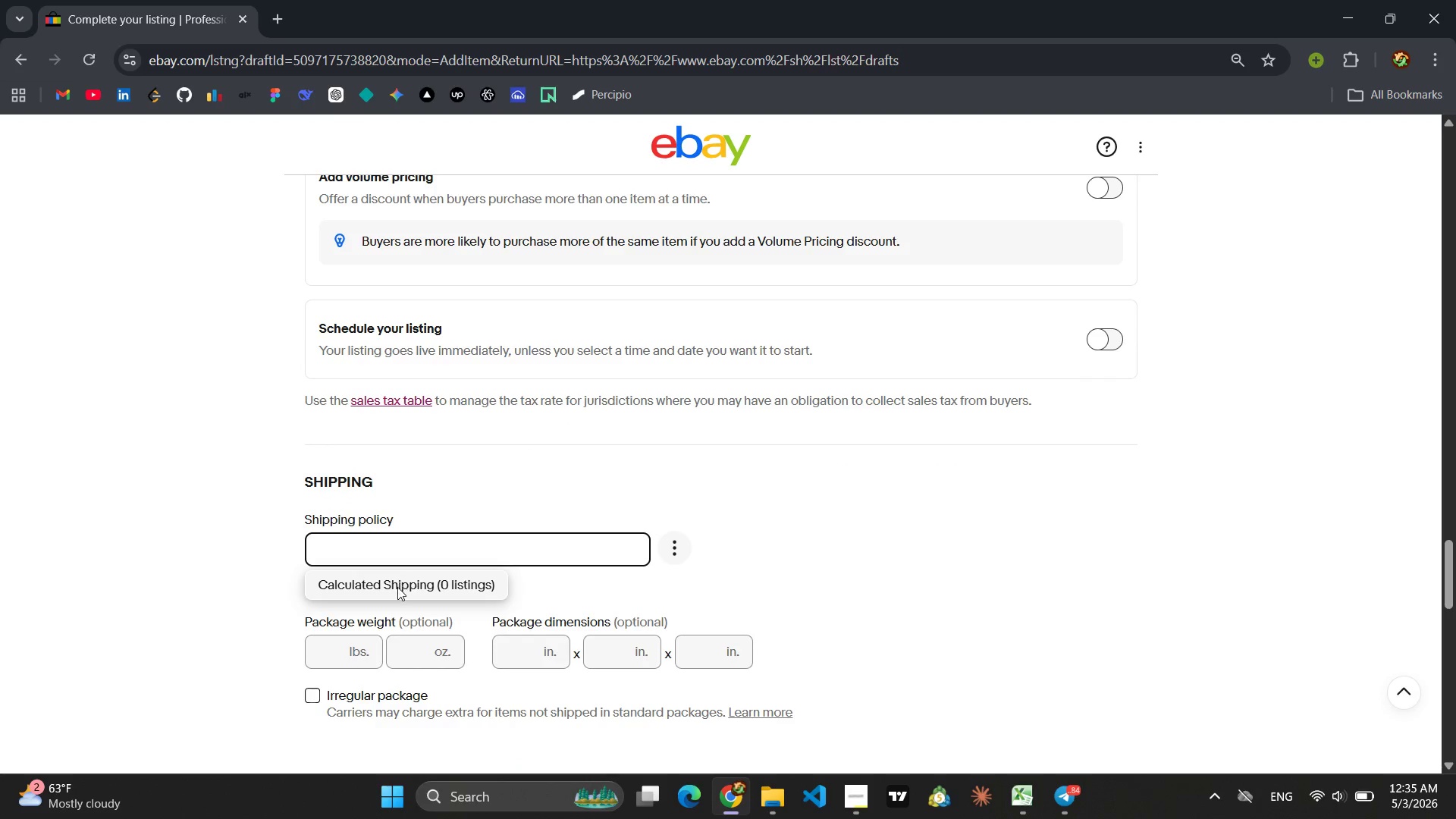 
left_click([397, 587])
 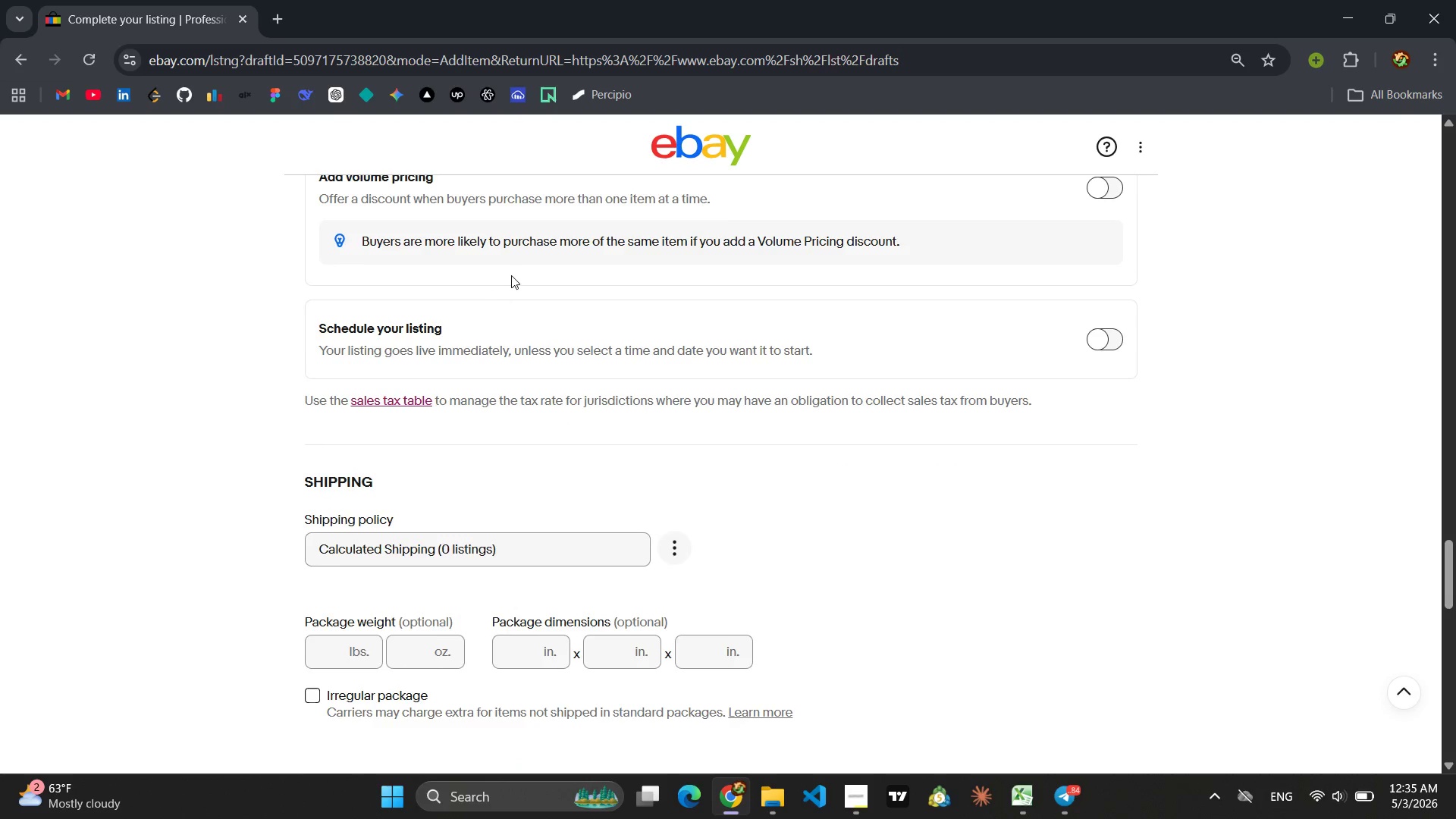 
scroll: coordinate [554, 347], scroll_direction: down, amount: 7.0
 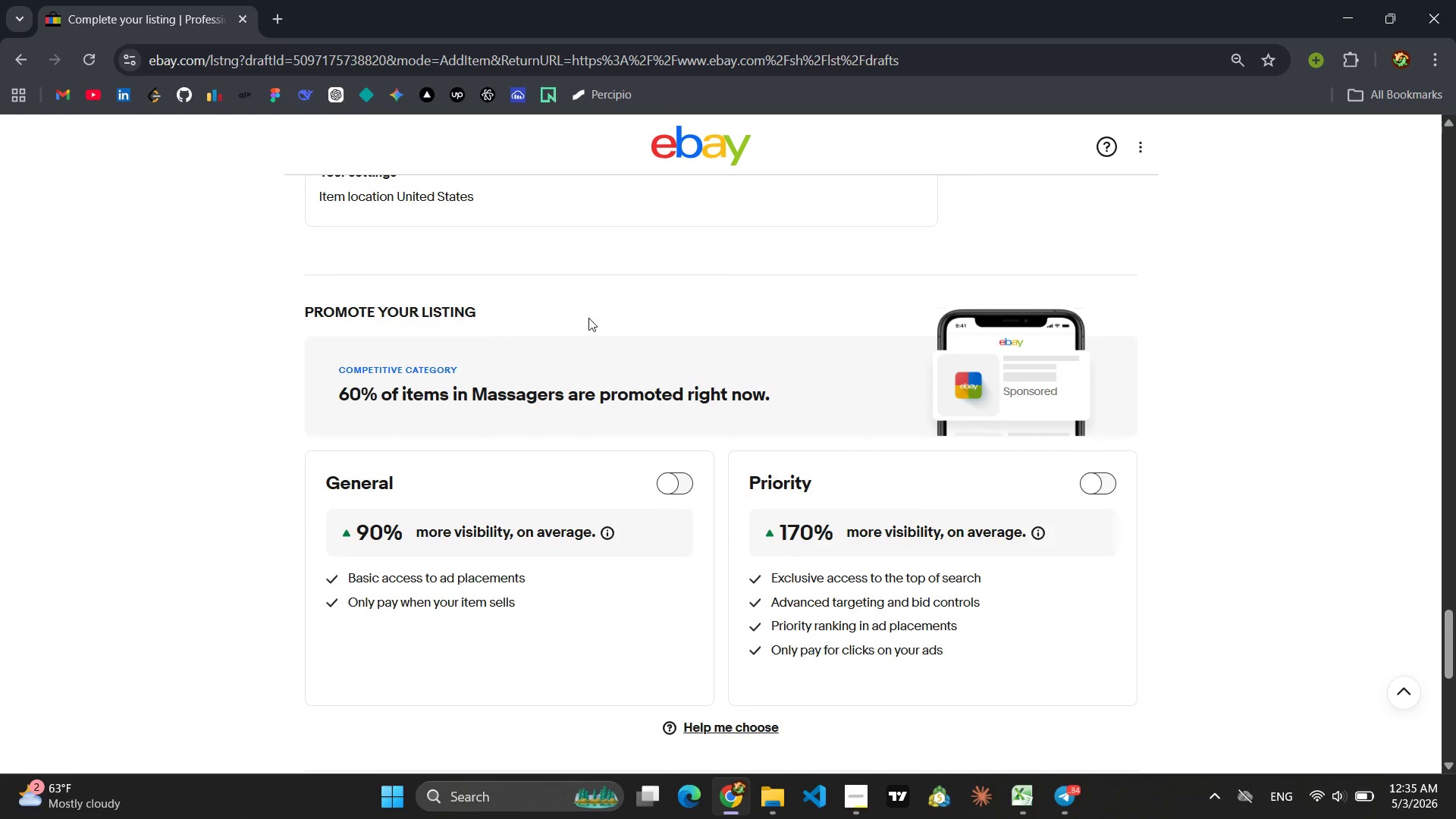 
scroll: coordinate [621, 309], scroll_direction: up, amount: 2.0
 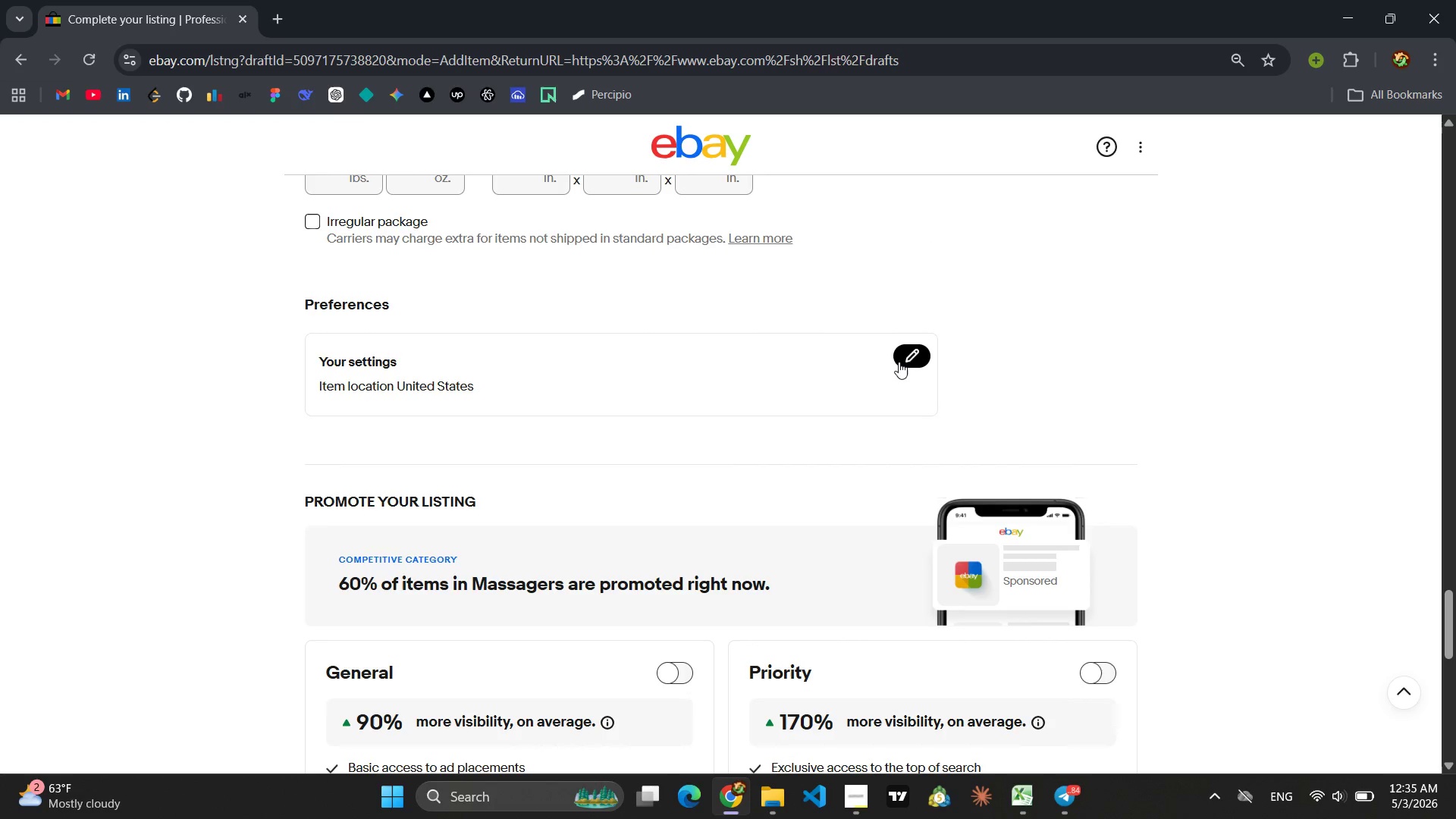 
left_click([902, 361])
 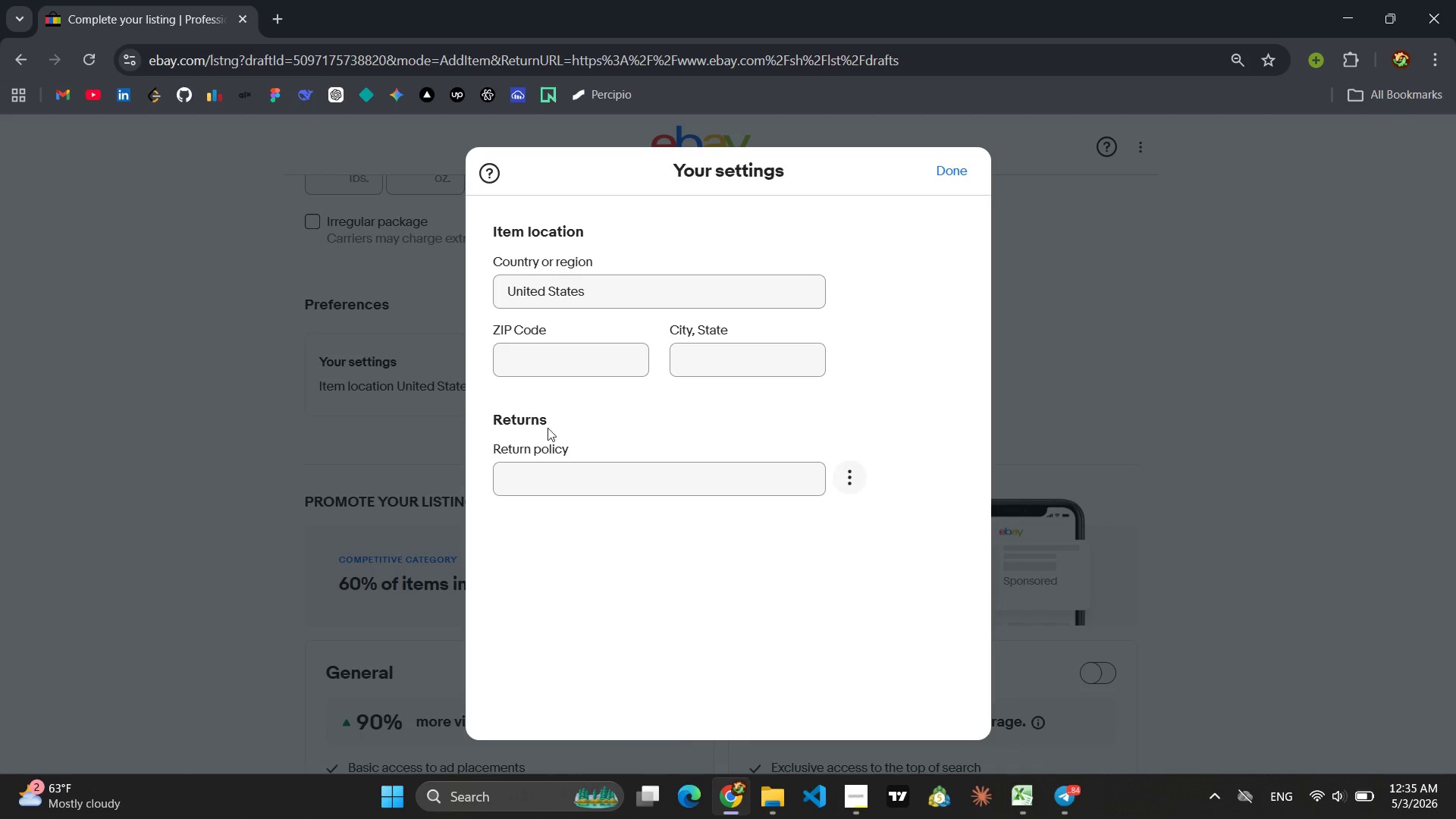 
left_click([560, 466])
 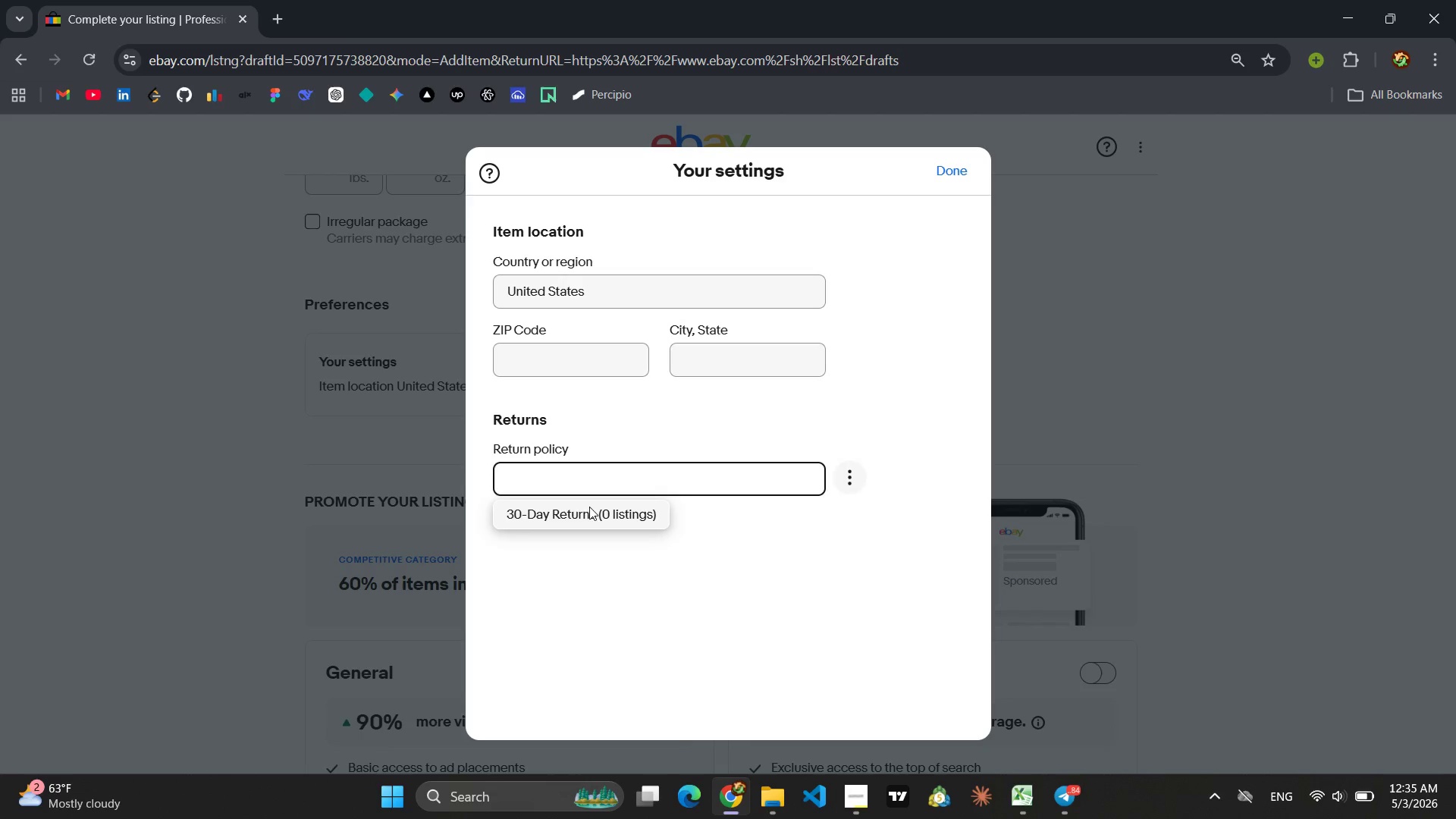 
left_click([588, 514])
 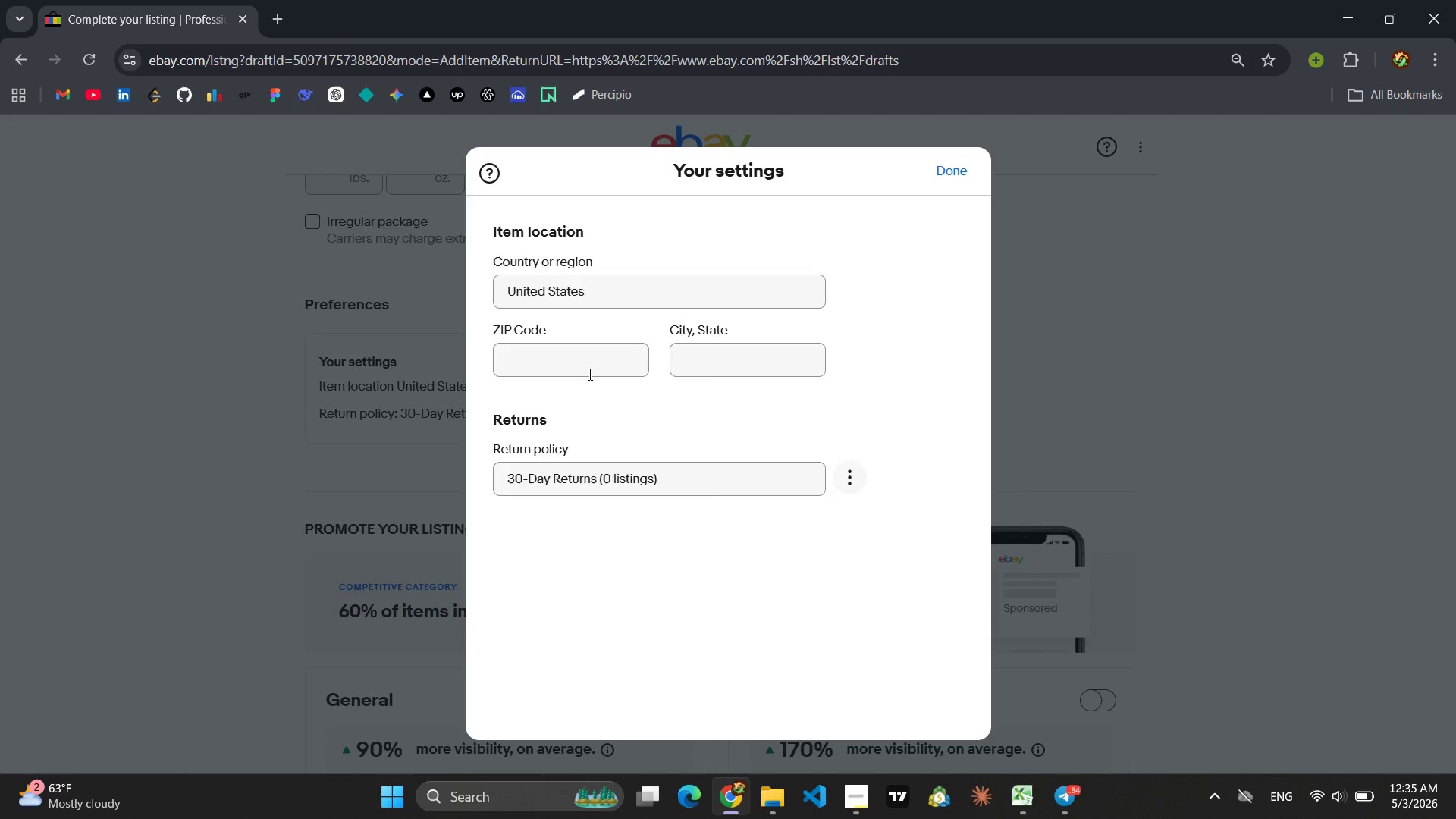 
left_click([588, 374])
 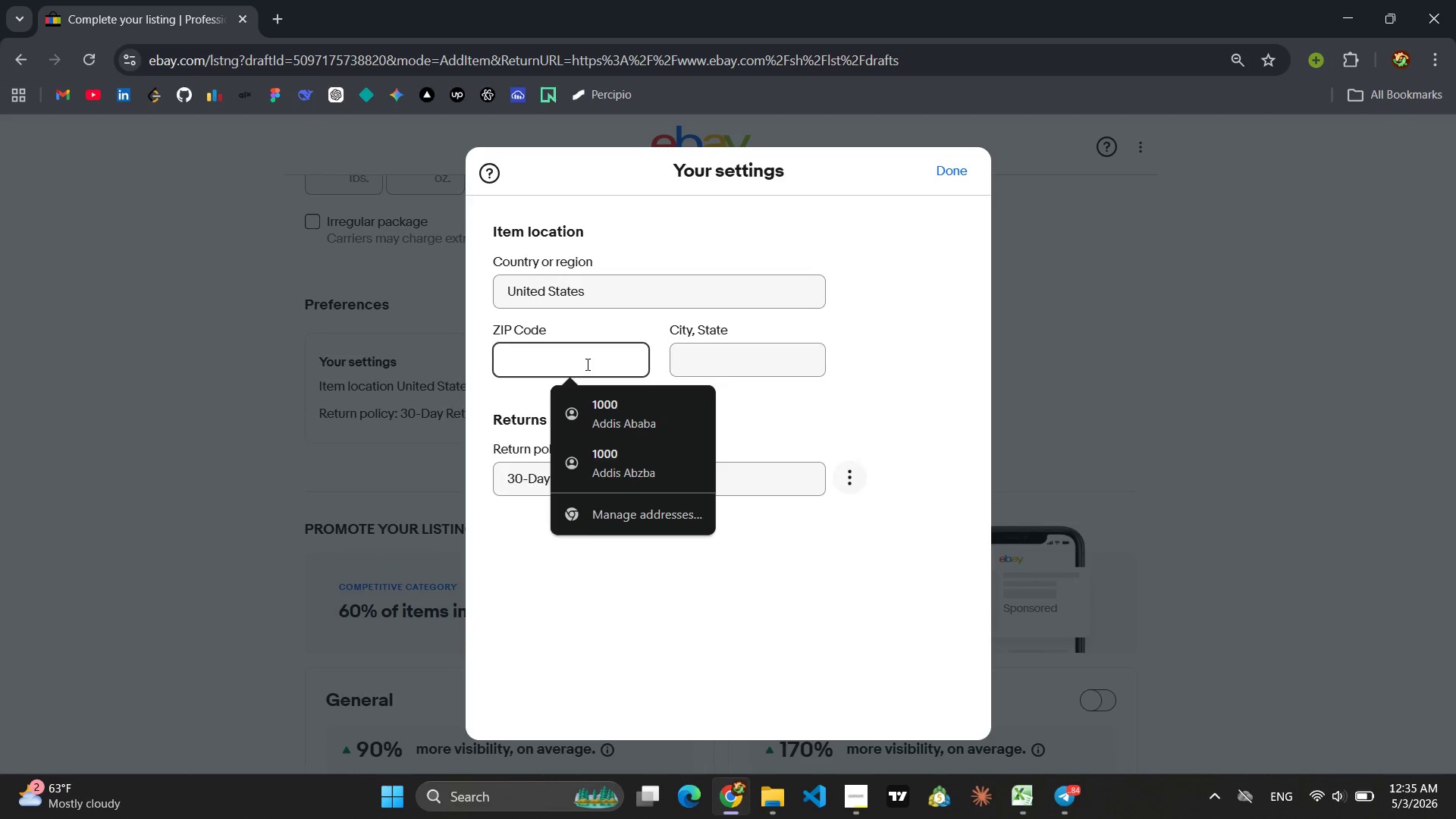 
key(9)
 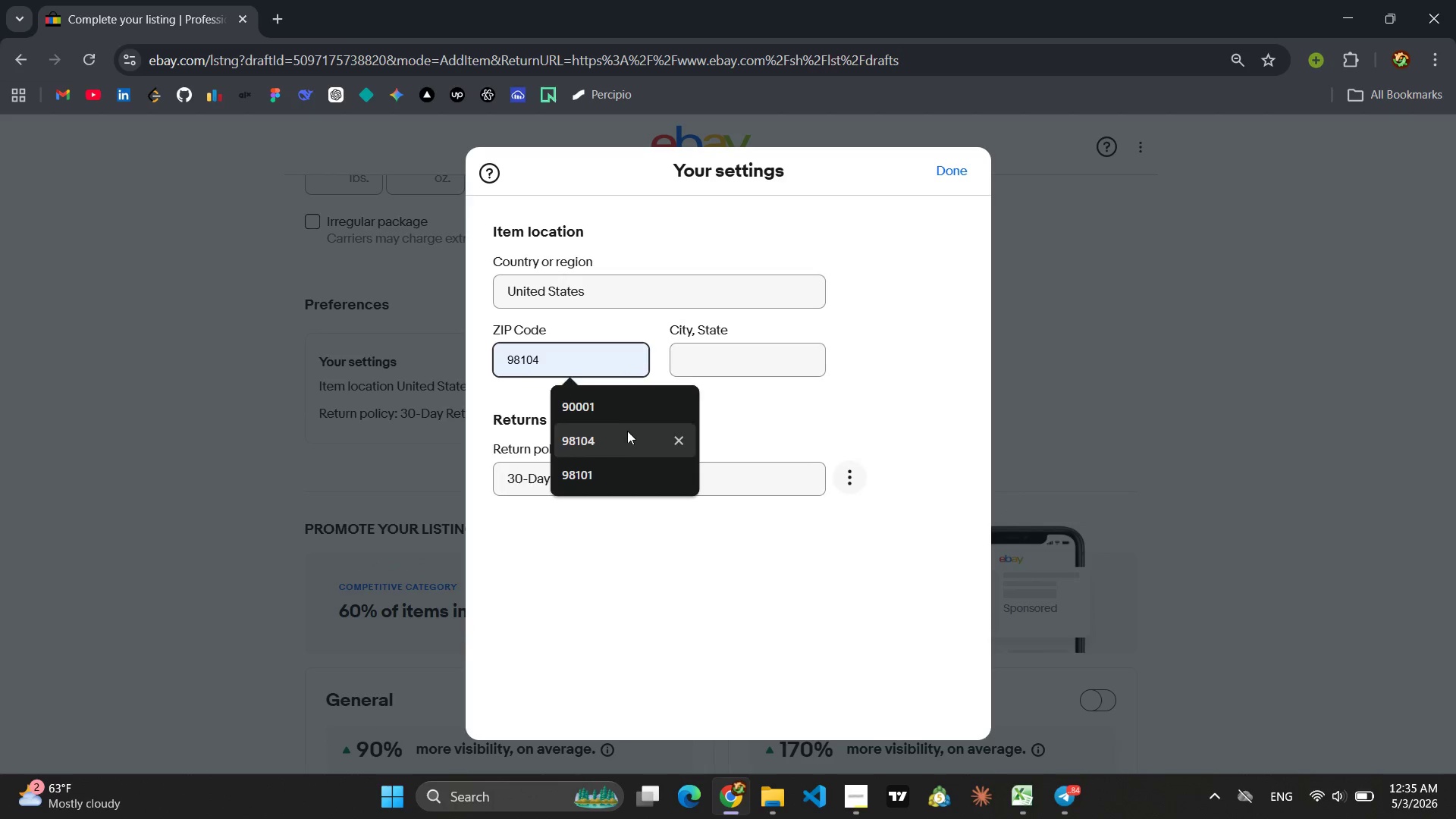 
left_click([626, 432])
 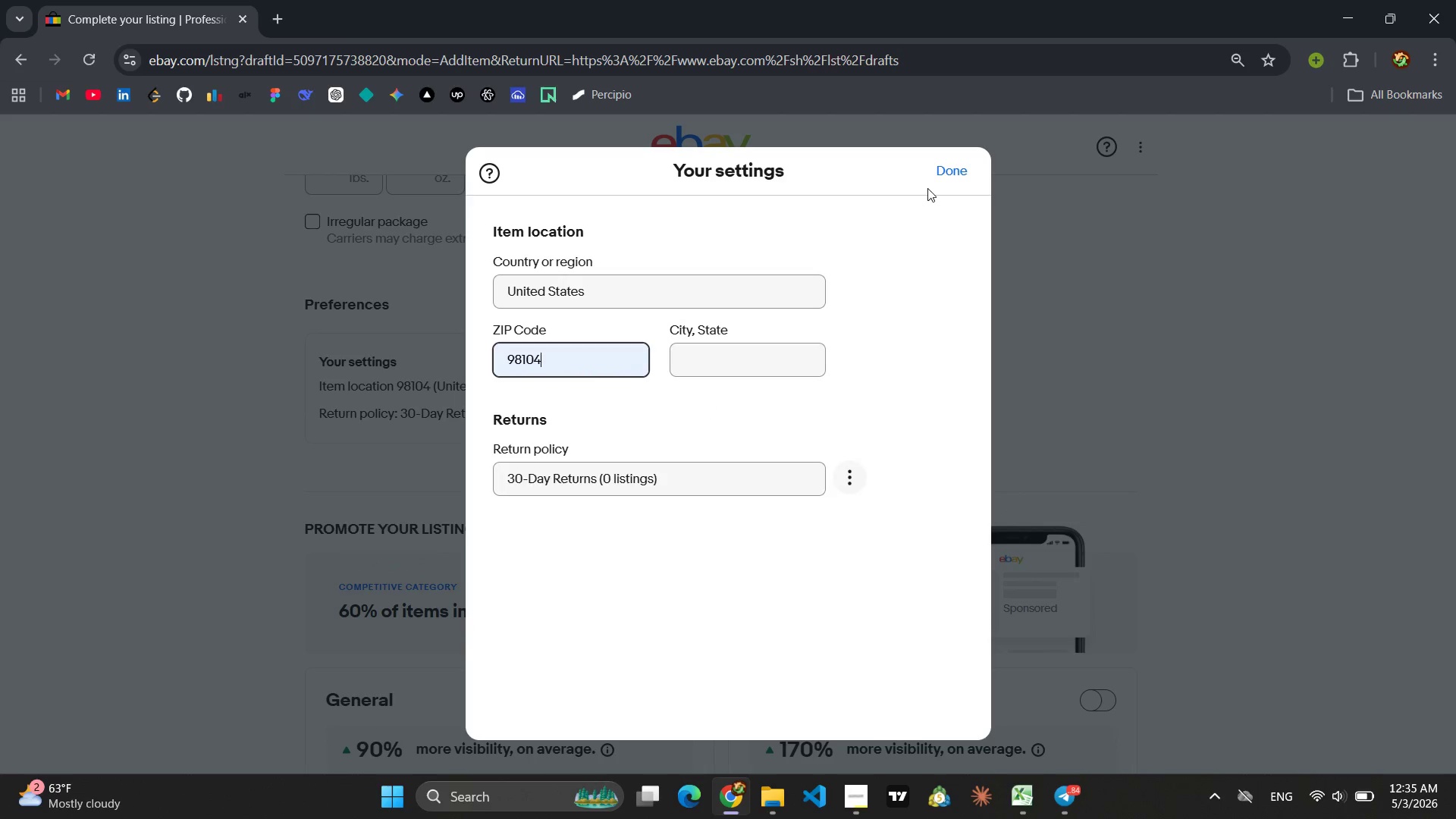 
left_click([942, 175])
 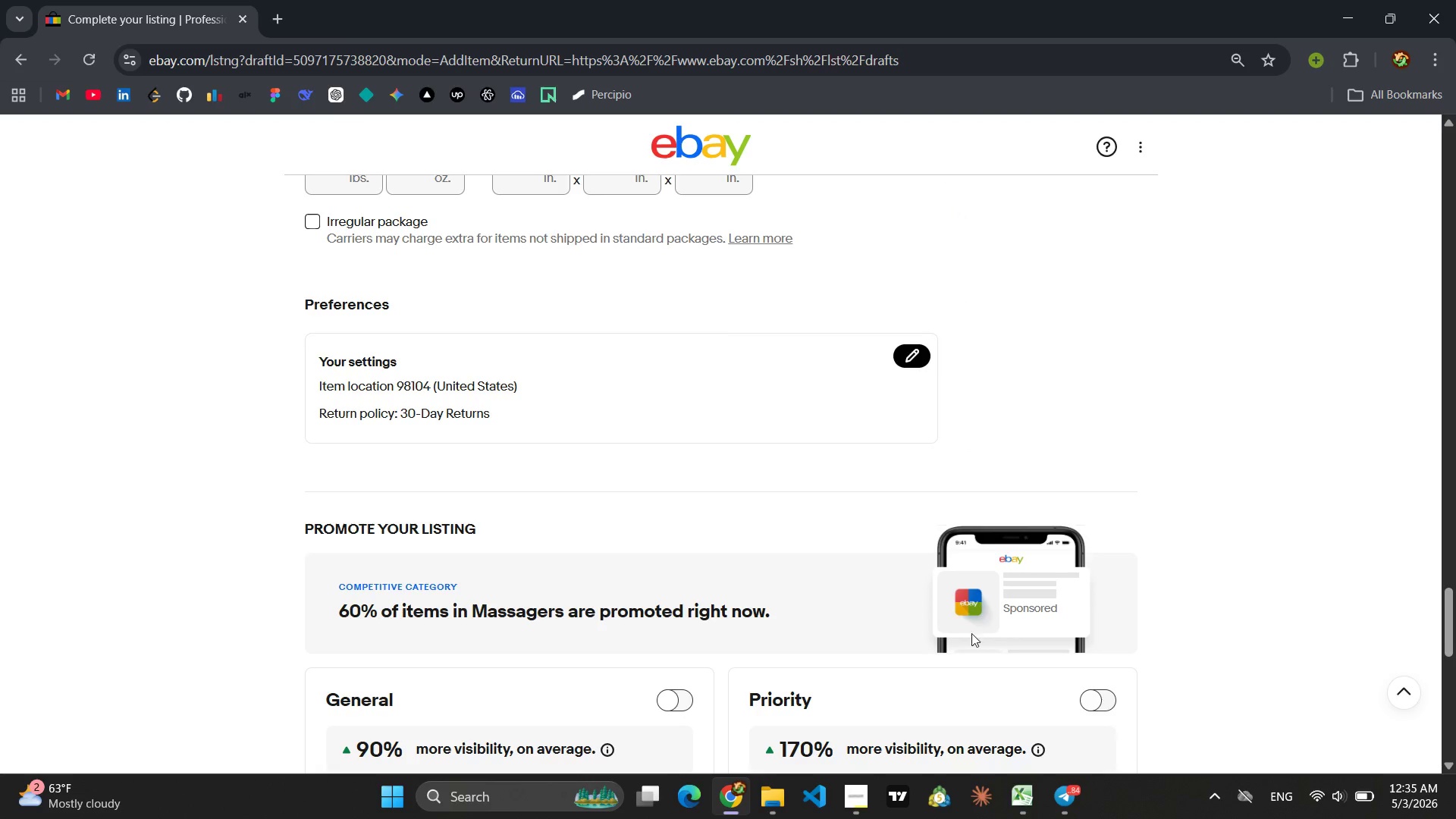 
scroll: coordinate [702, 542], scroll_direction: down, amount: 9.0
 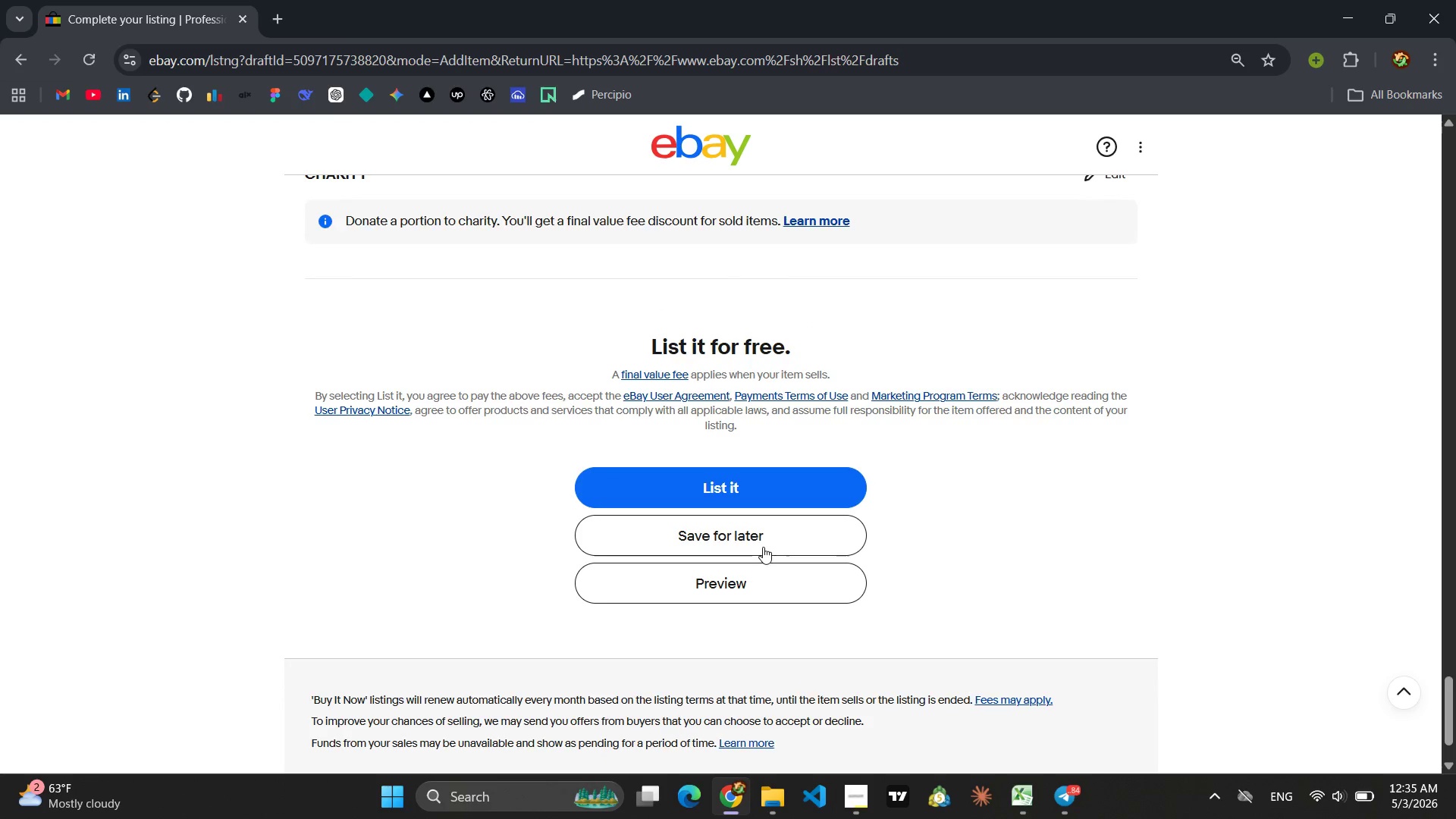 
left_click([763, 547])
 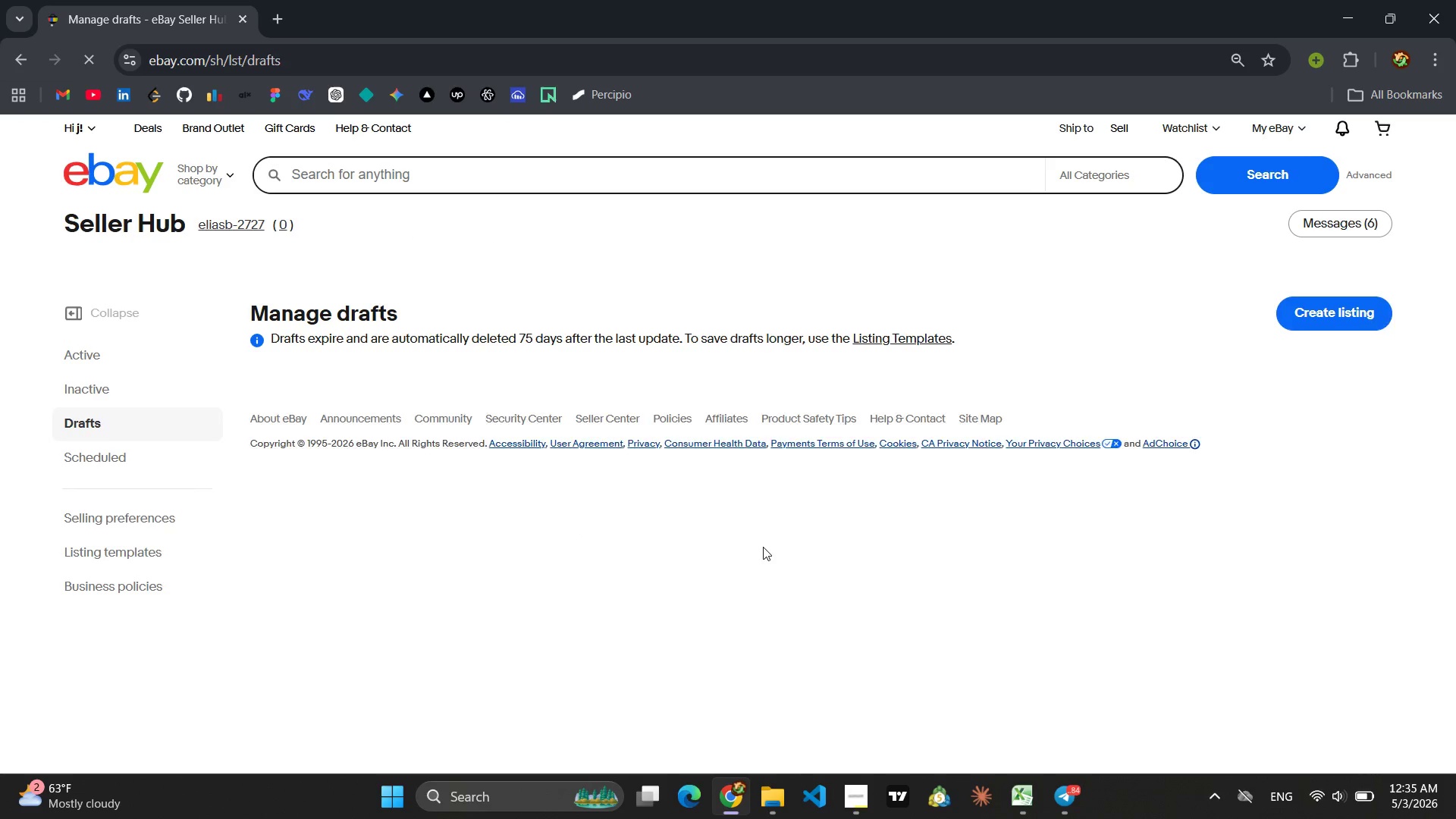 
left_click([1073, 811])
 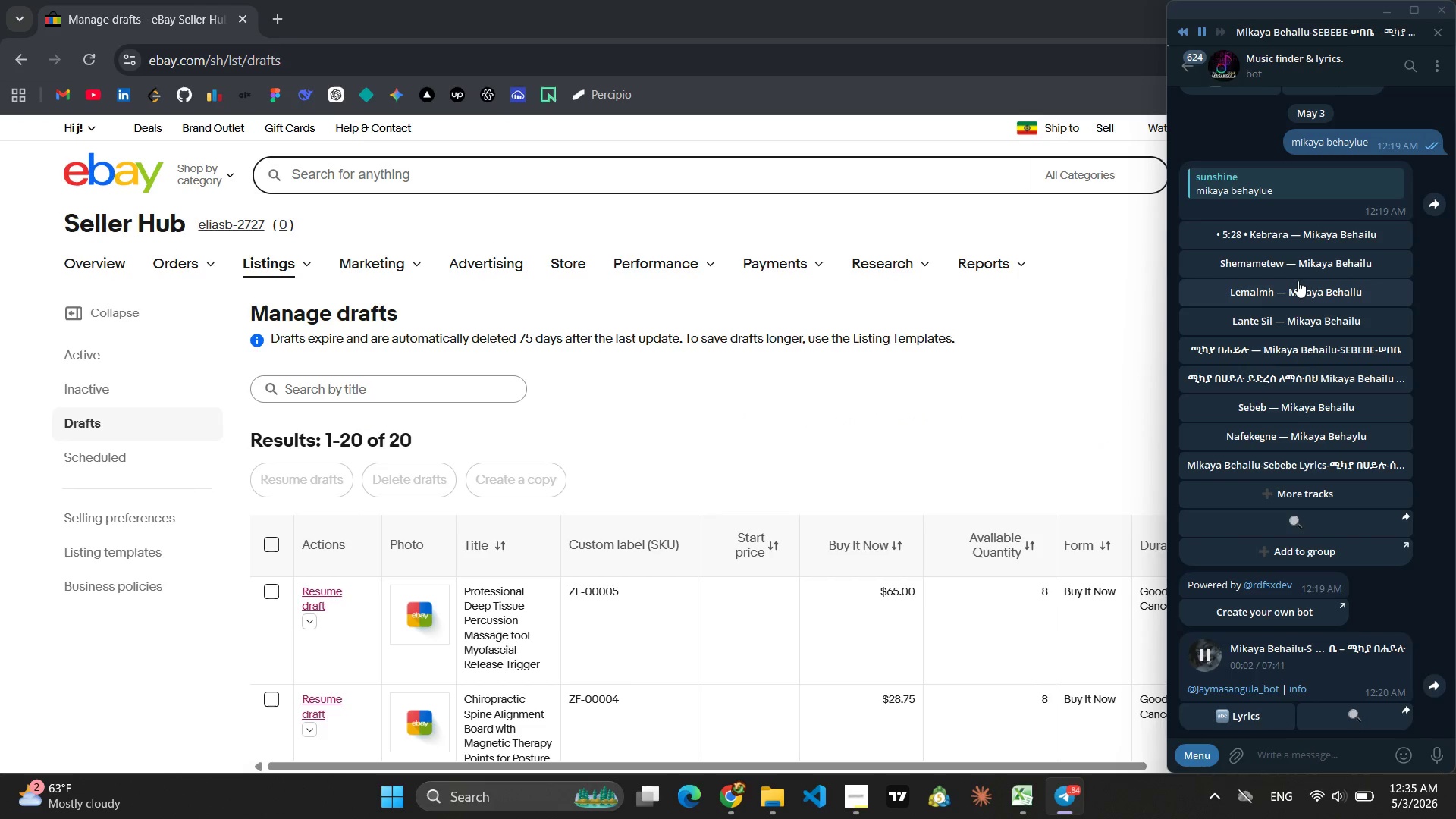 
left_click([1298, 284])
 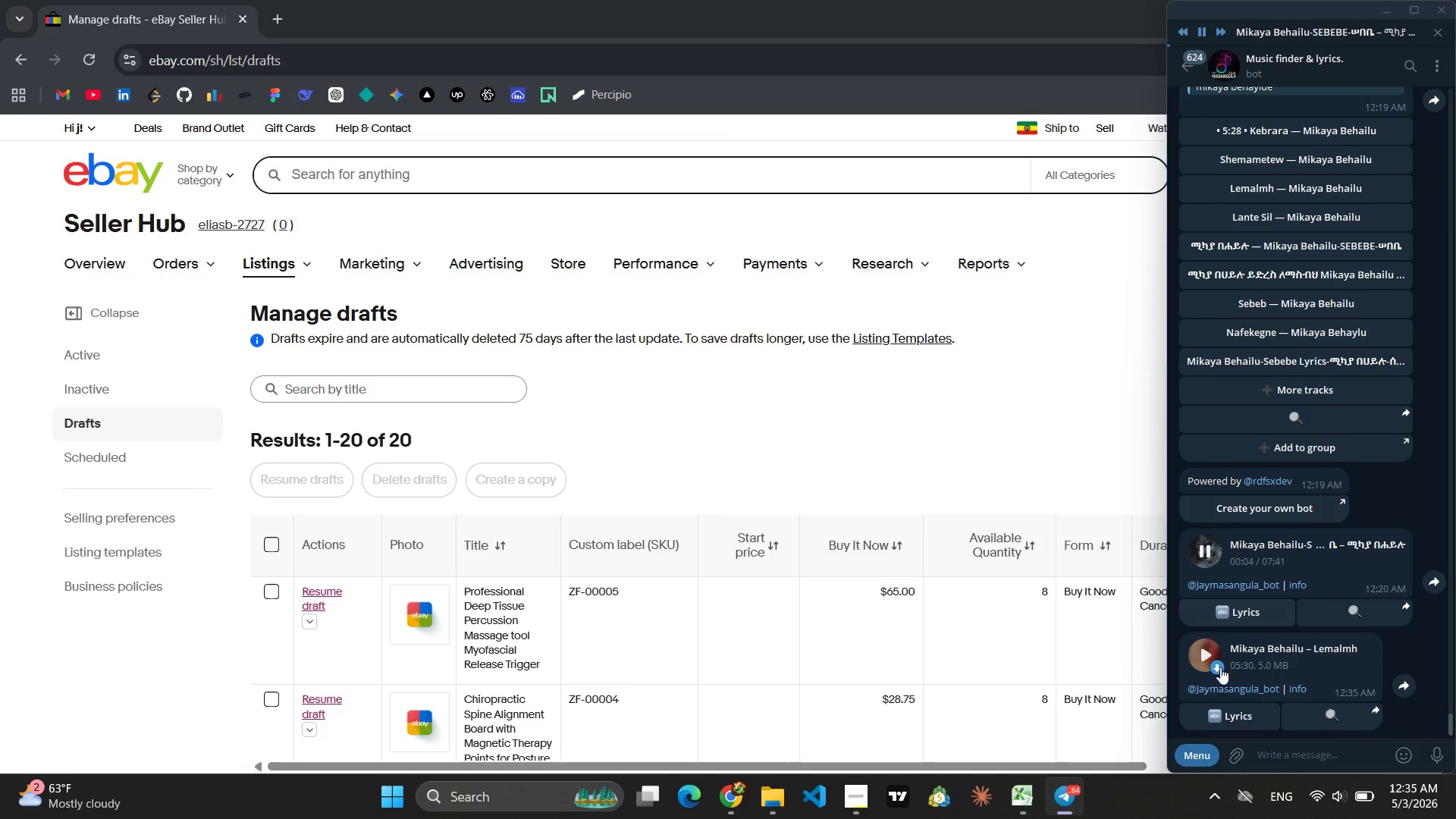 
left_click([1195, 648])
 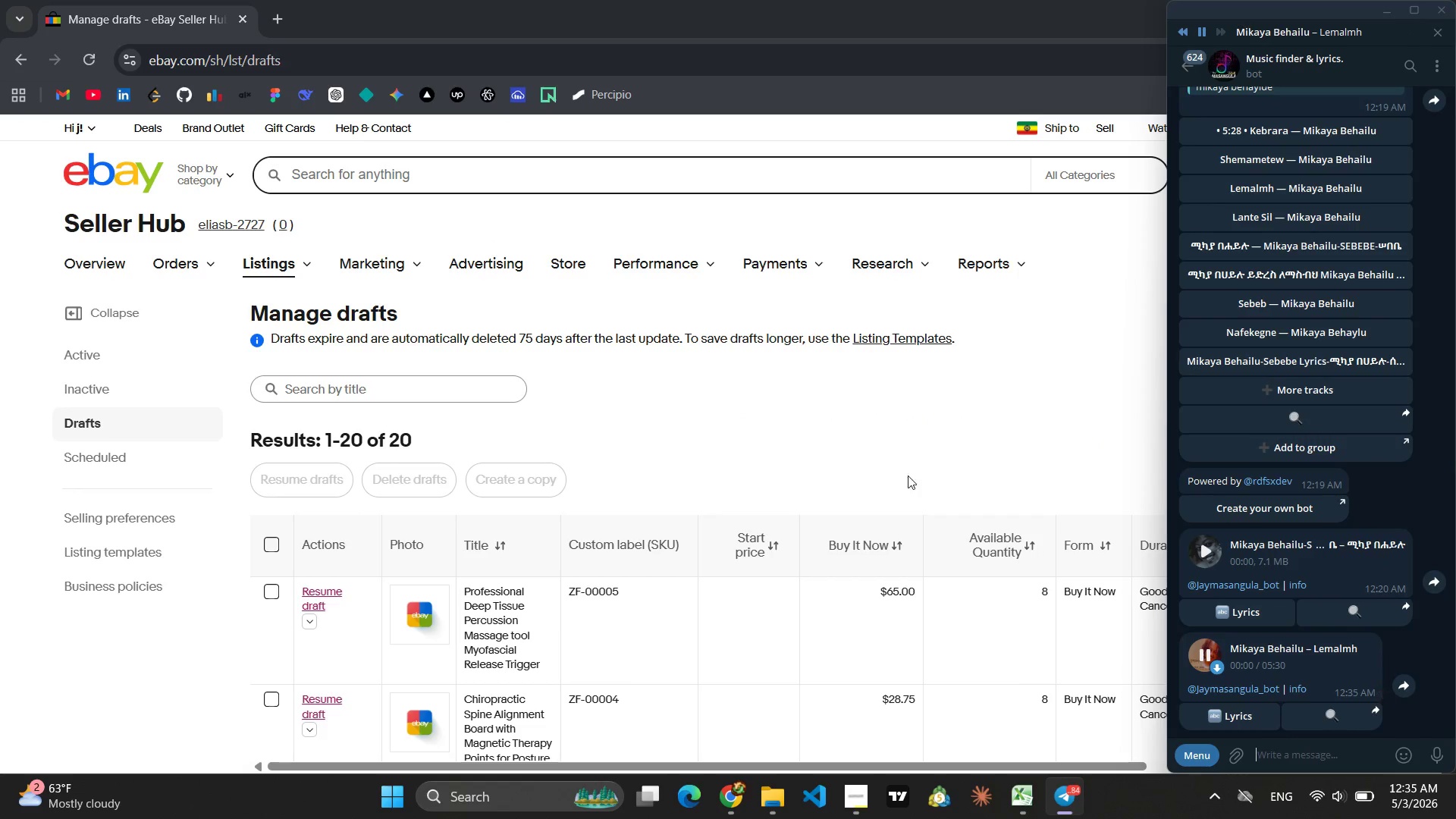 
left_click([697, 414])
 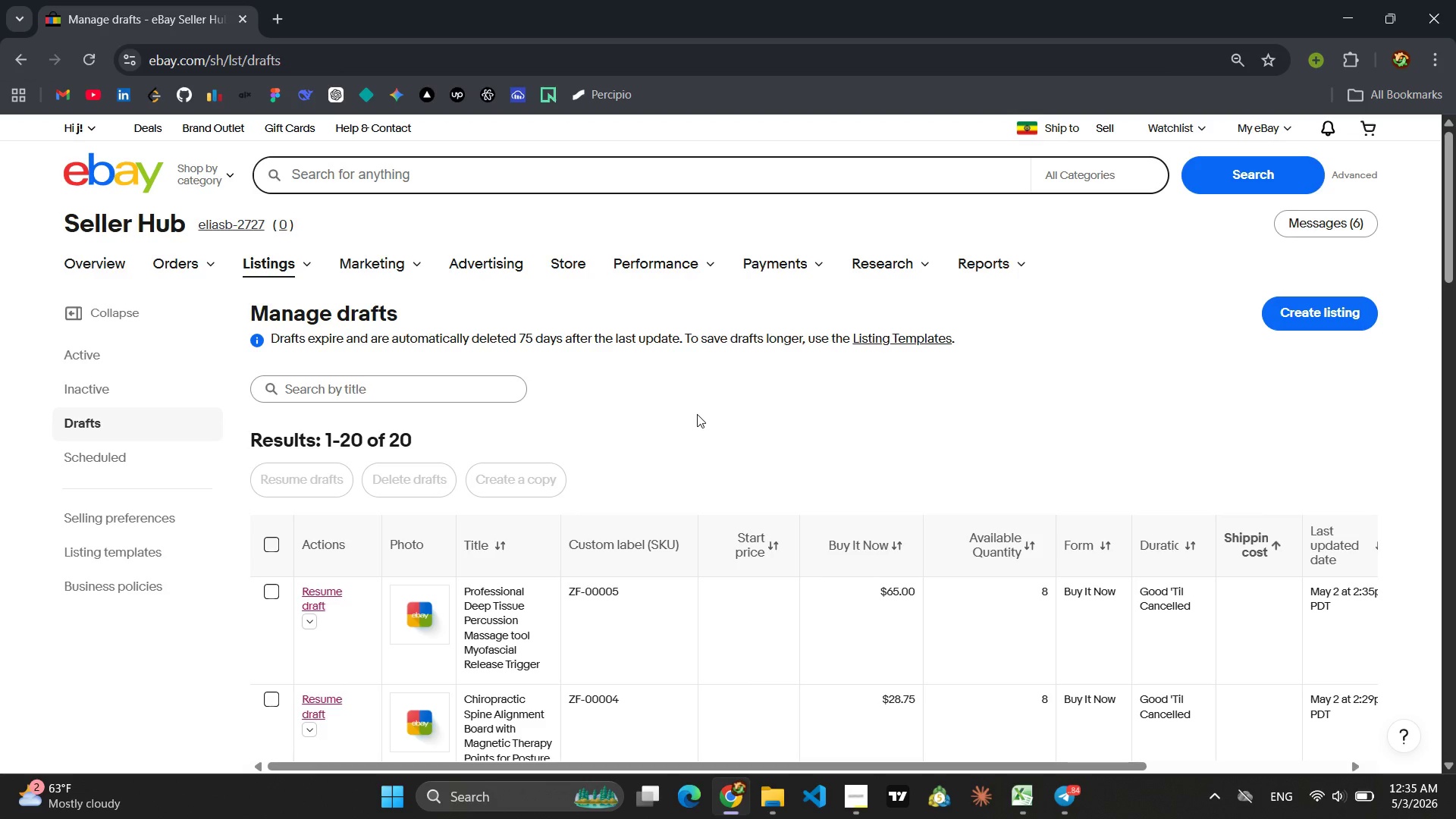 
wait(5.22)
 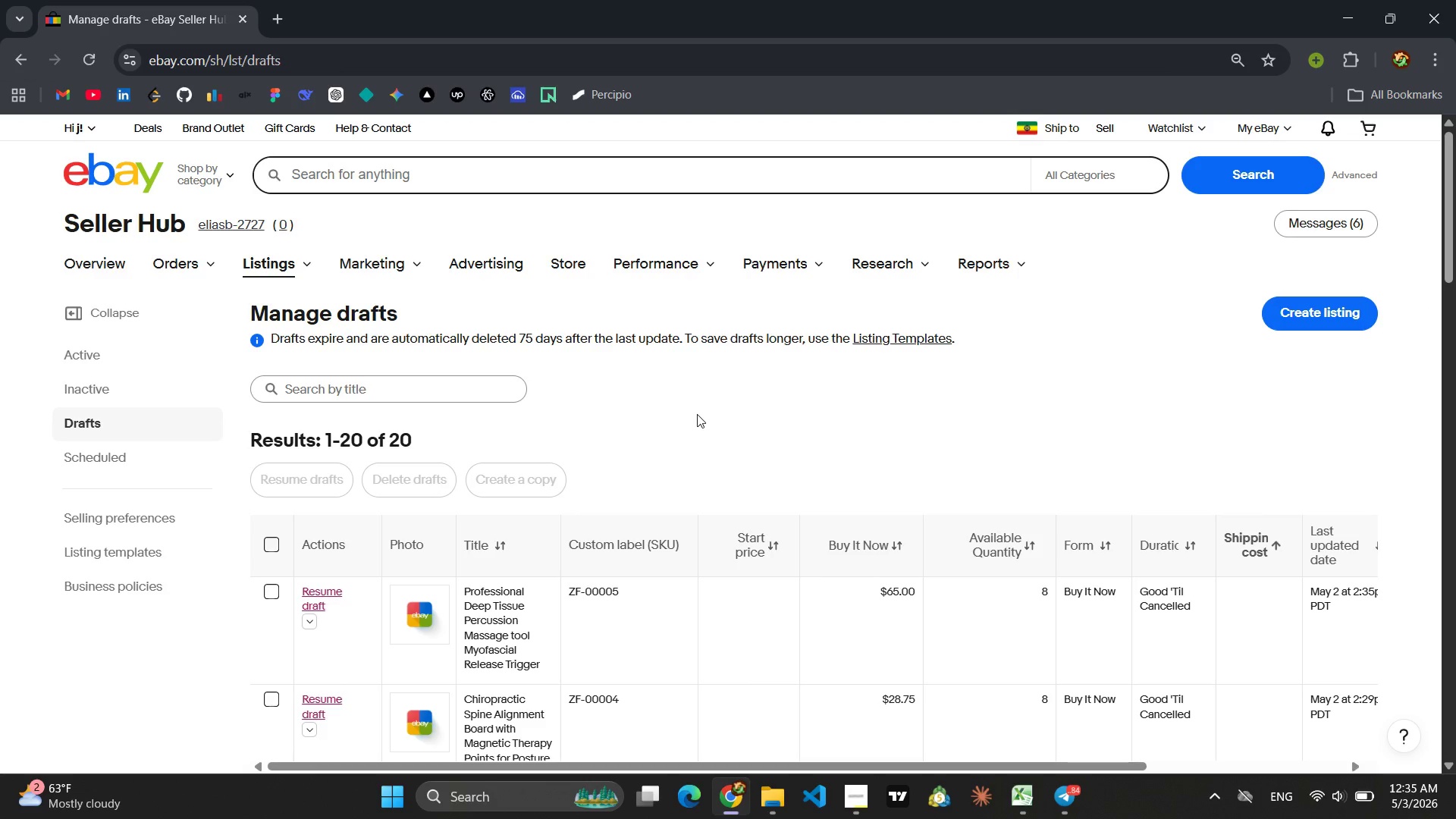 
scroll: coordinate [689, 379], scroll_direction: down, amount: 9.0
 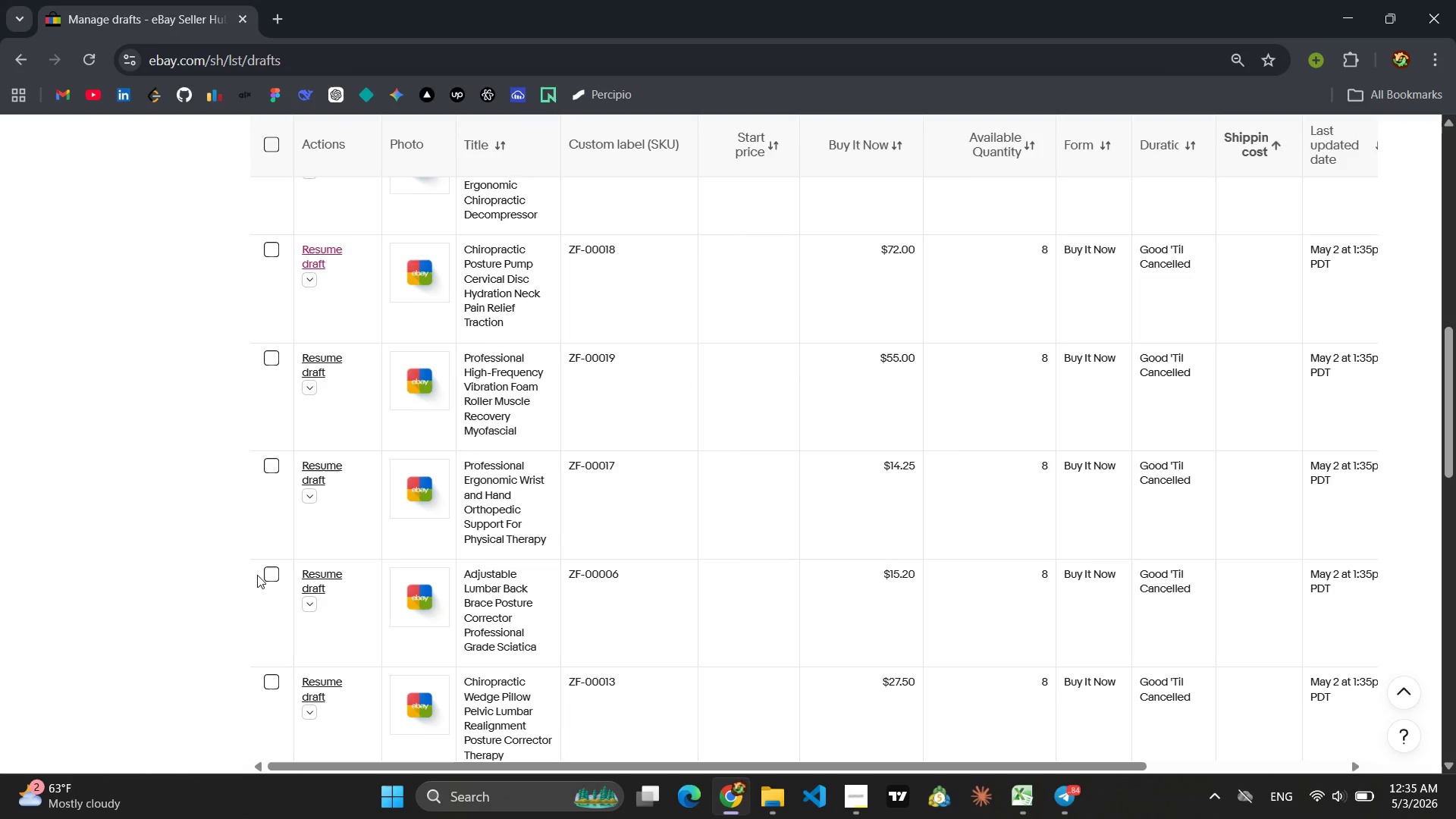 
left_click([308, 576])
 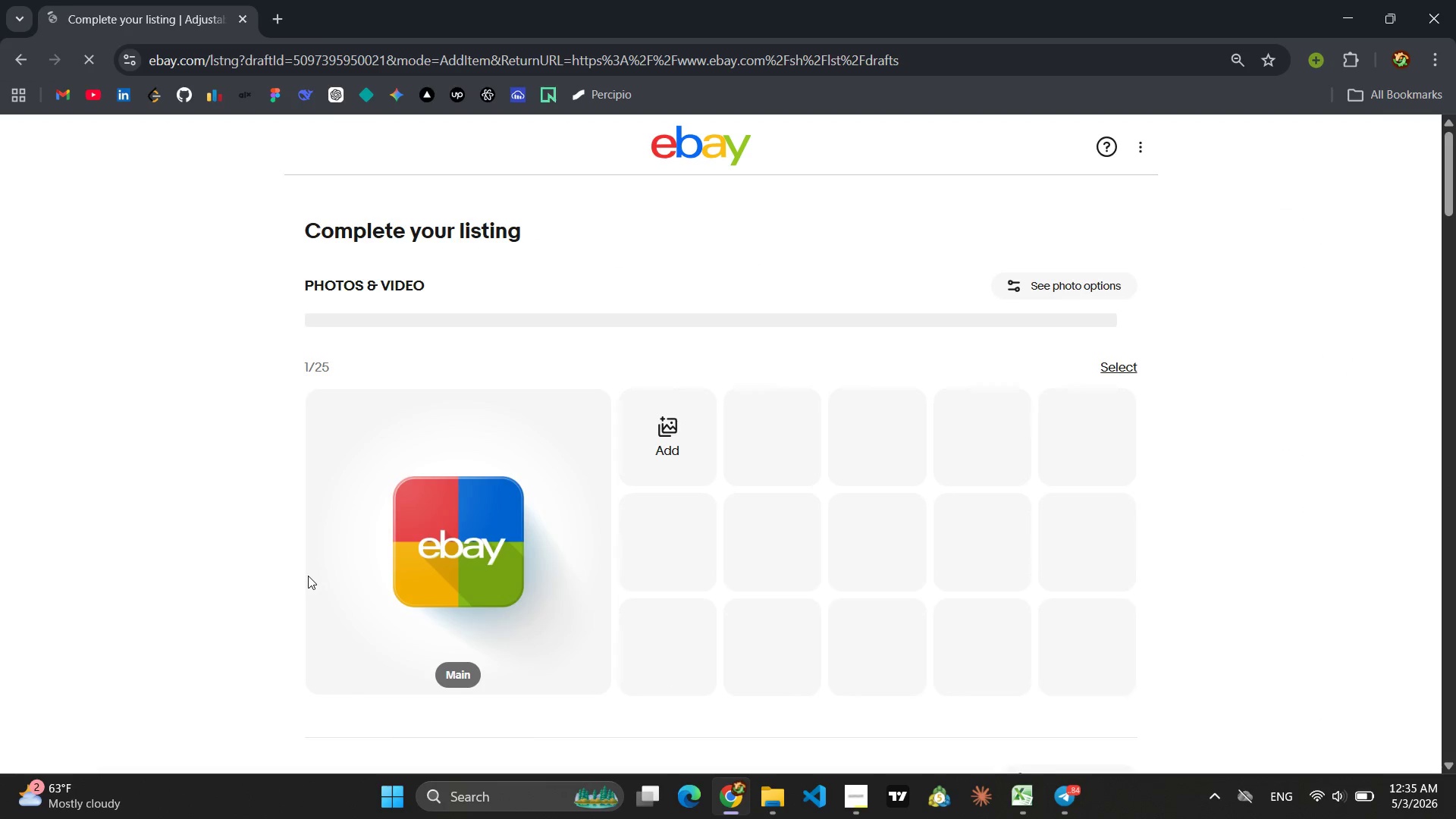 
wait(9.3)
 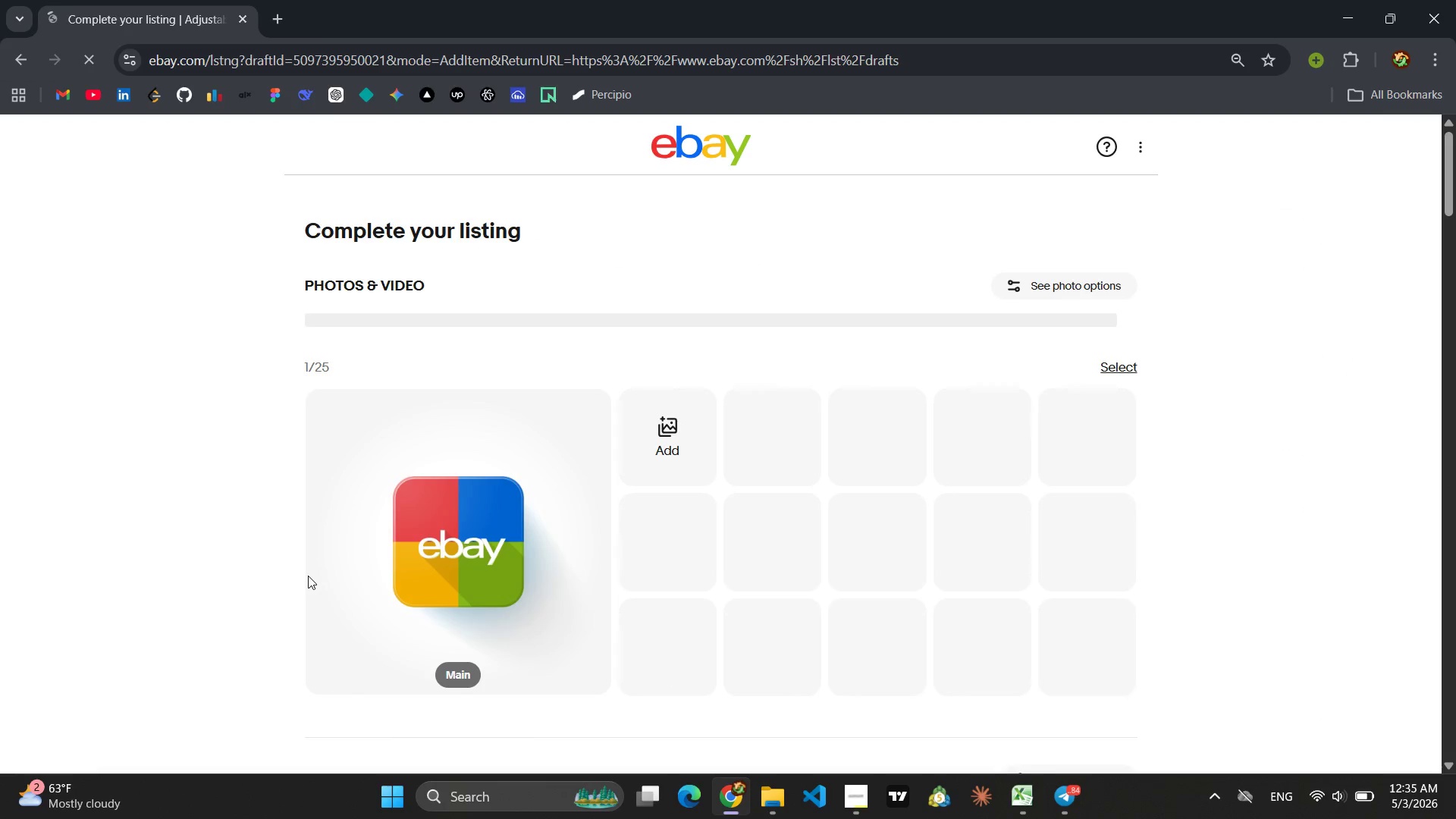 
scroll: coordinate [484, 583], scroll_direction: down, amount: 6.0
 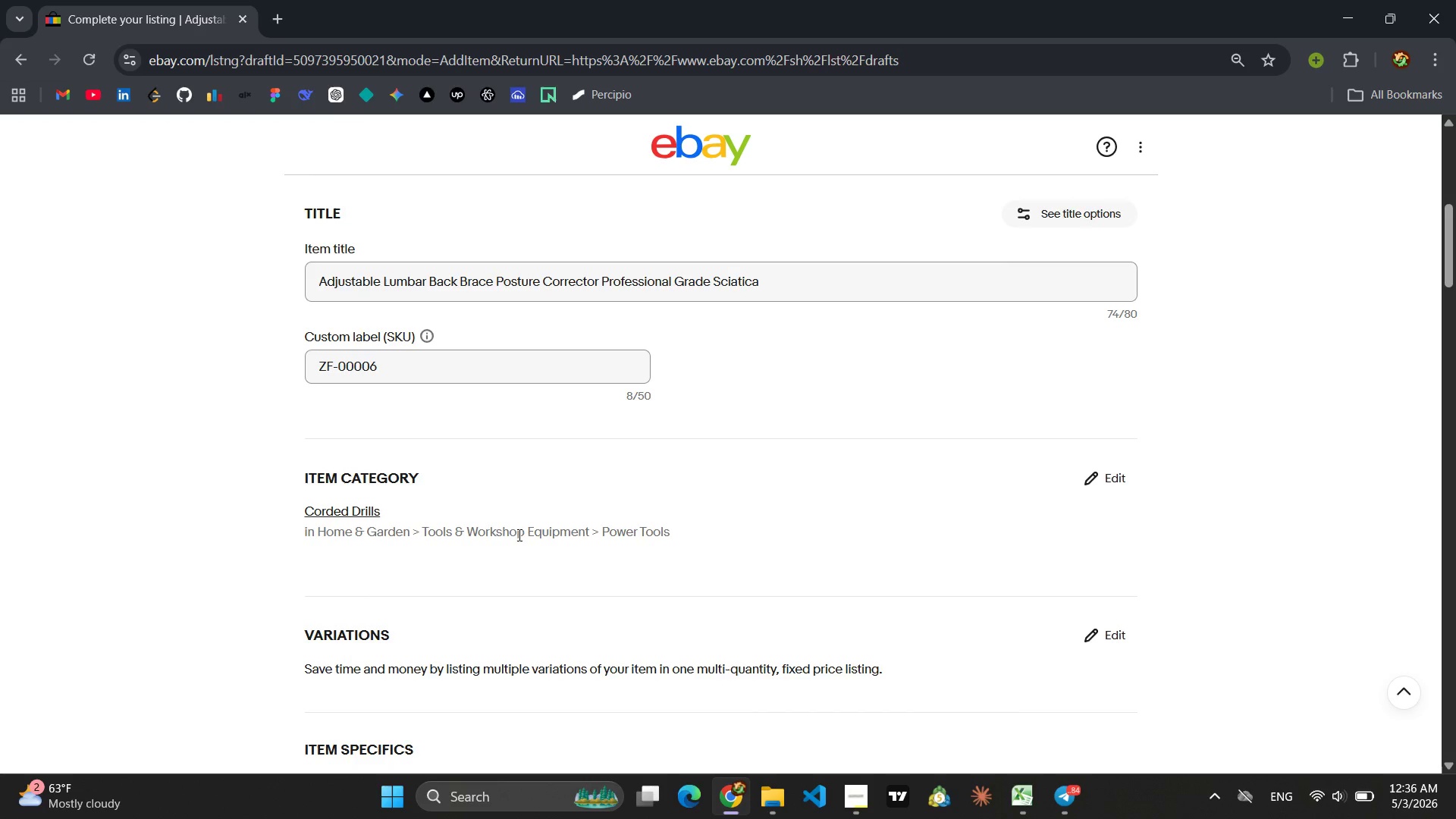 
left_click([1109, 493])
 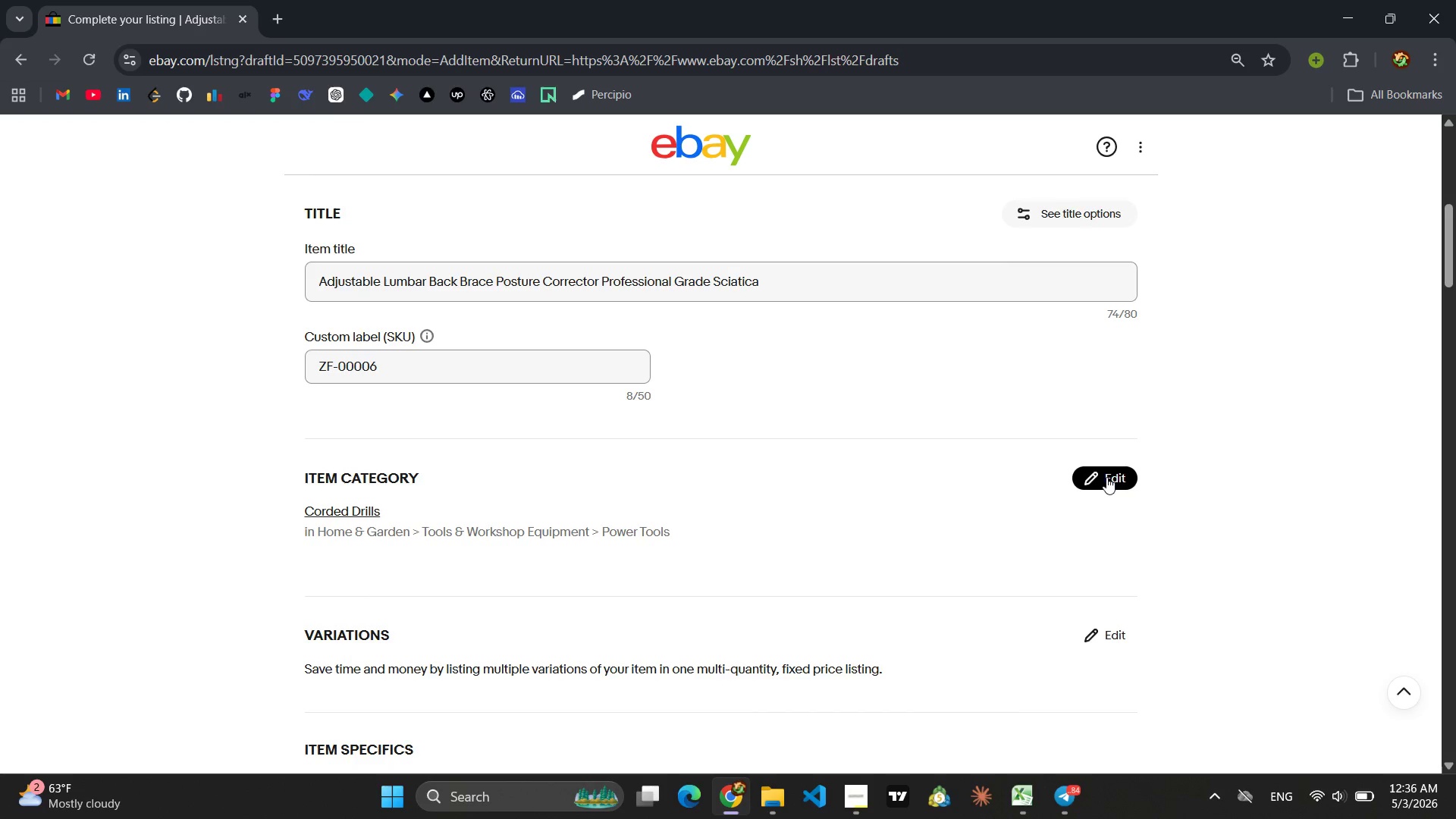 
left_click([1106, 477])
 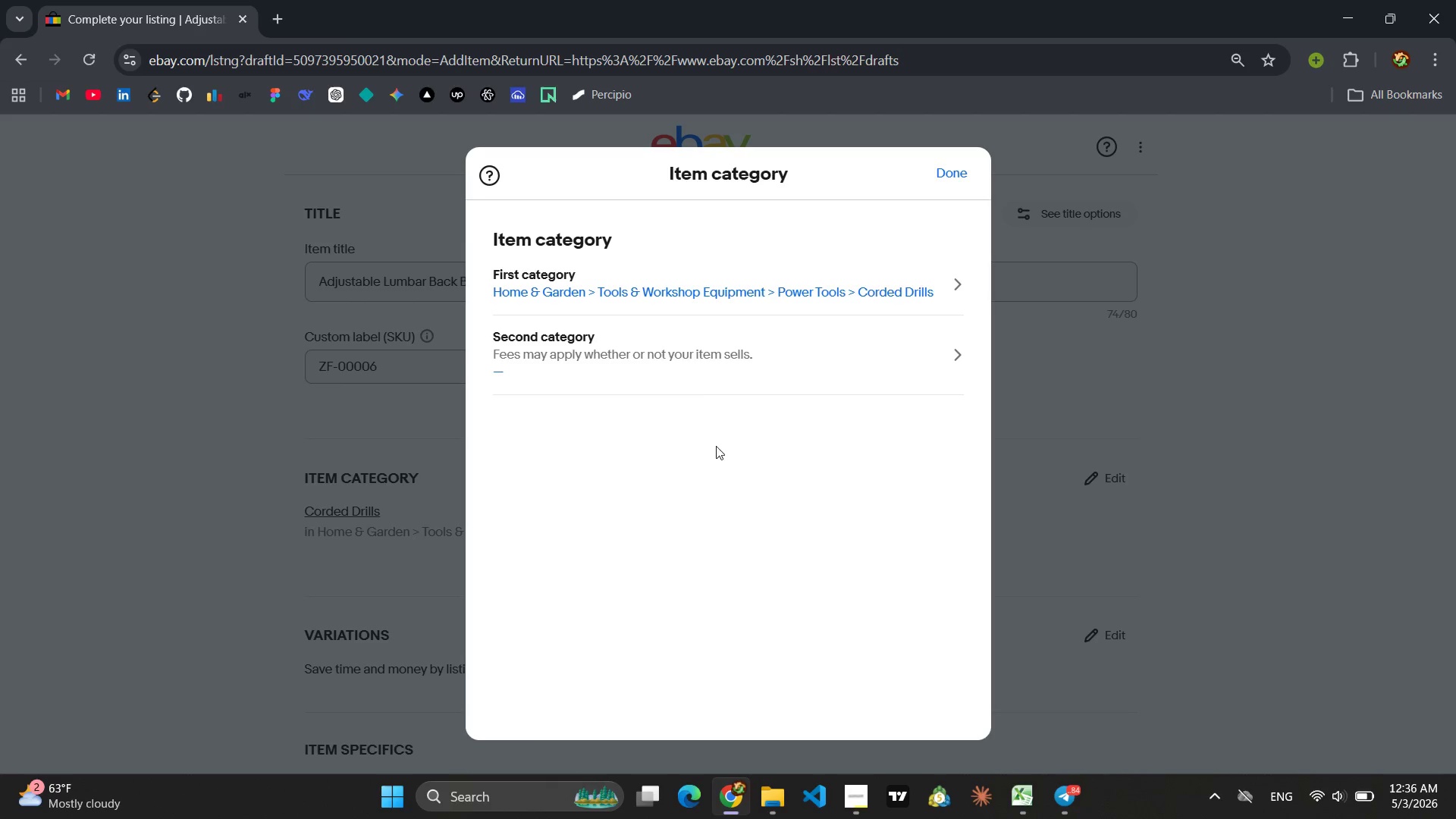 
left_click([711, 287])
 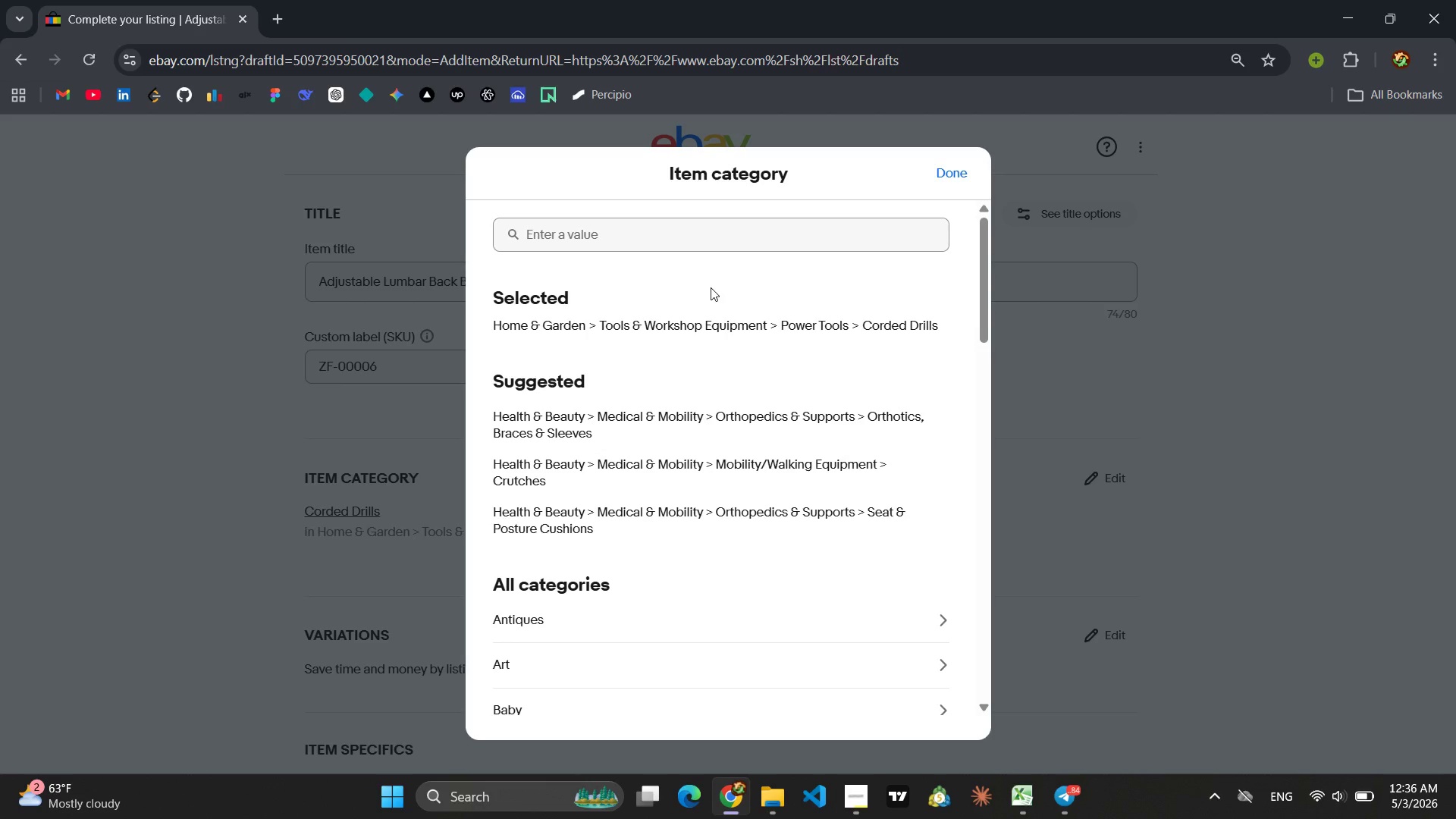 
wait(6.34)
 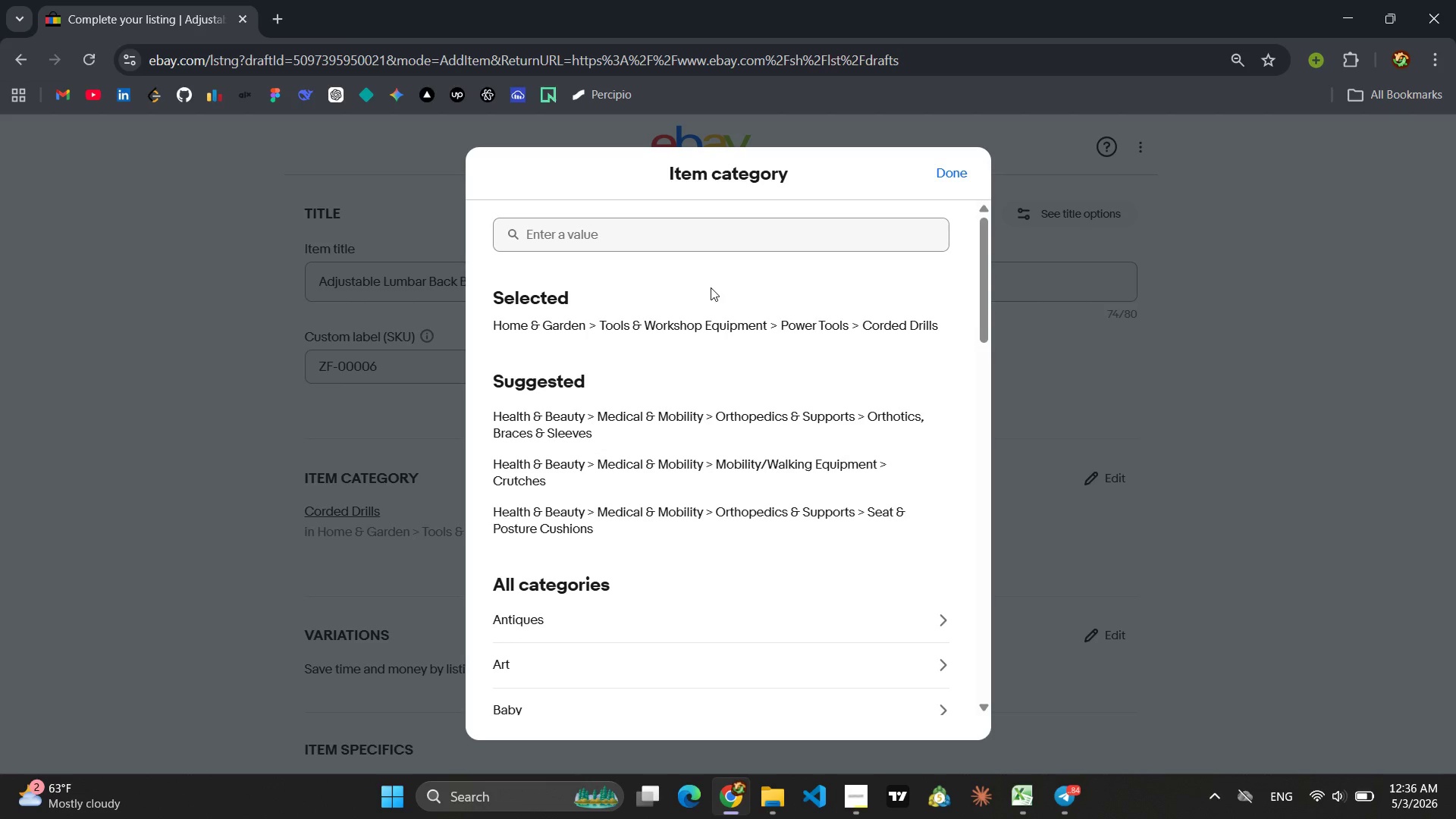 
left_click([647, 246])
 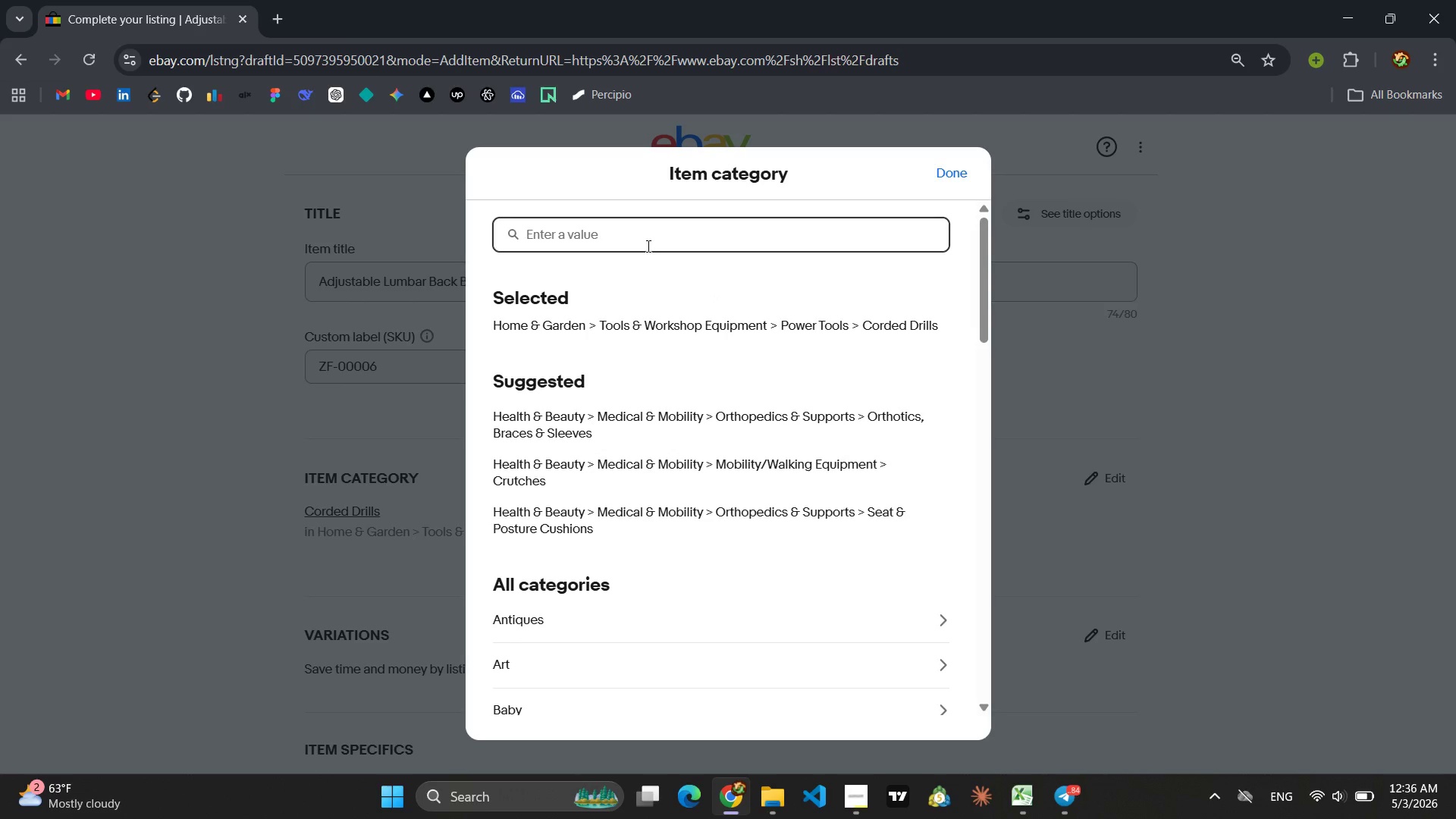 
type(Oro)
key(Backspace)
type(thopedic)
 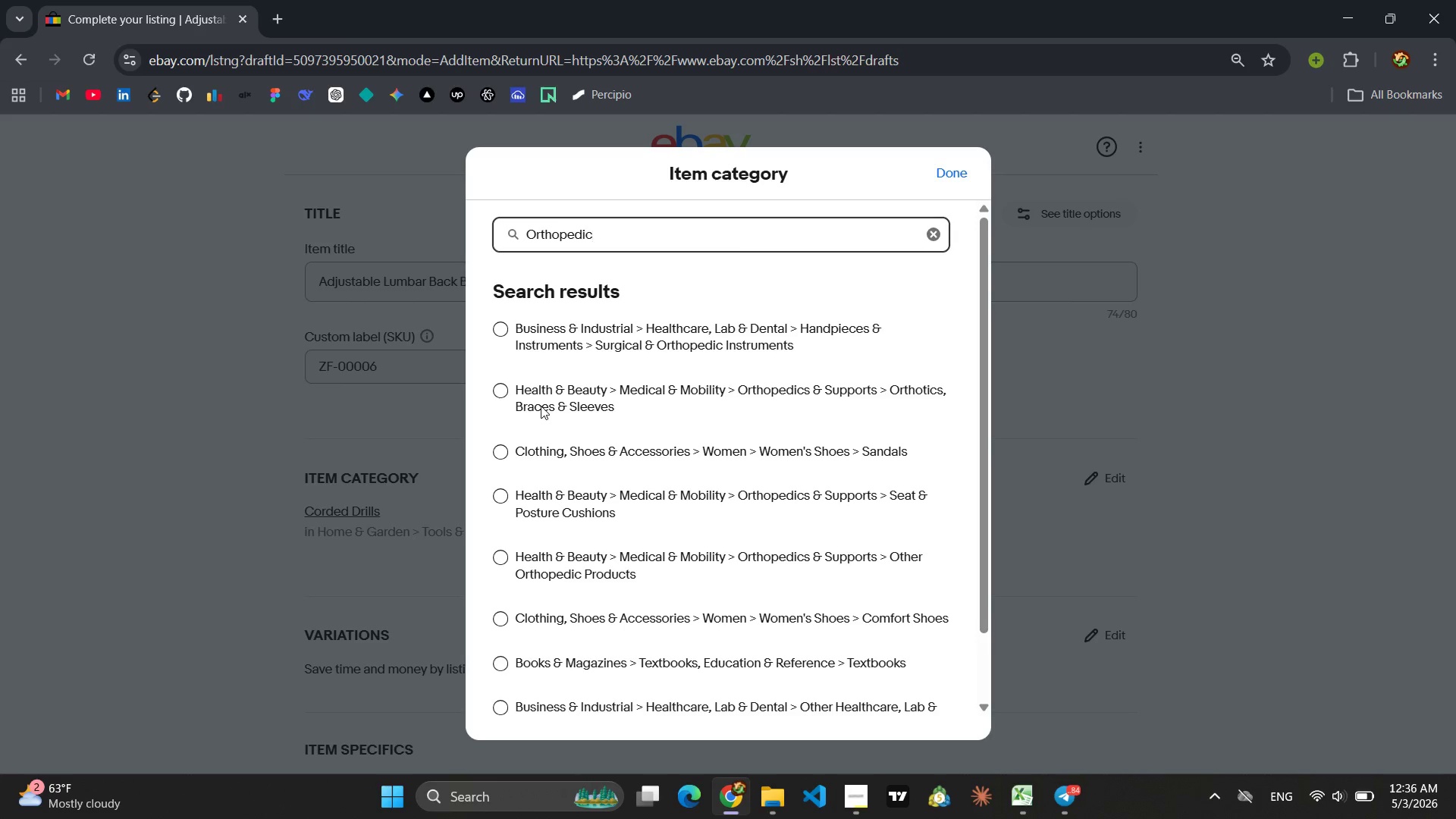 
wait(13.94)
 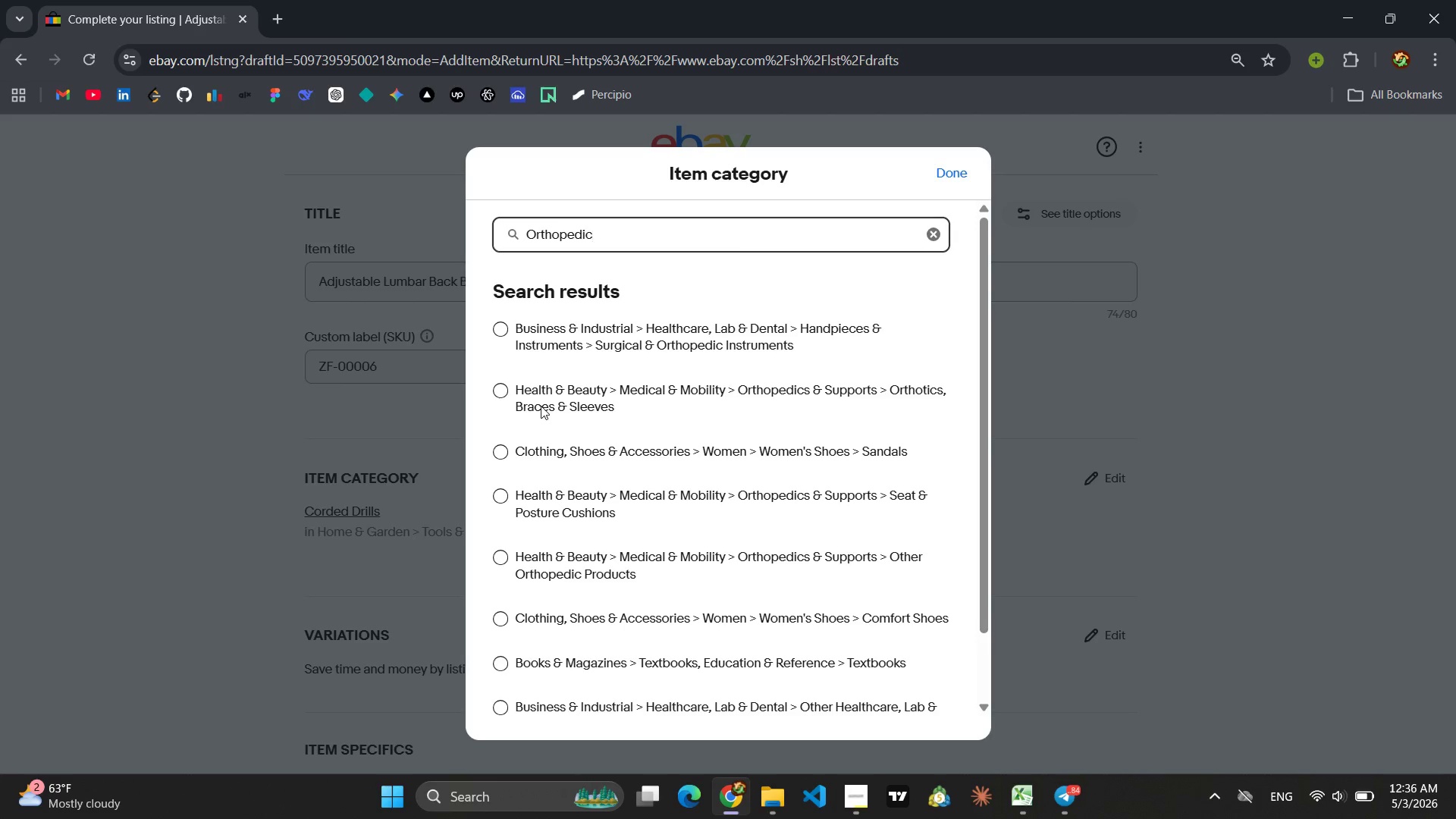 
left_click([493, 328])
 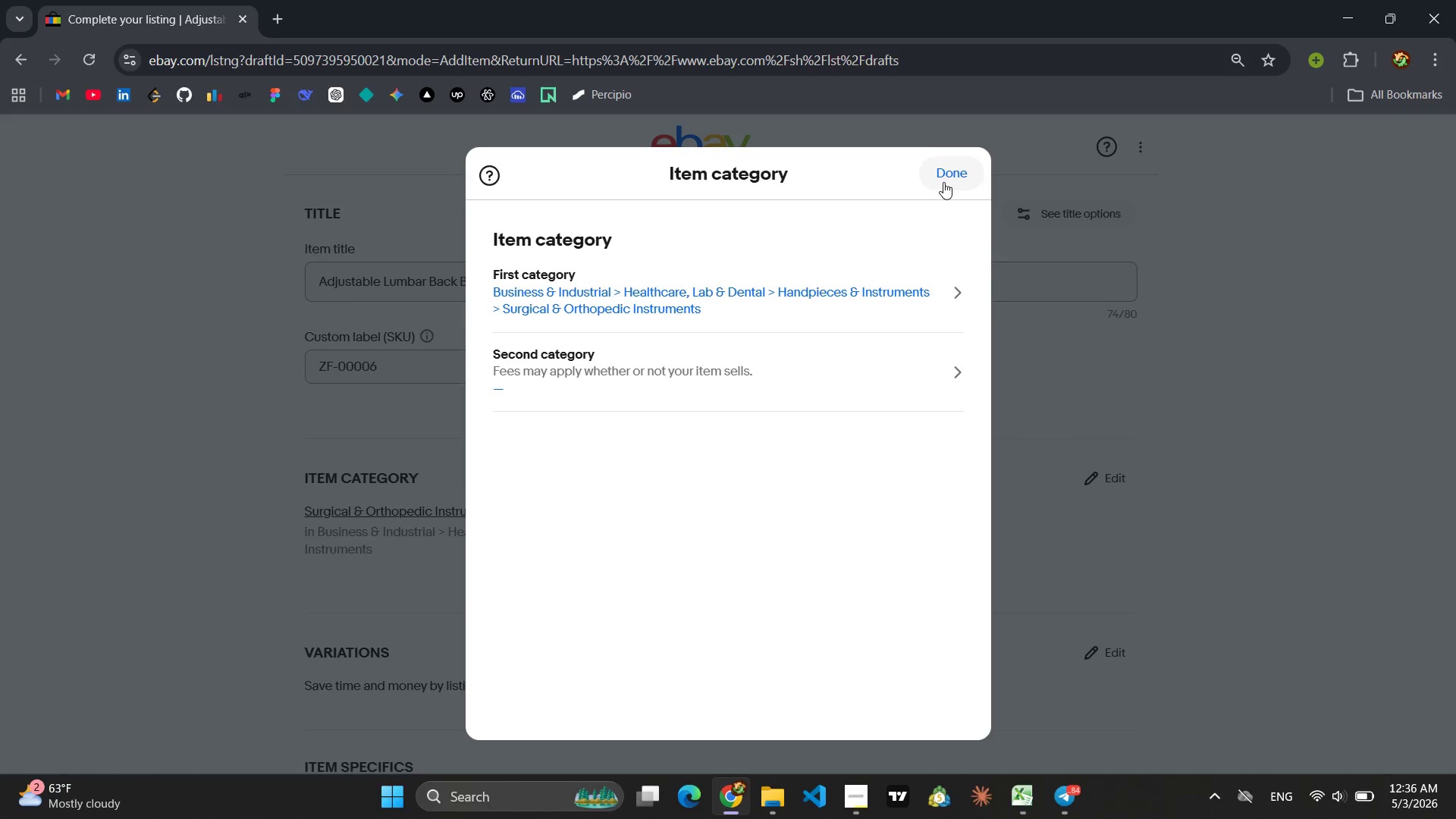 
left_click([943, 182])
 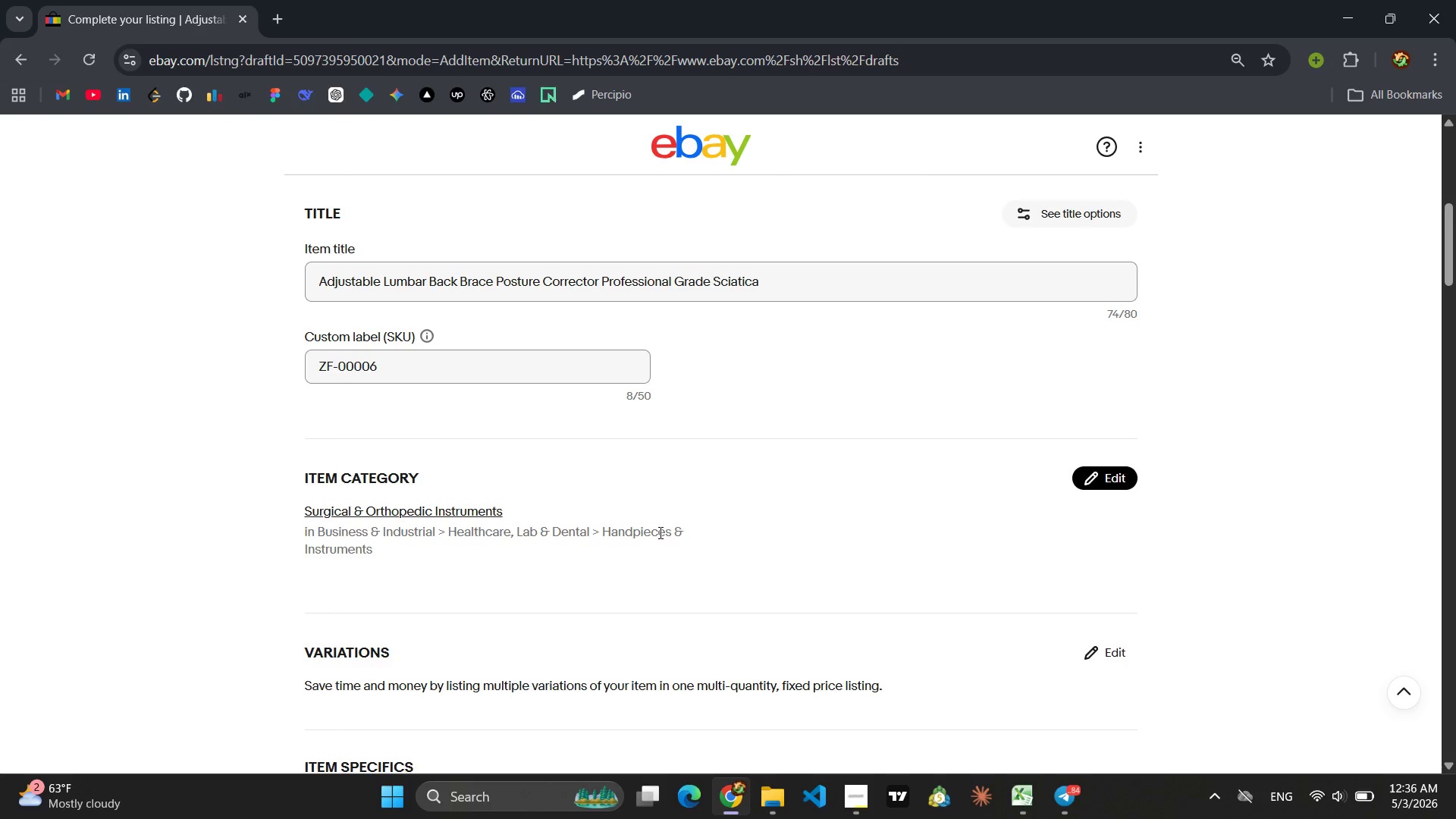 
scroll: coordinate [659, 532], scroll_direction: down, amount: 4.0
 